 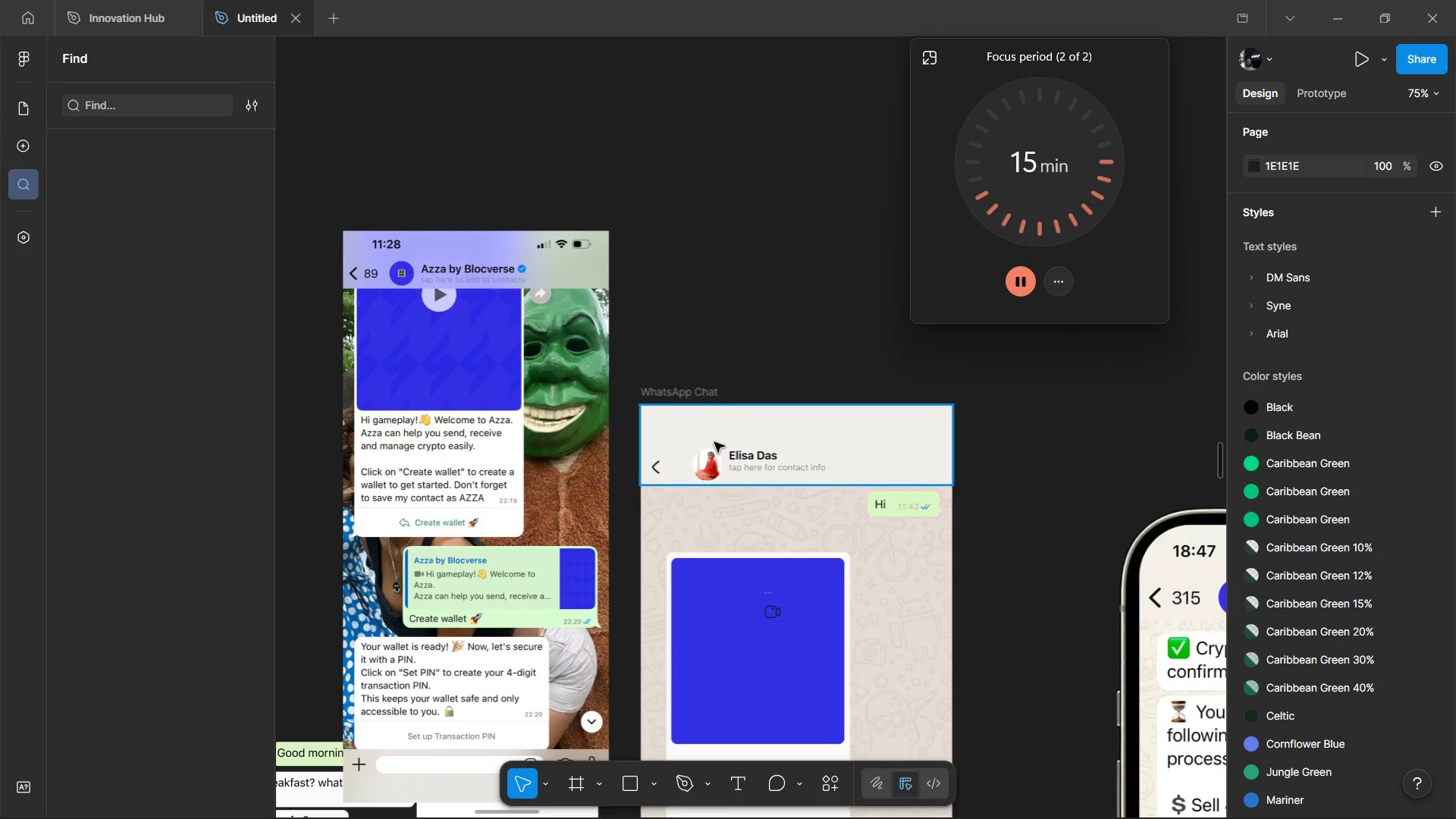 
key(Alt+Control+Z)
 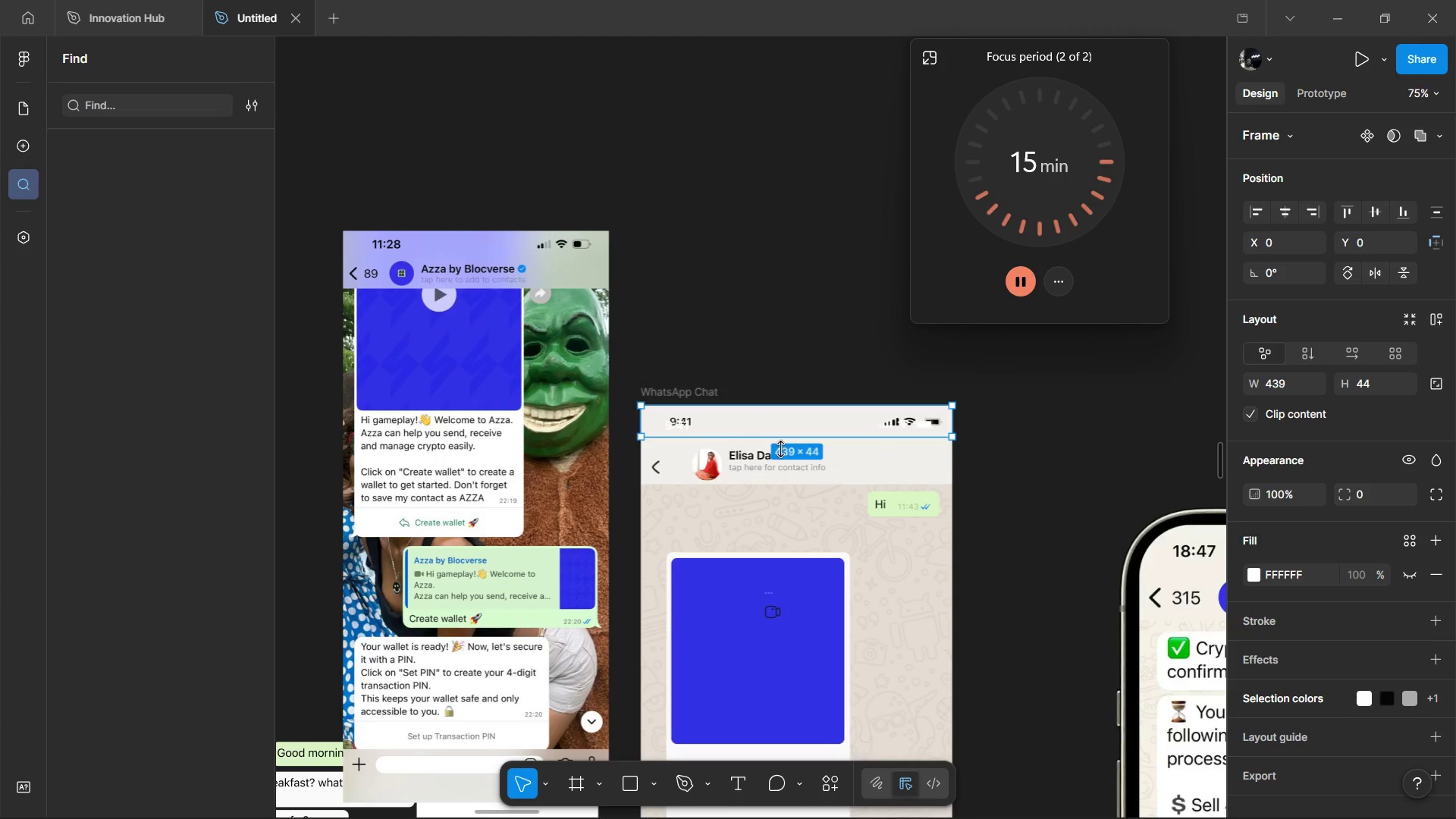 
key(Alt+Control+Shift+R)
 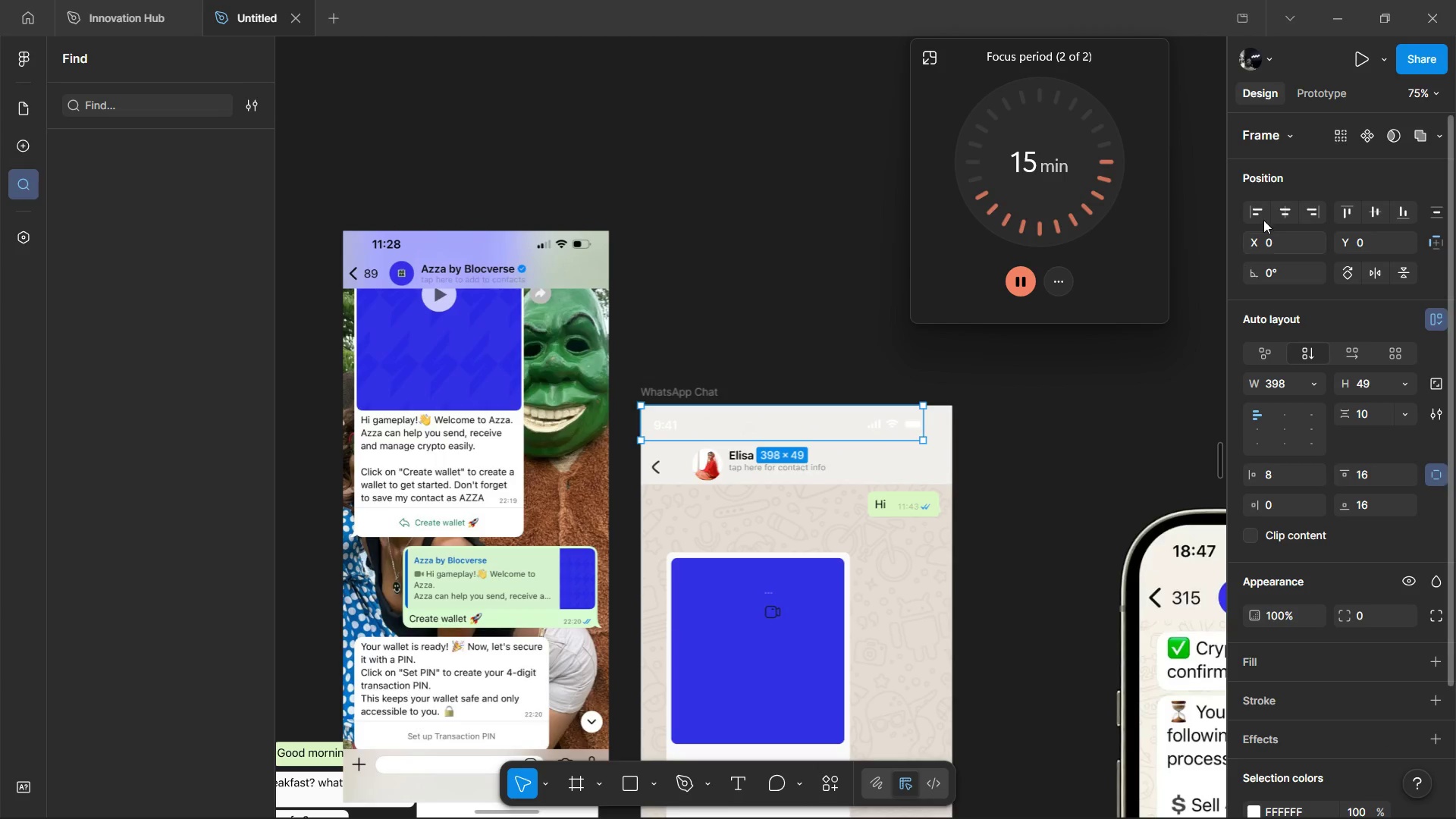 
left_click([1279, 215])
 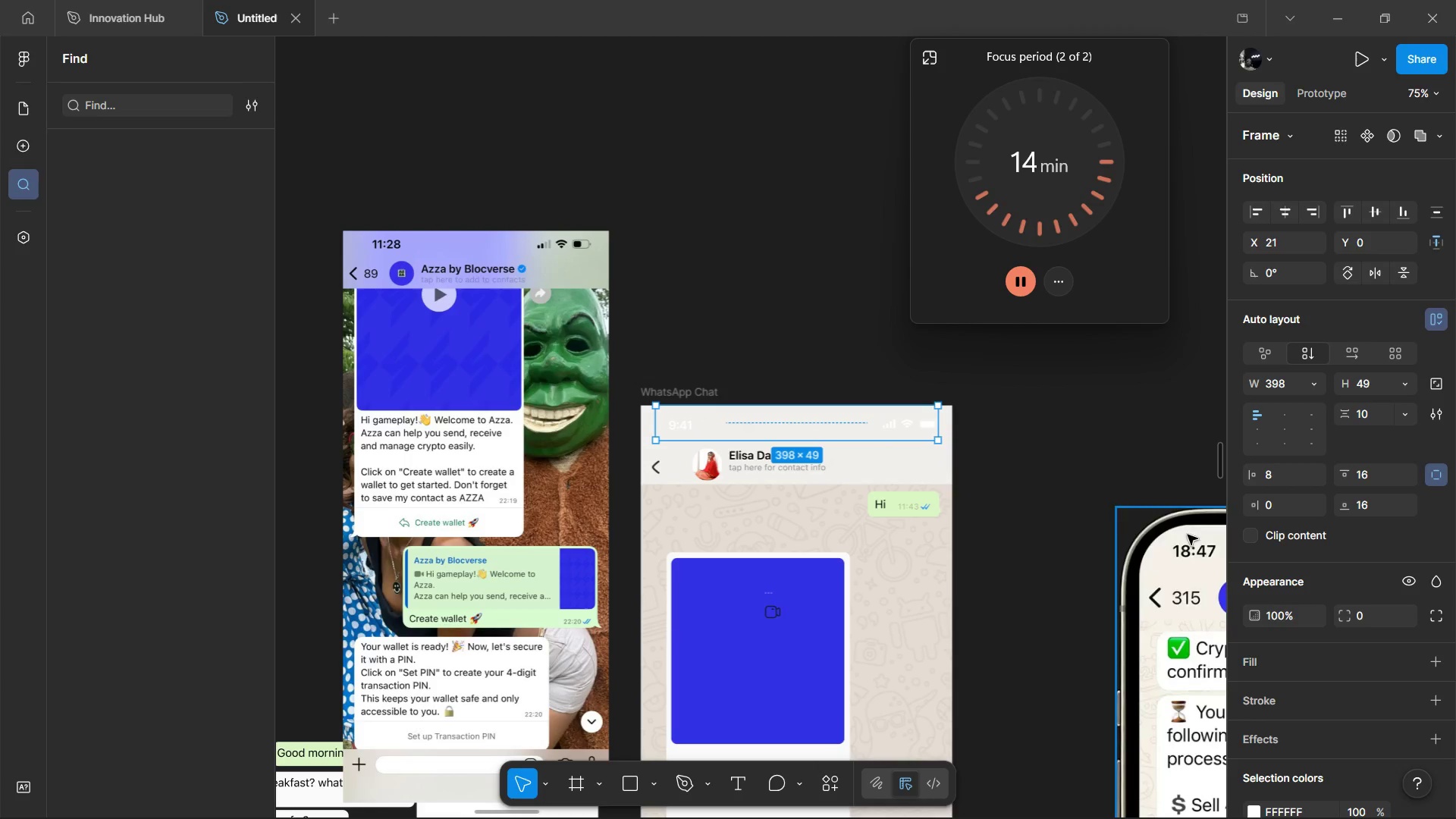 
wait(5.52)
 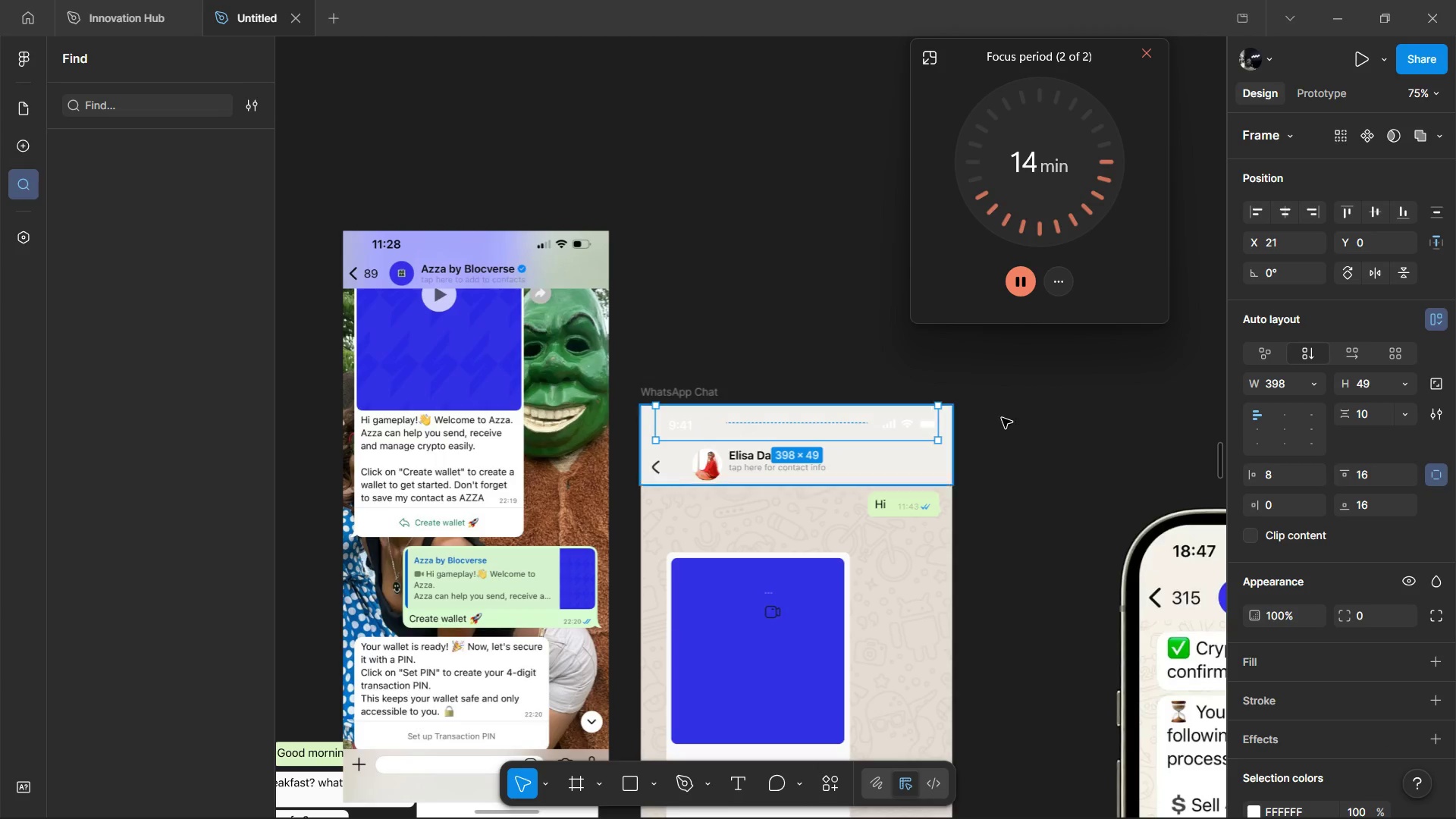 
left_click([1313, 700])
 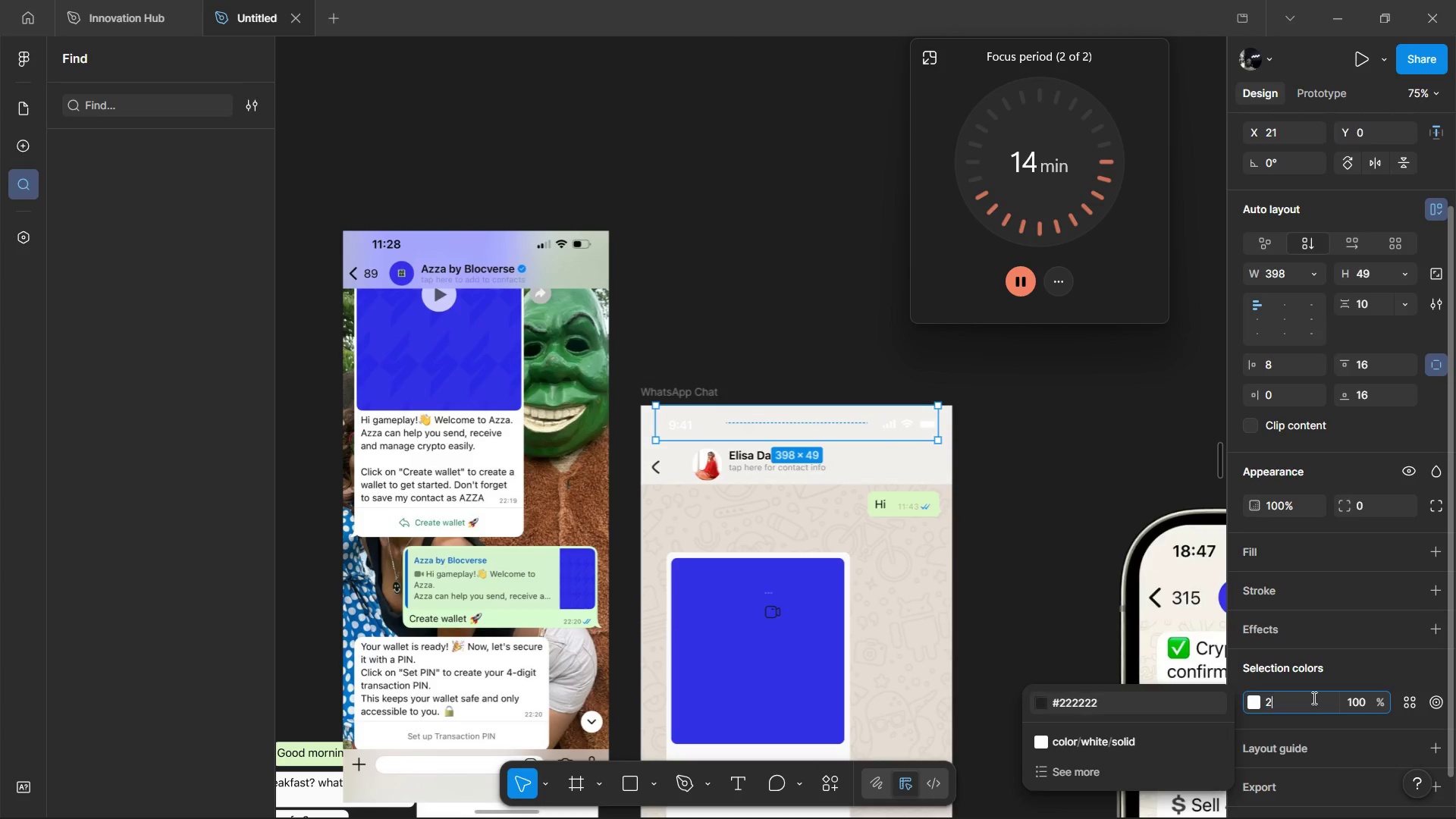 
key(Alt+2)
 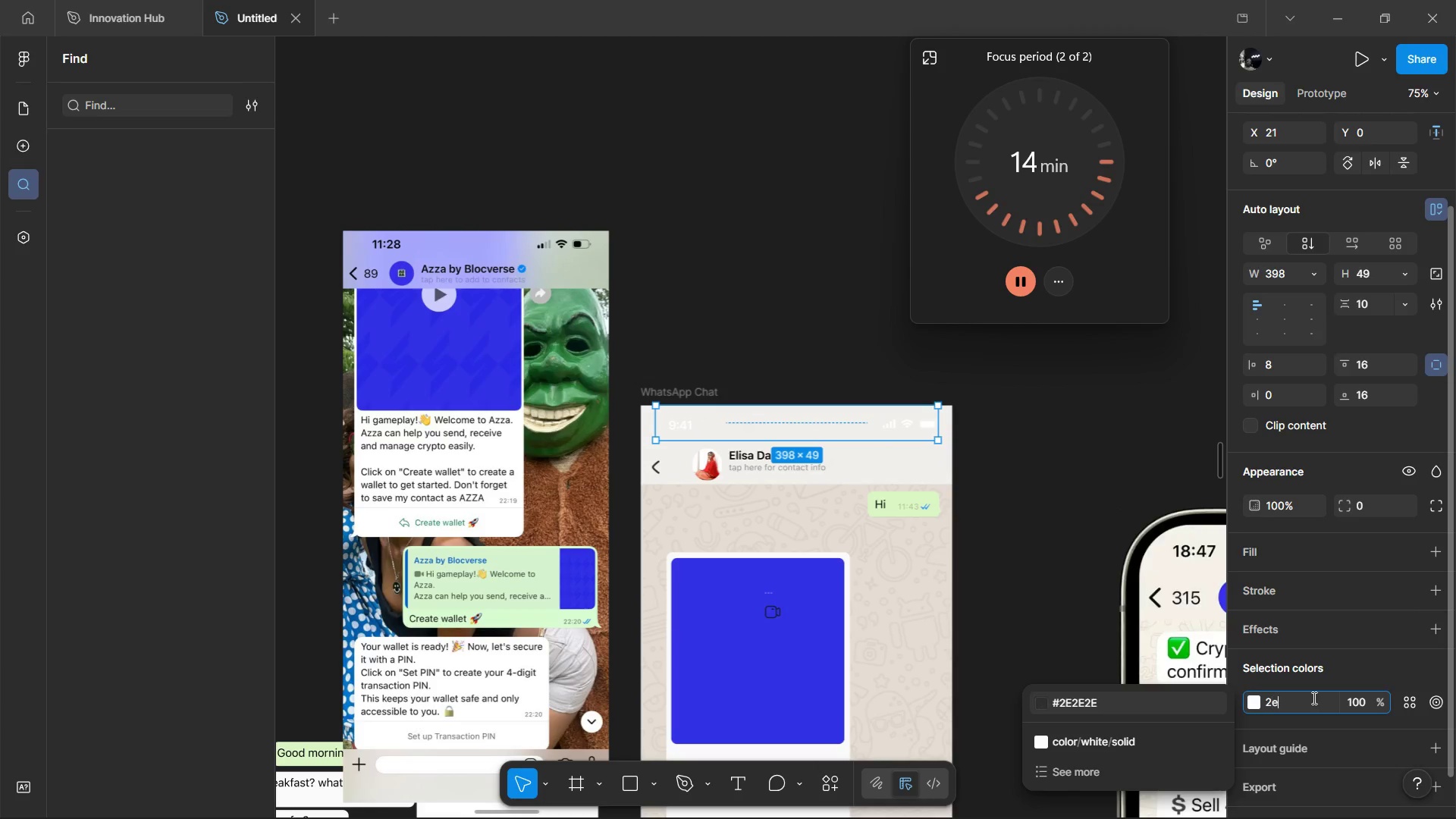 
key(Alt+E)
 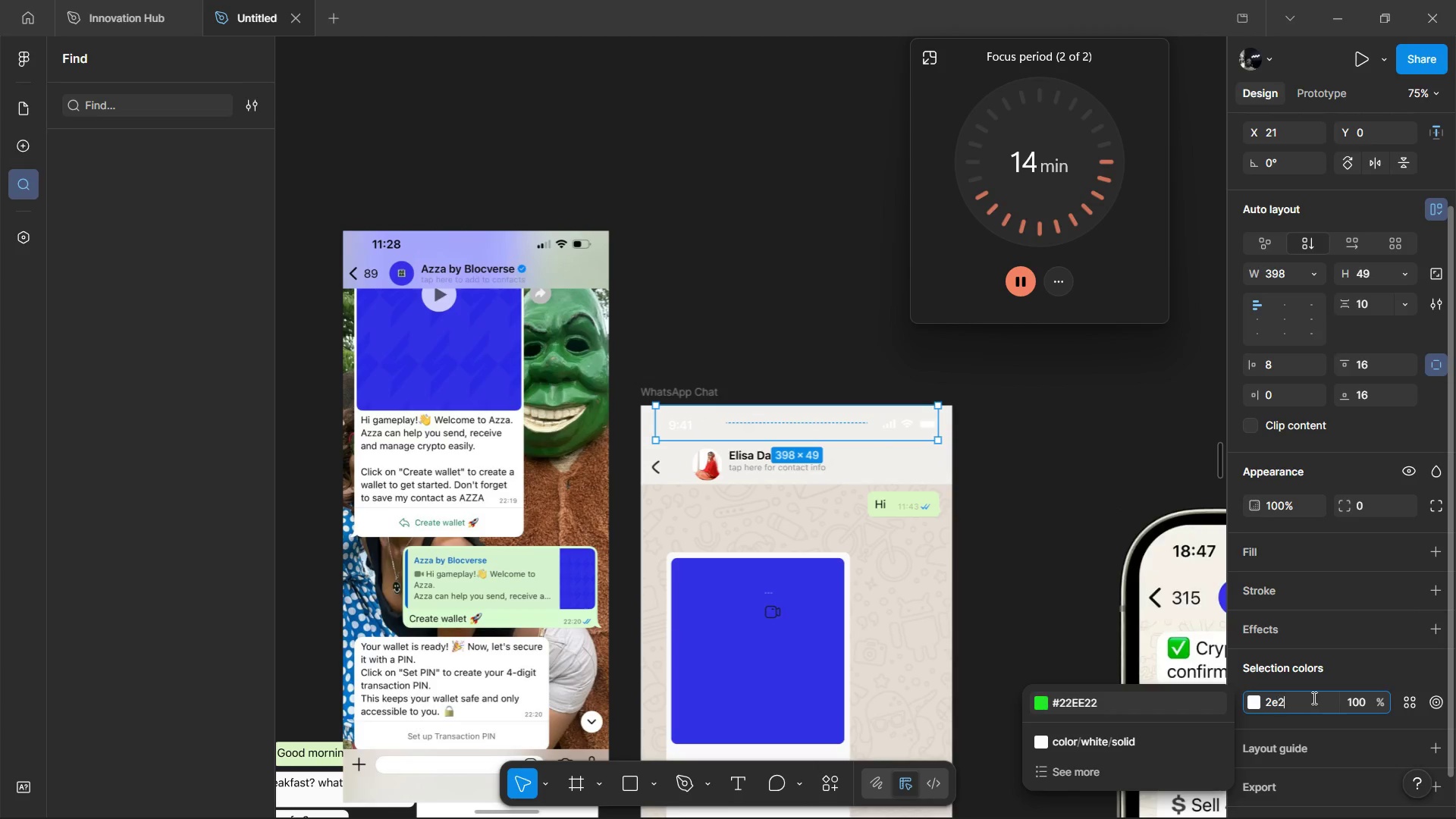 
key(Alt+2)
 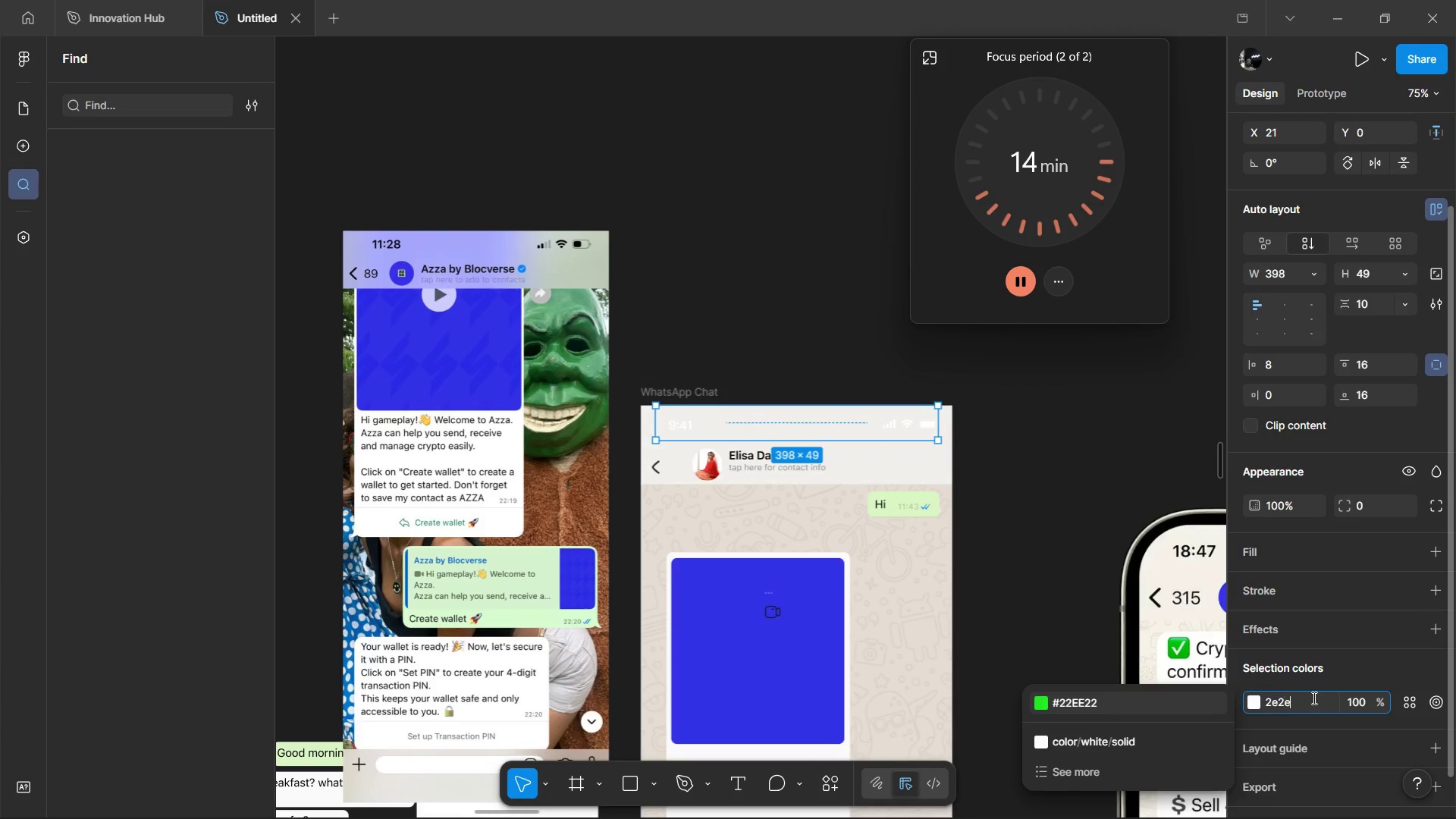 
key(Alt+E)
 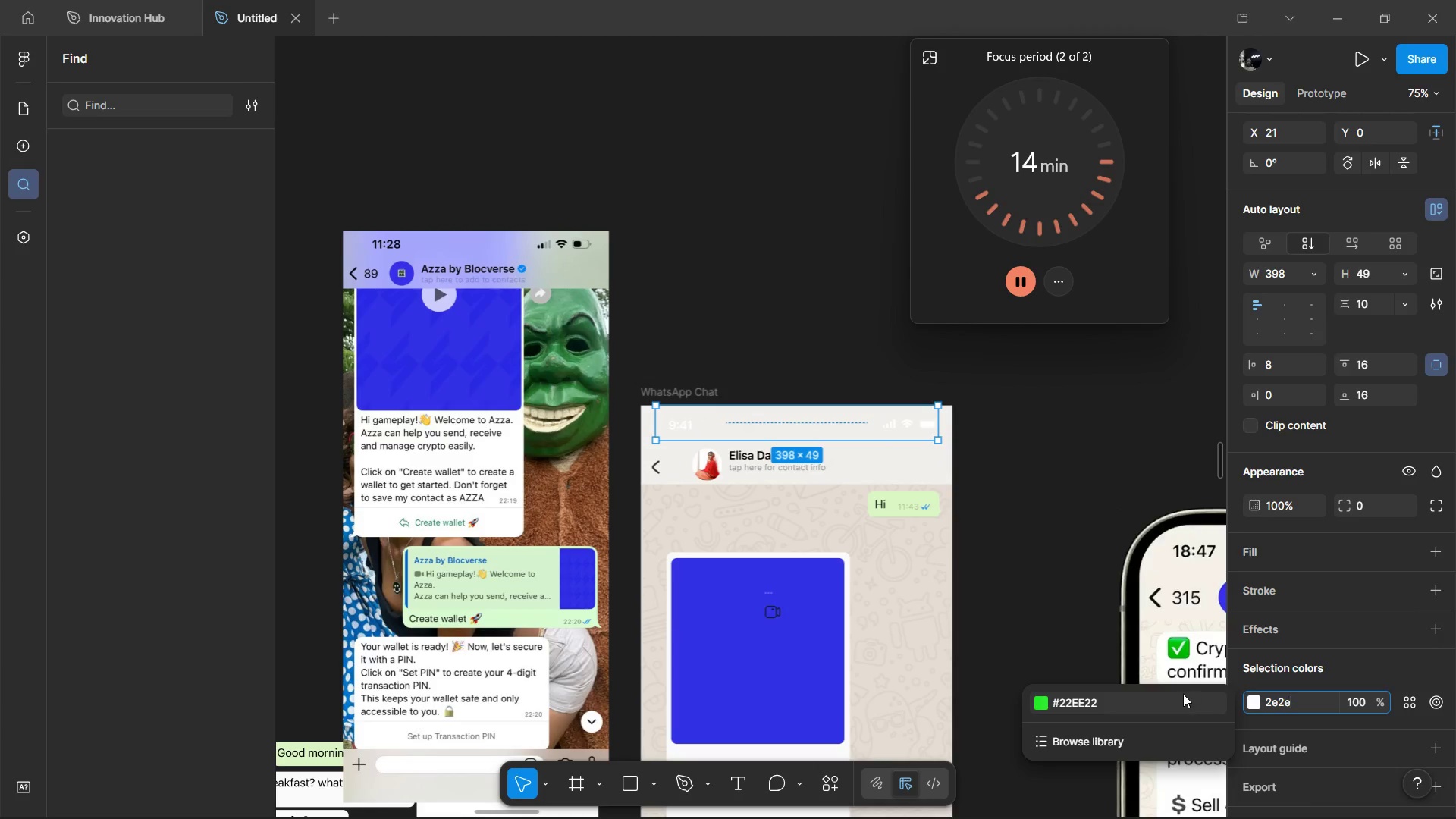 
key(Alt+2)
 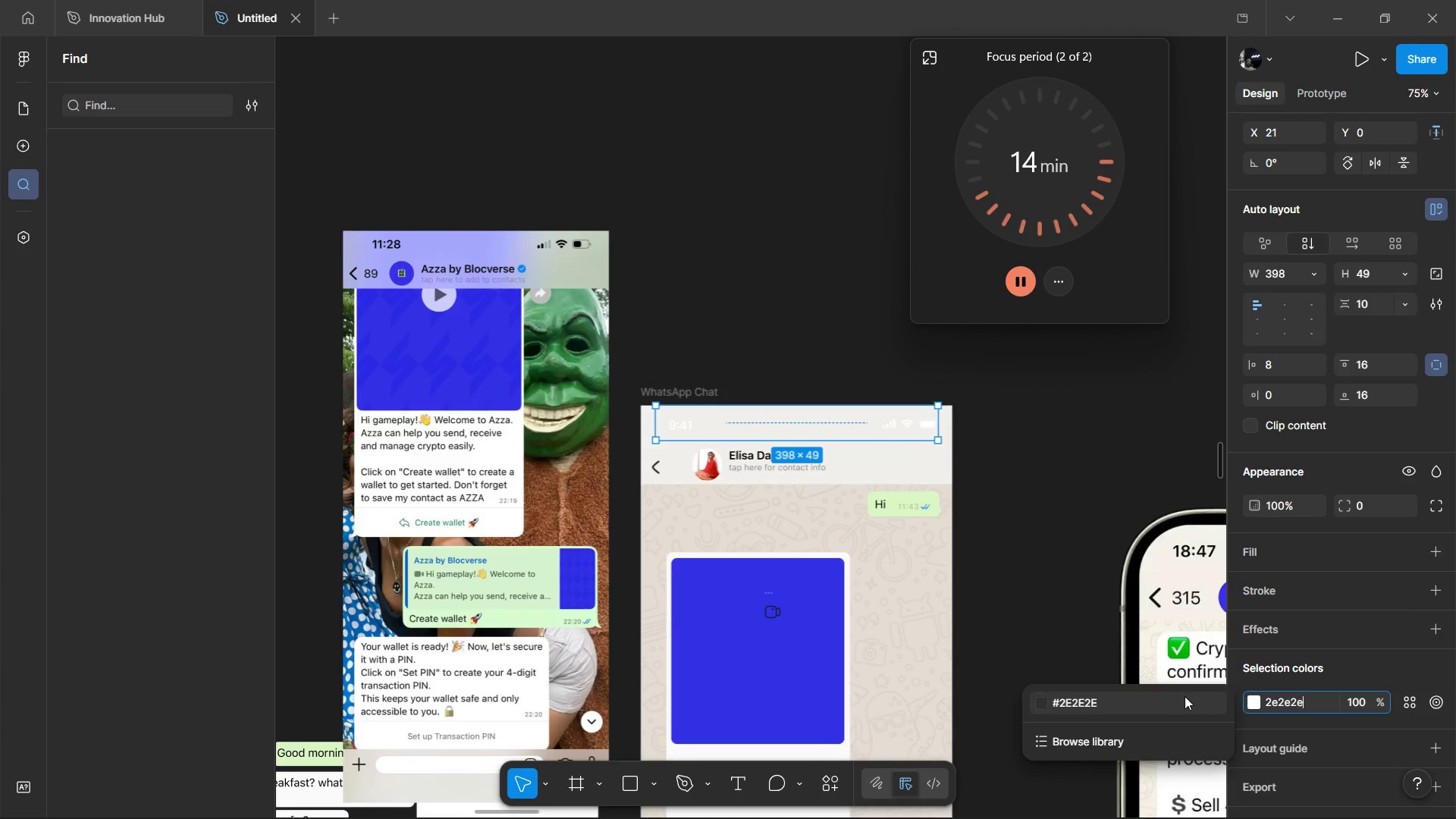 
key(Alt+E)
 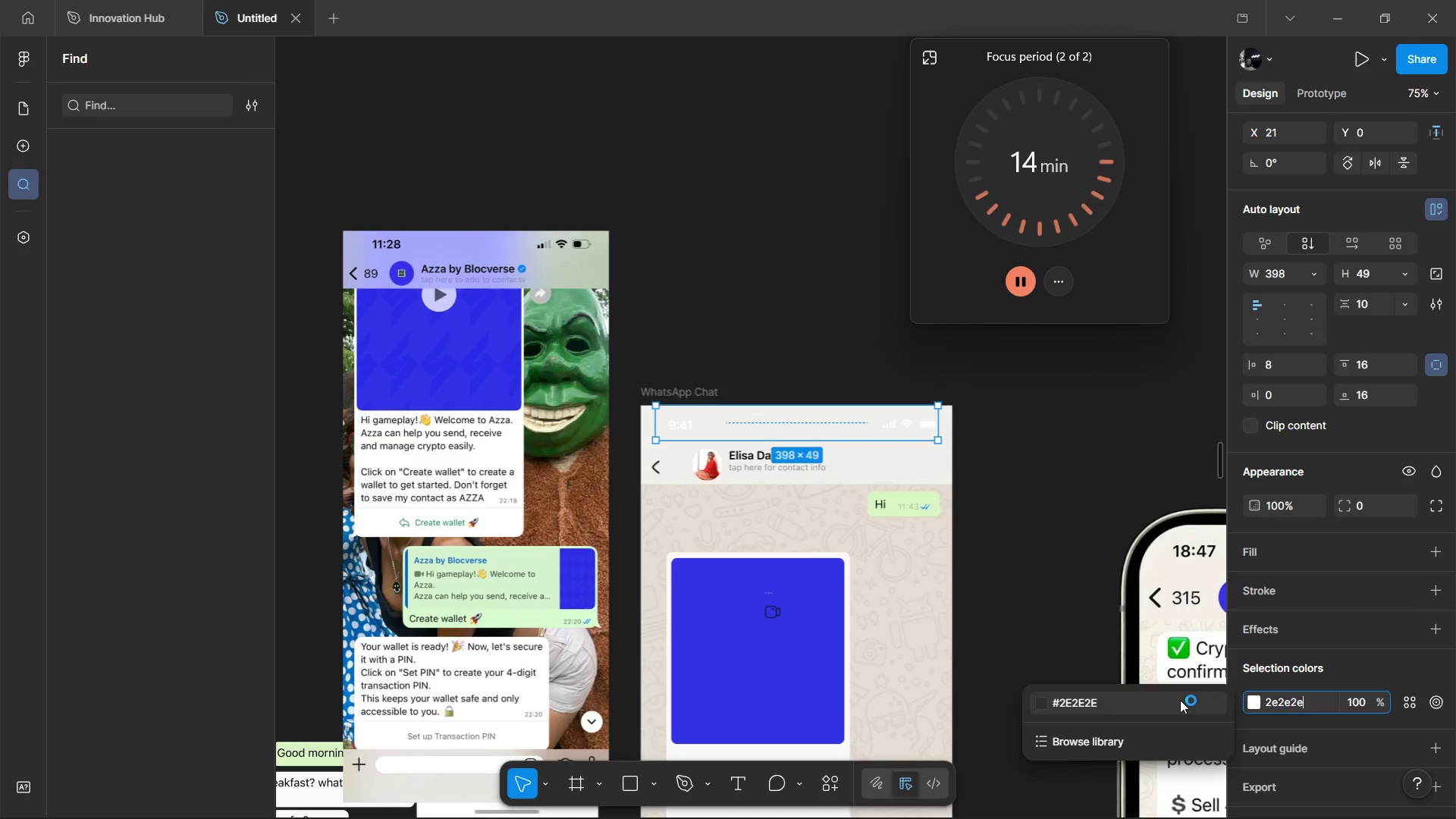 
left_click([1180, 700])
 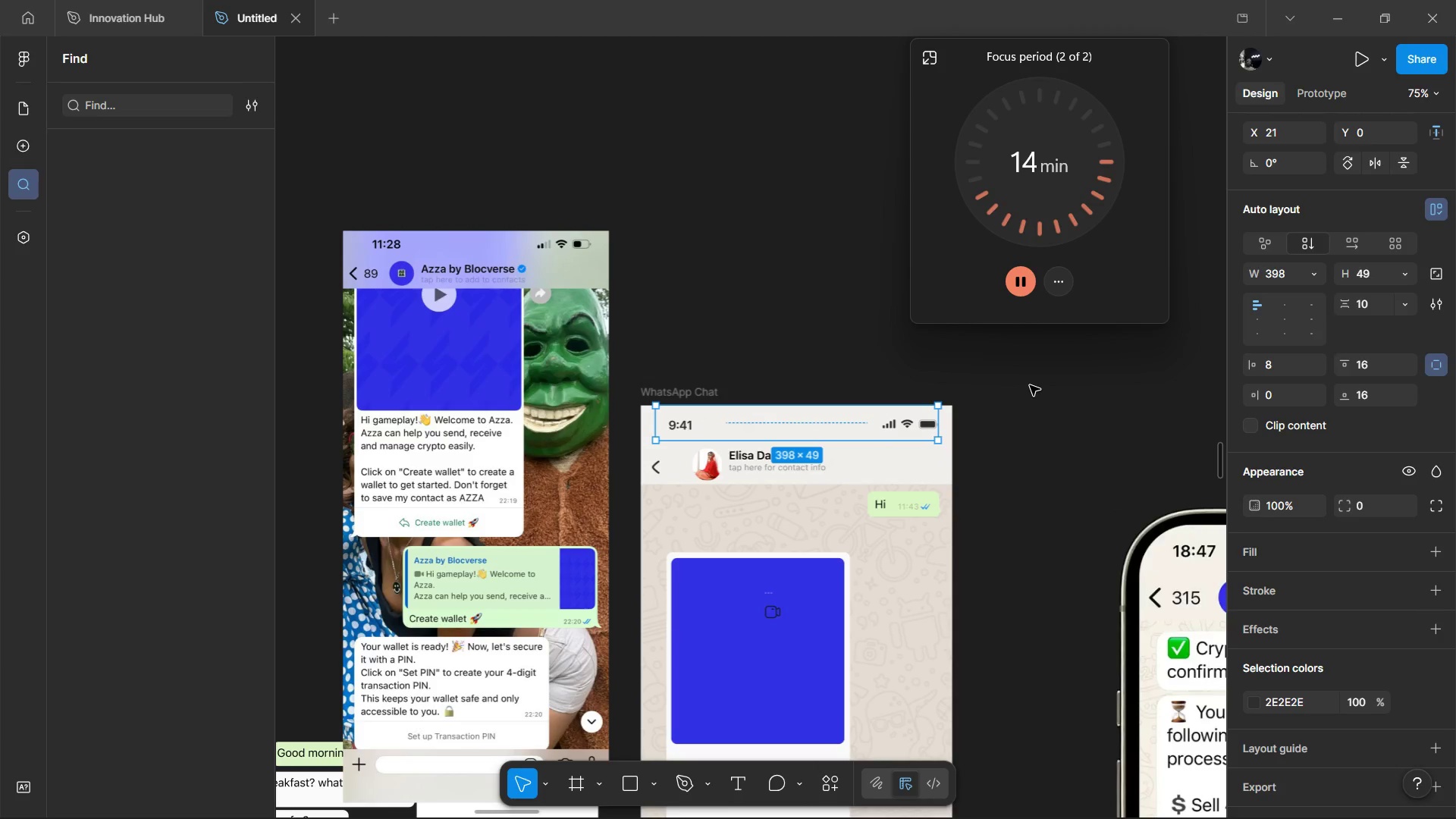 
hold_key(key=ControlLeft, duration=0.95)
 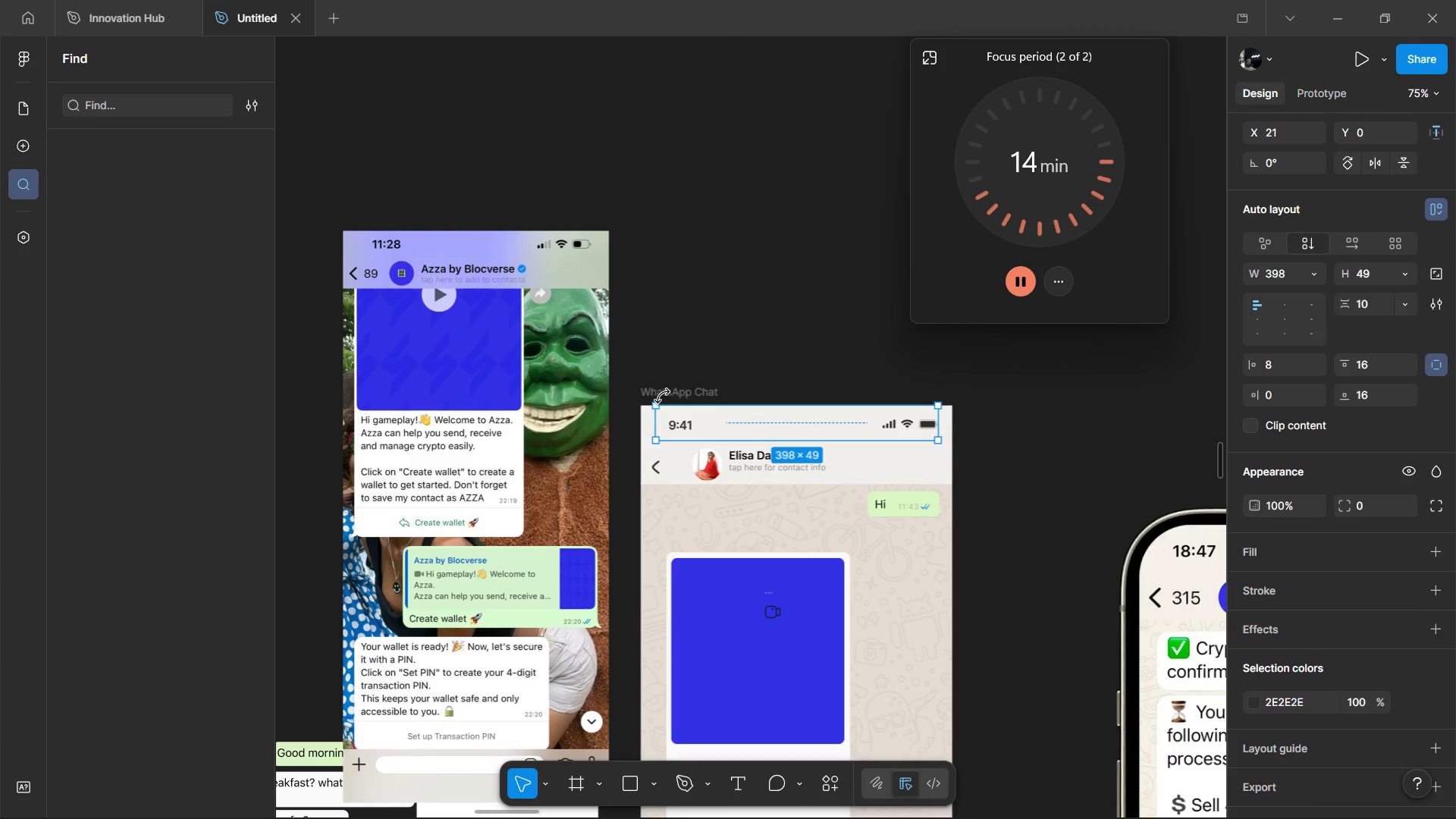 
left_click([662, 396])
 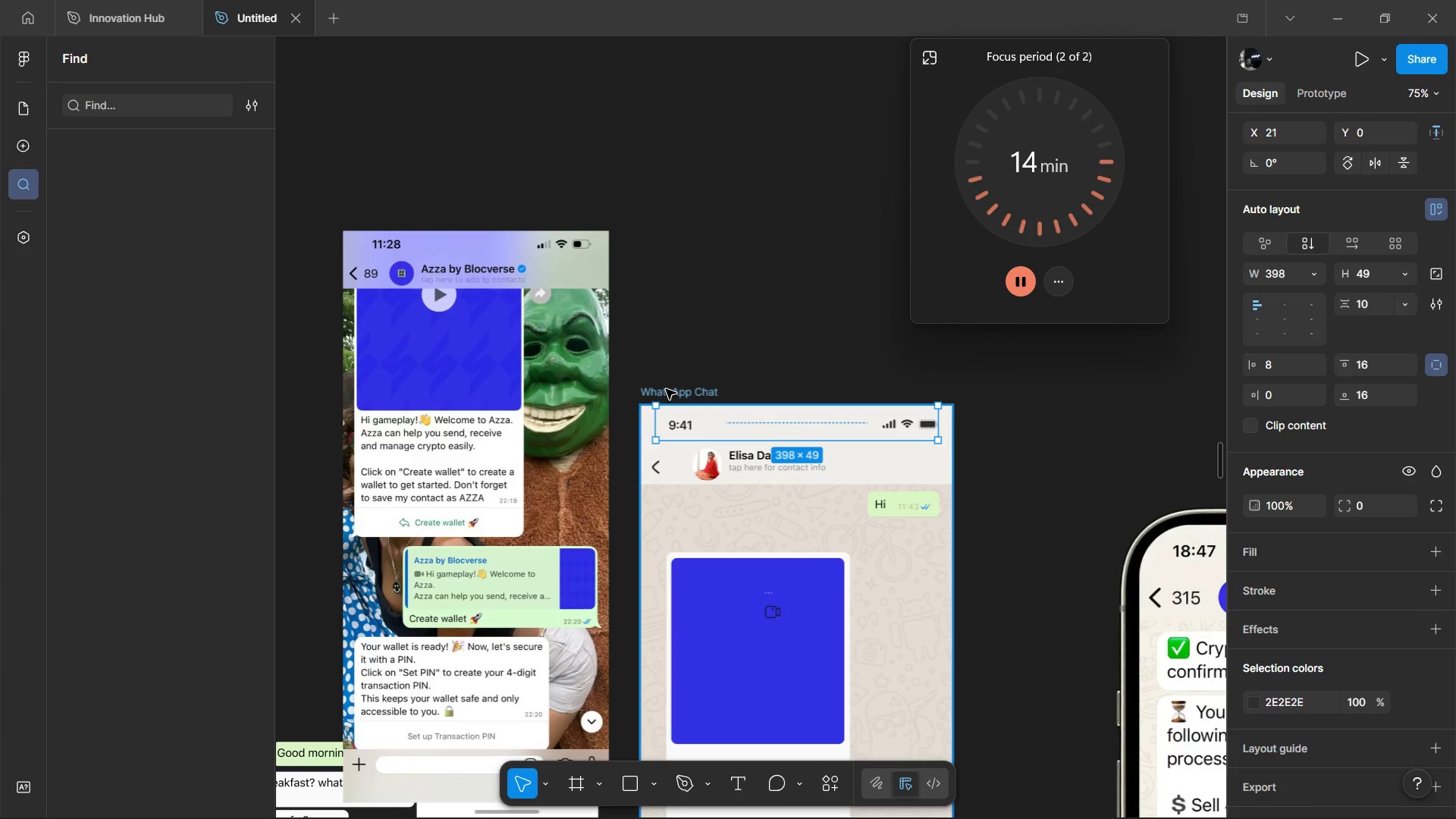 
left_click([666, 389])
 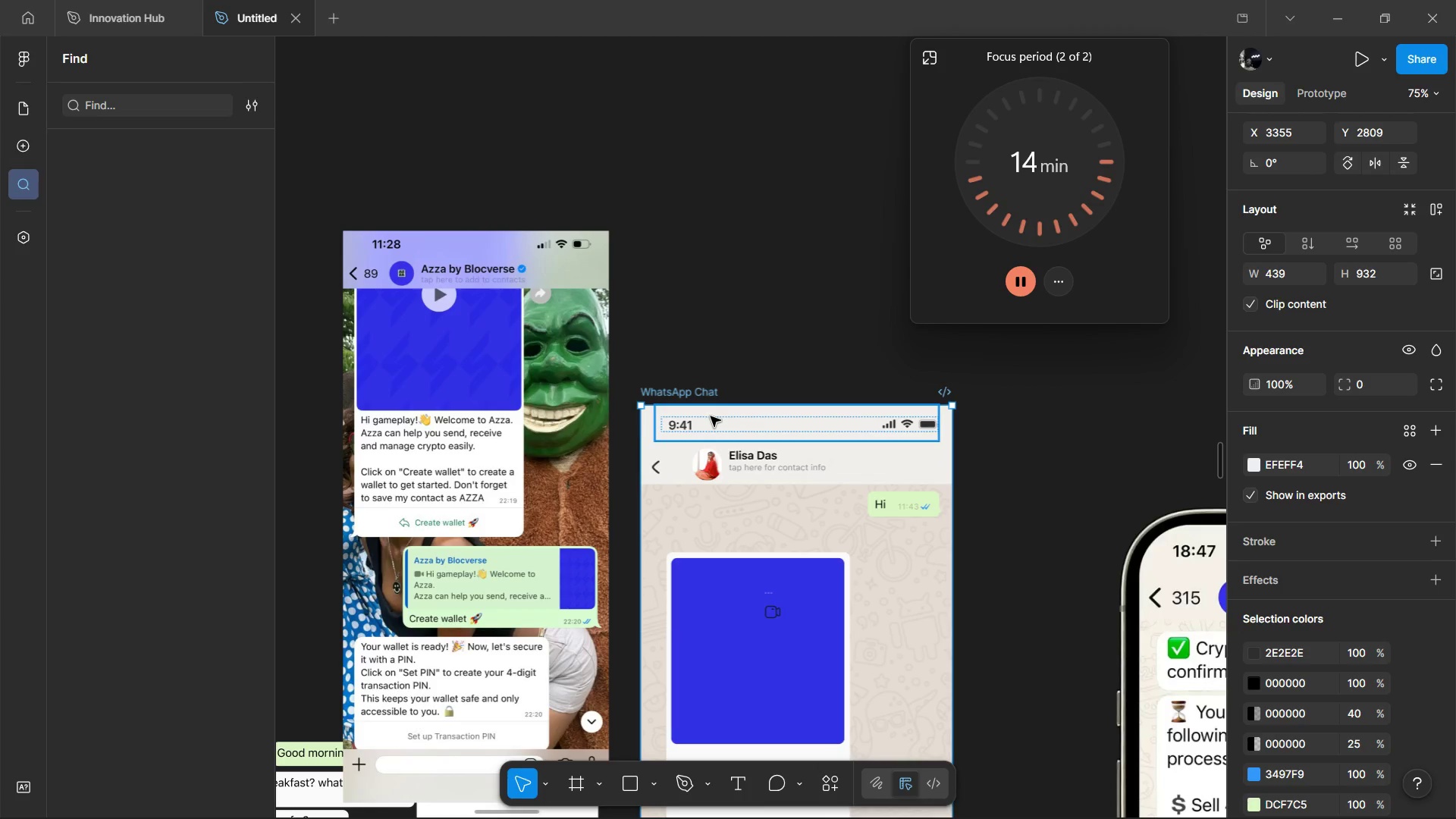 
hold_key(key=ControlLeft, duration=0.31)
 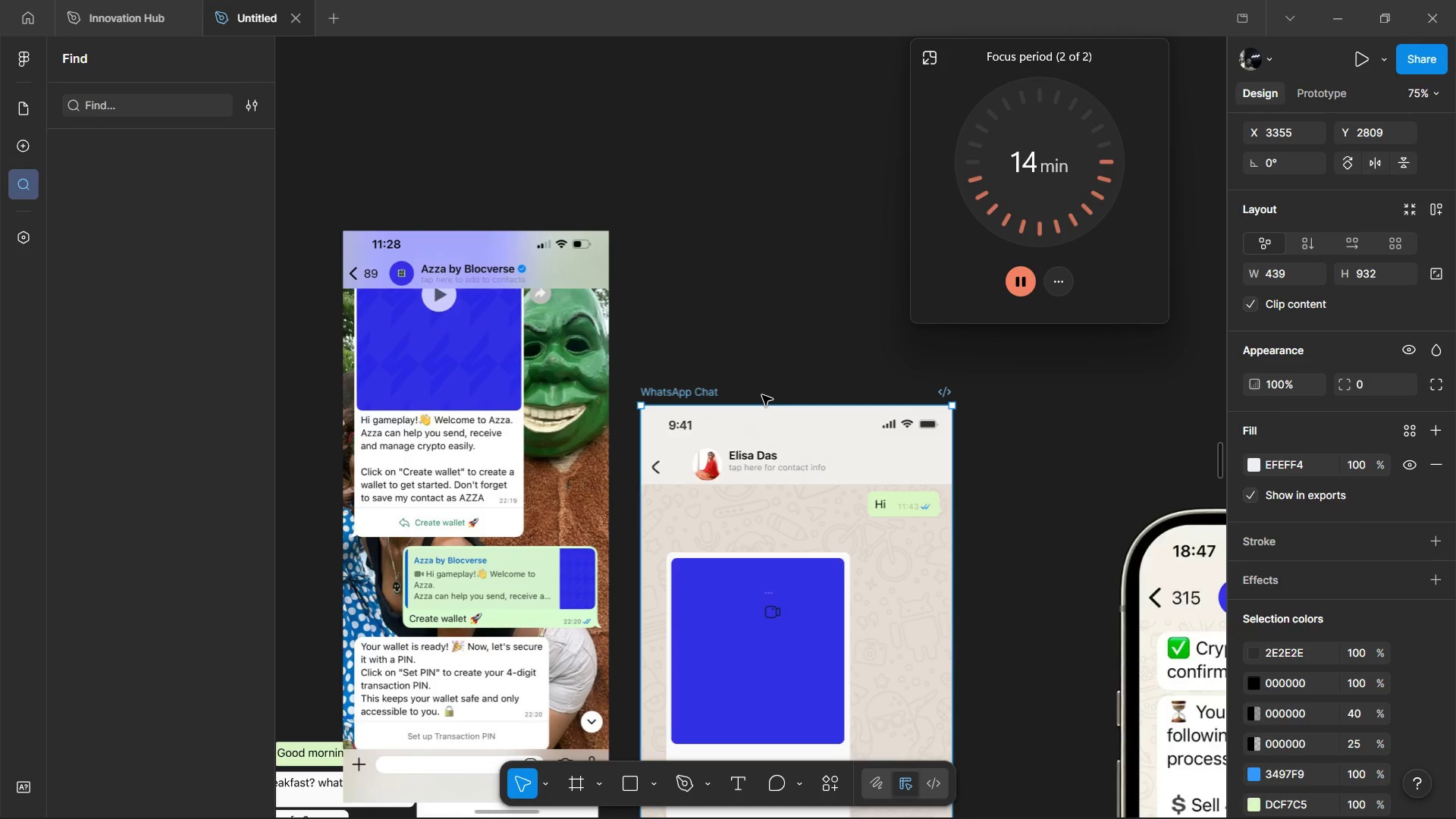 
hold_key(key=ControlLeft, duration=1.5)
scroll: coordinate [762, 395], scroll_direction: down, amount: 7.0
 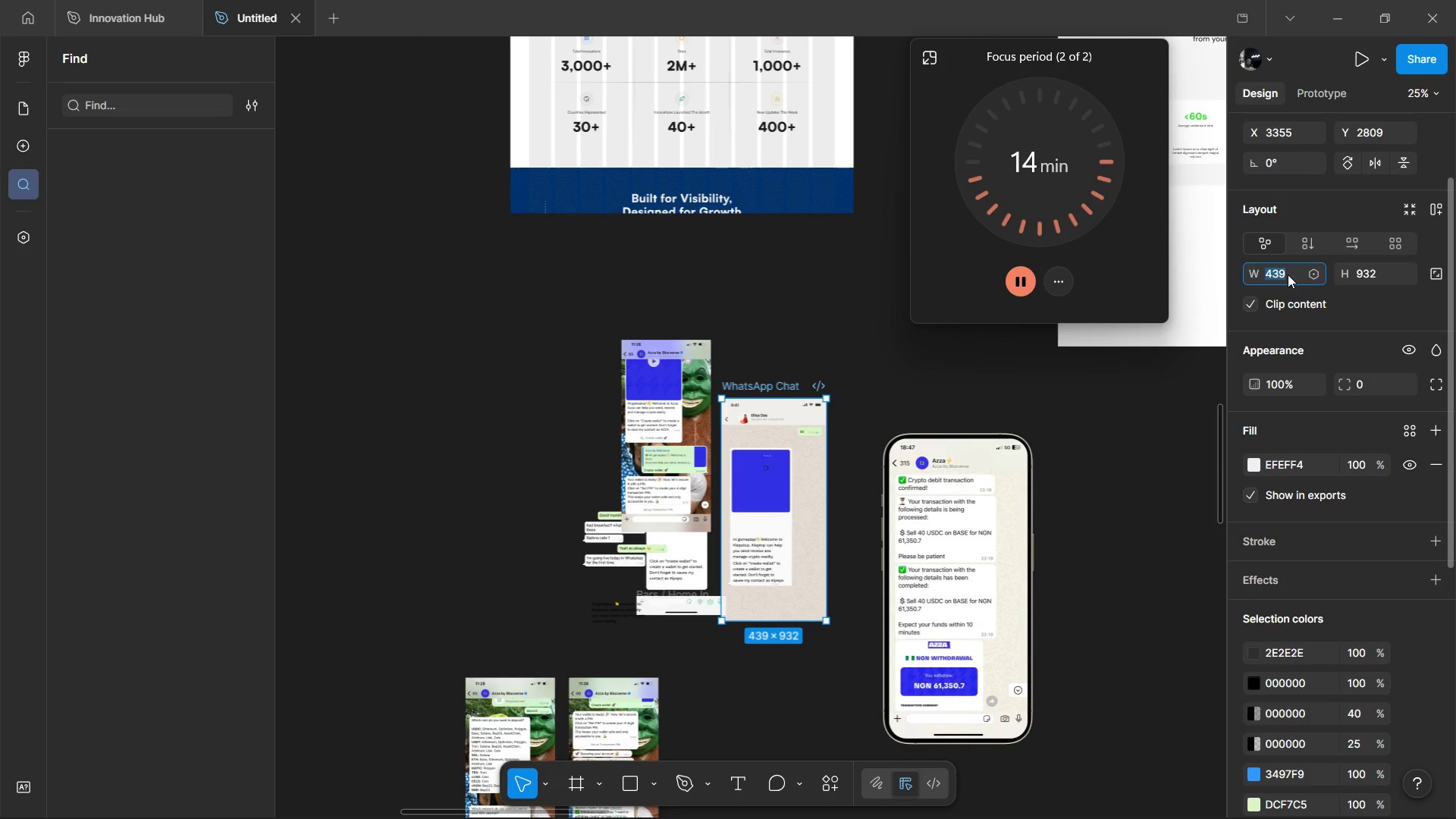 
key(Alt+4)
 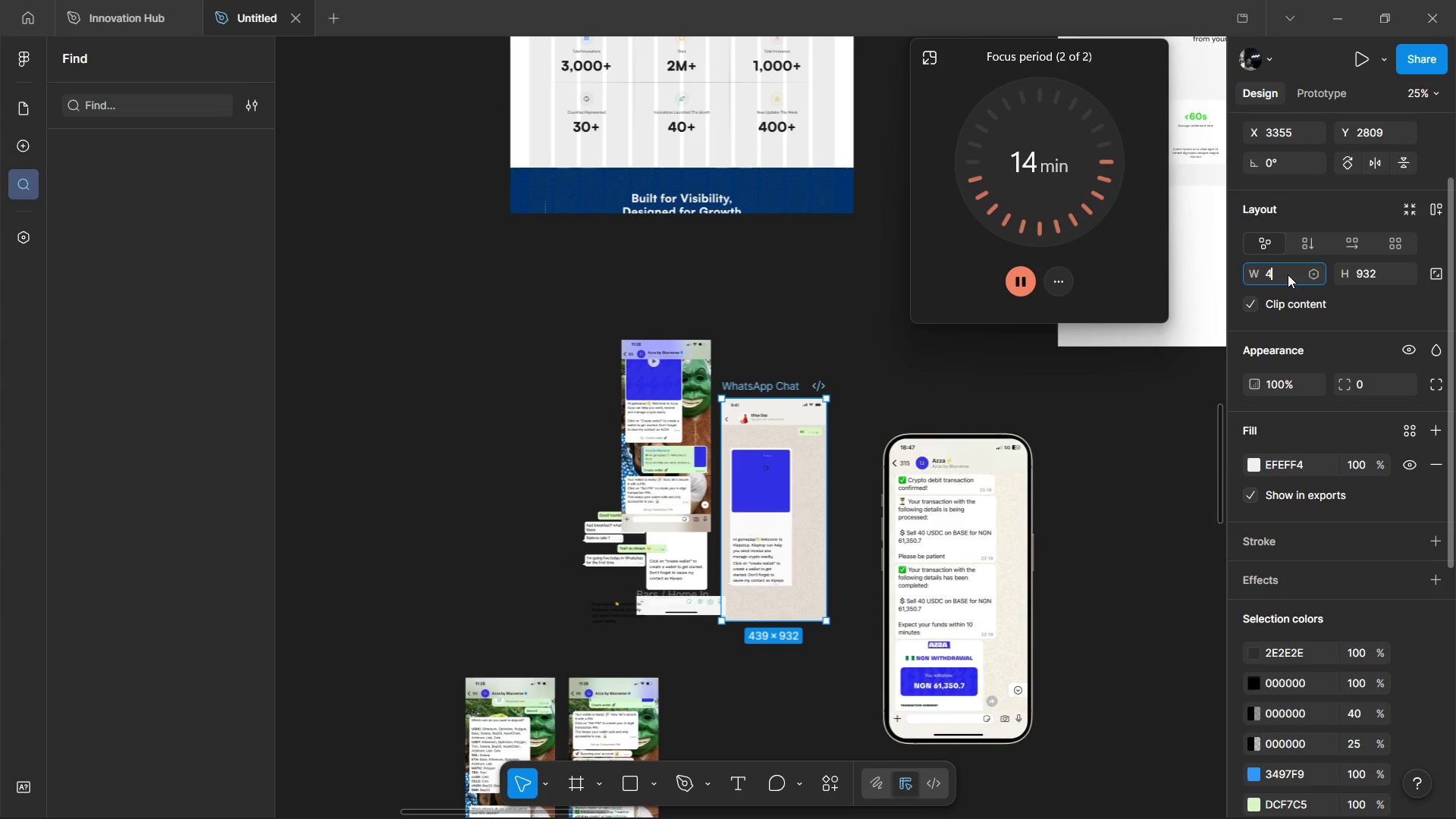 
key(Alt+3)
 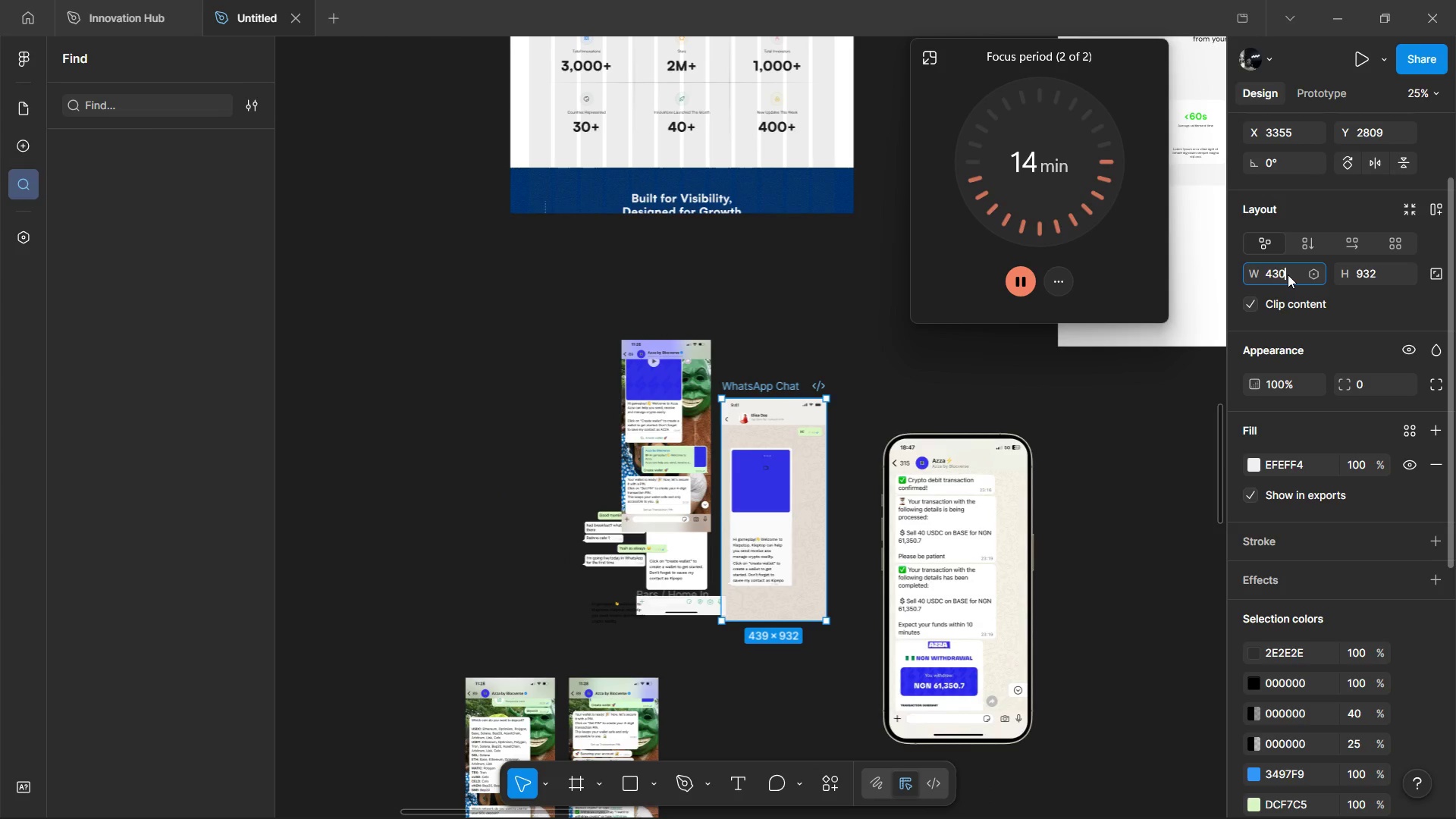 
key(Alt+0)
 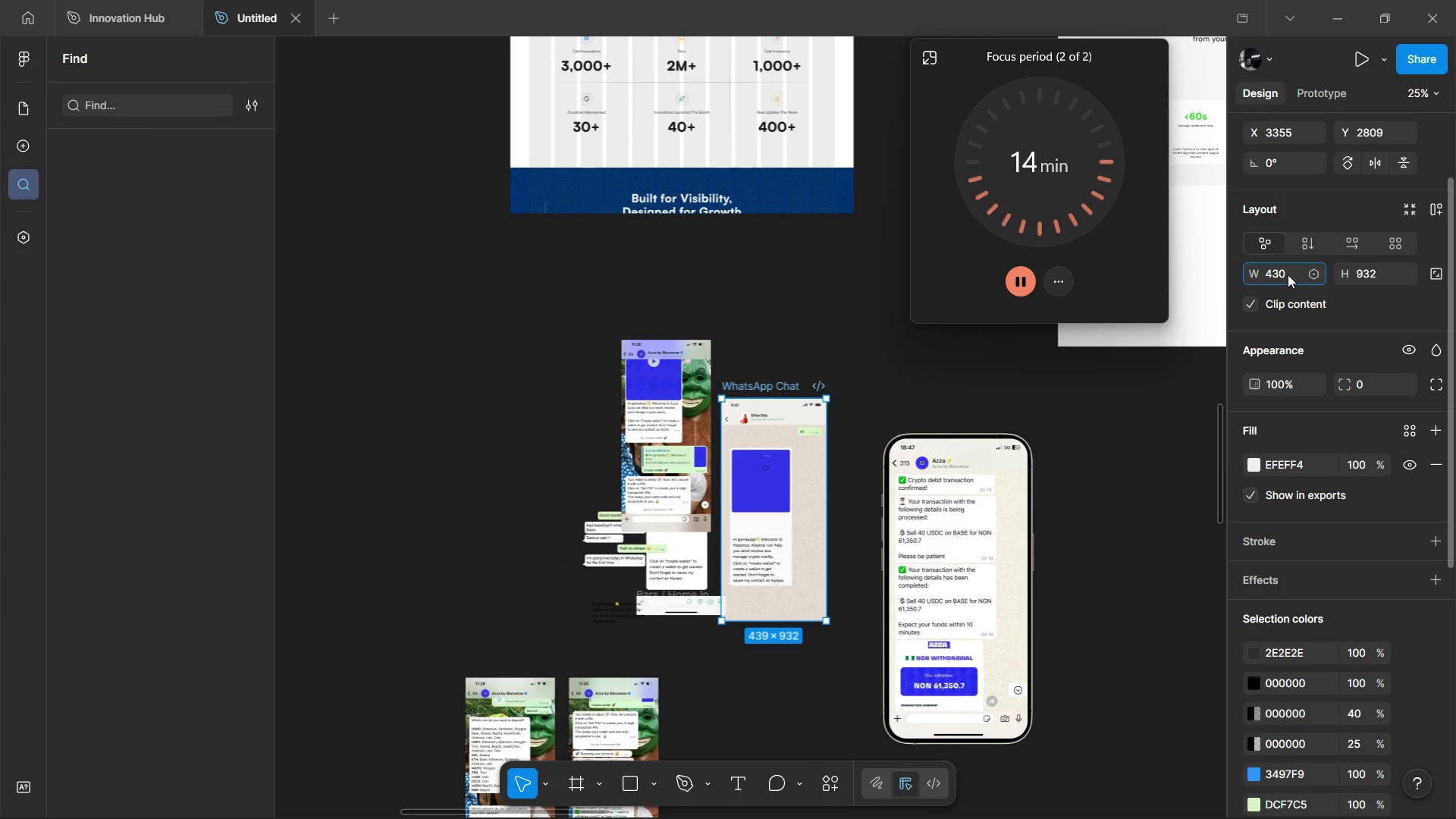 
key(Alt+Enter)
 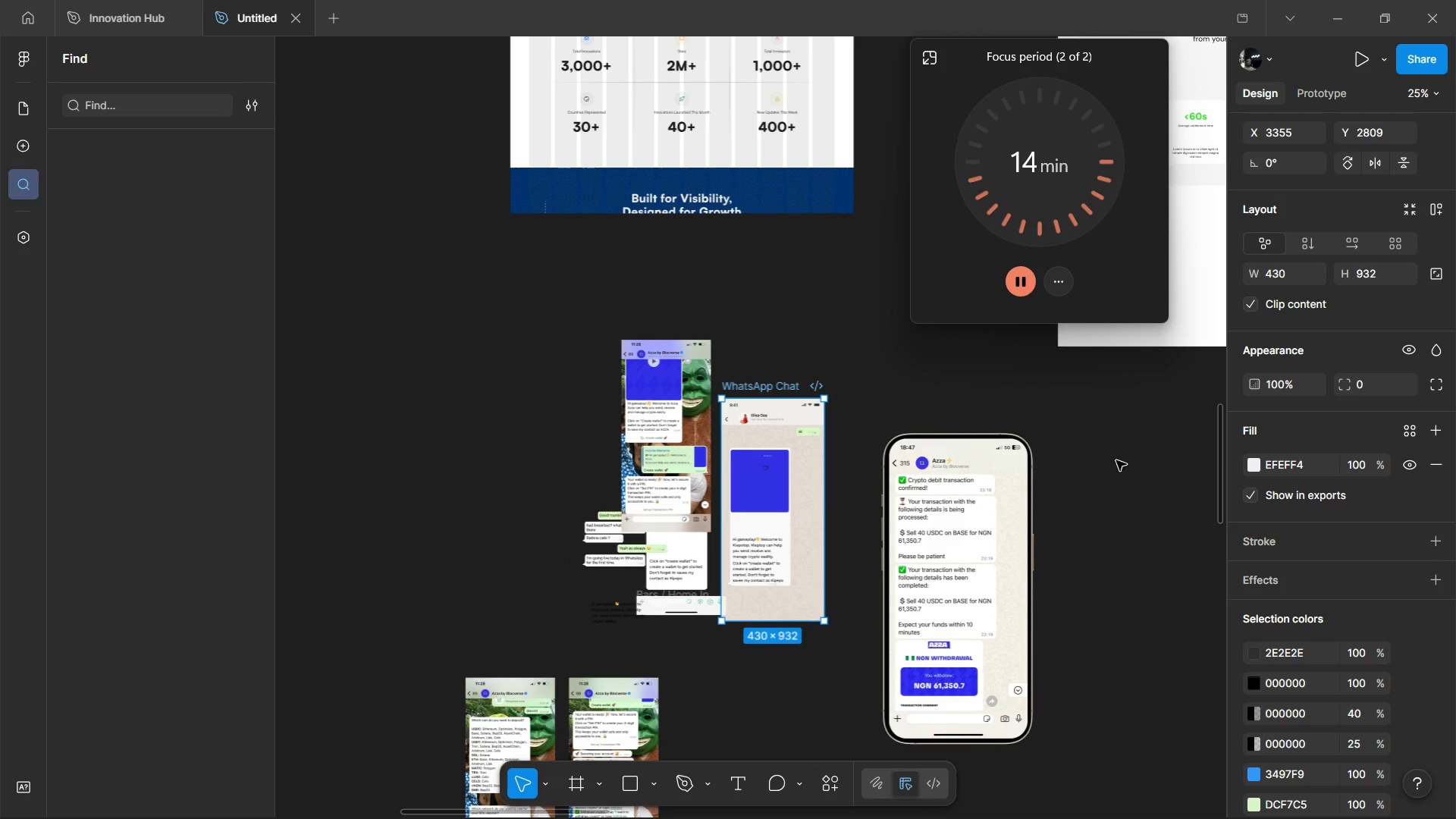 
hold_key(key=ControlLeft, duration=1.09)
scroll: coordinate [1011, 484], scroll_direction: up, amount: 1.0
 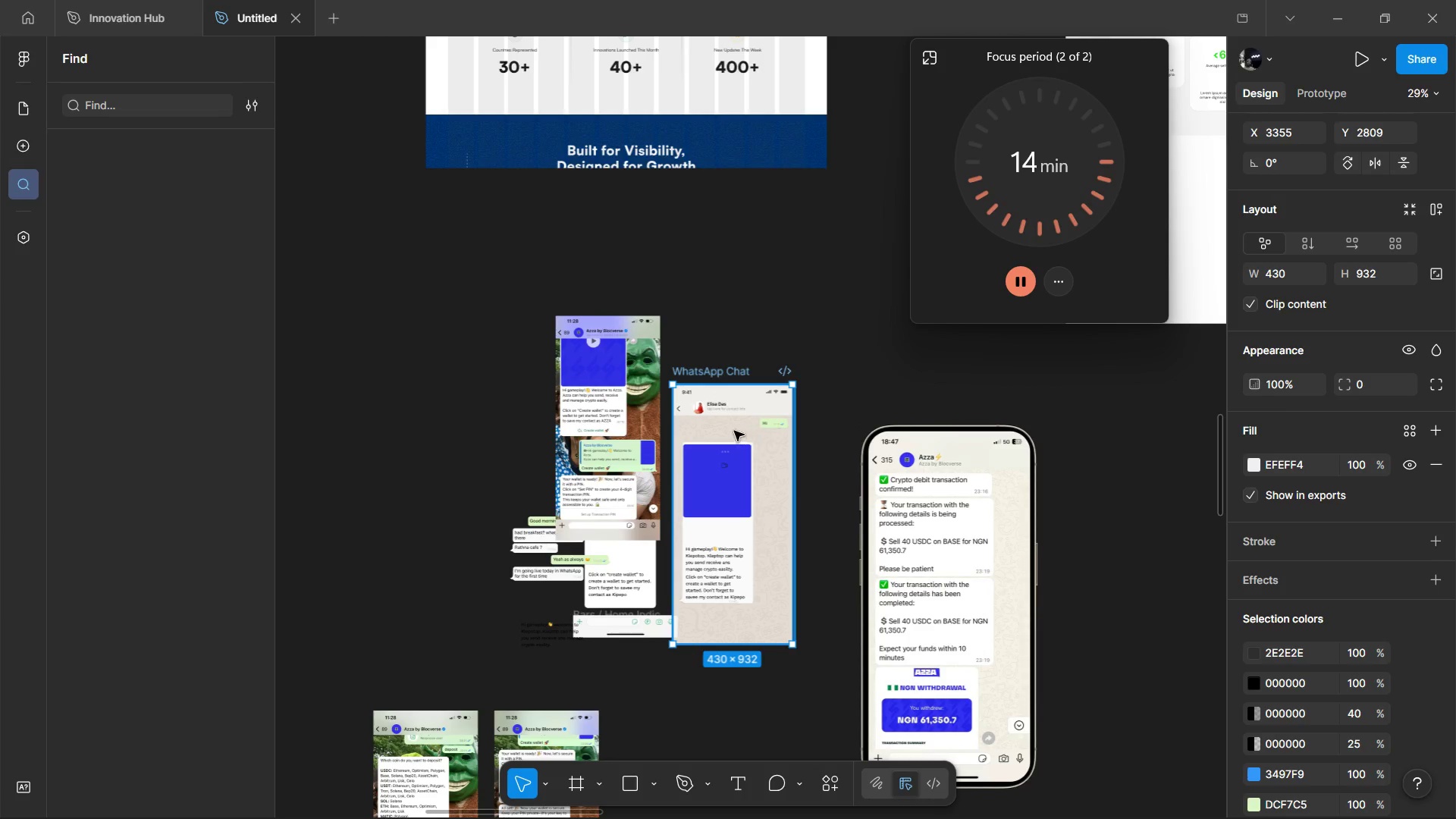 
hold_key(key=ControlLeft, duration=1.25)
scroll: coordinate [744, 399], scroll_direction: up, amount: 3.0
 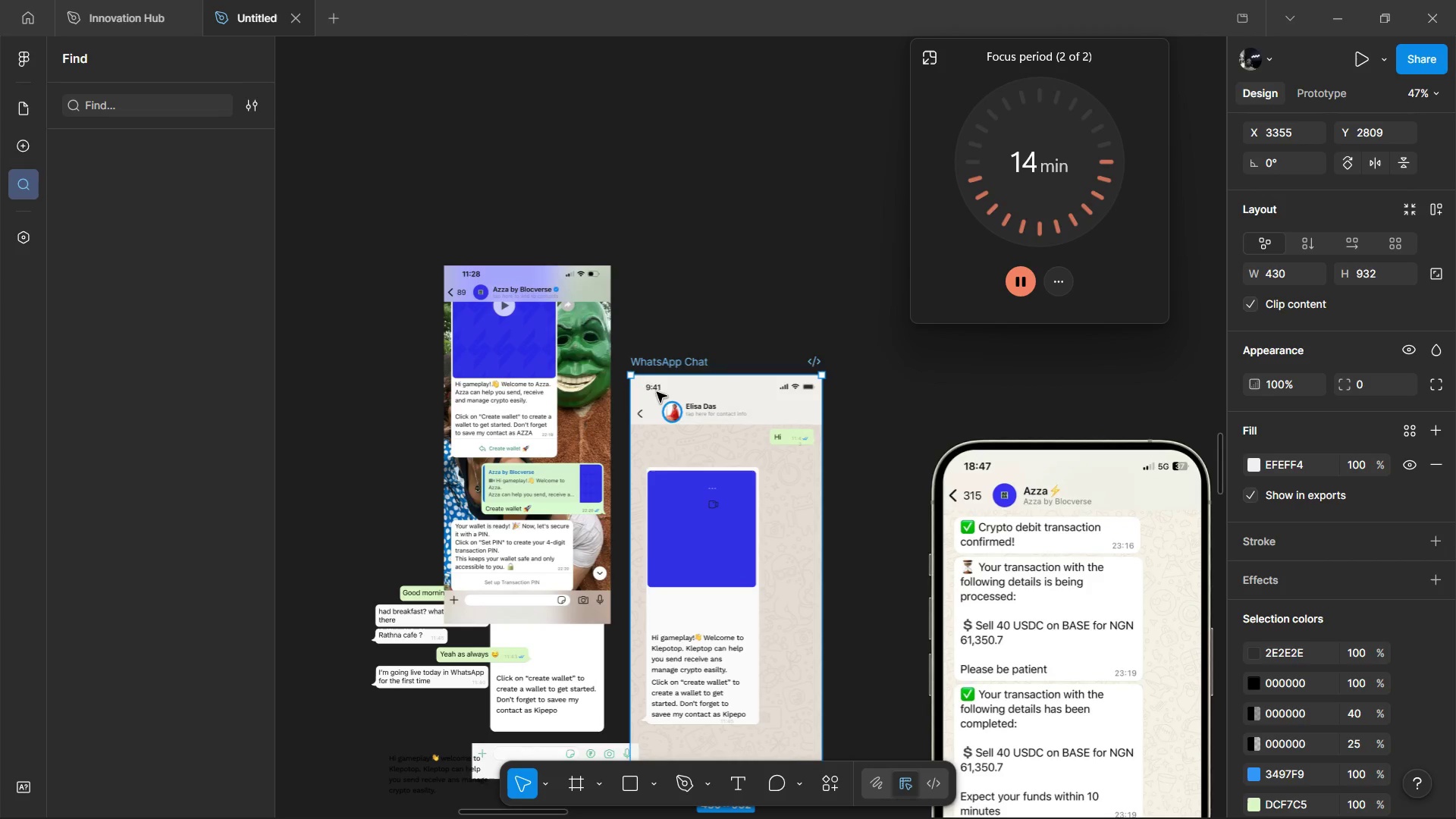 
hold_key(key=ControlLeft, duration=1.51)
scroll: coordinate [645, 378], scroll_direction: up, amount: 3.0
 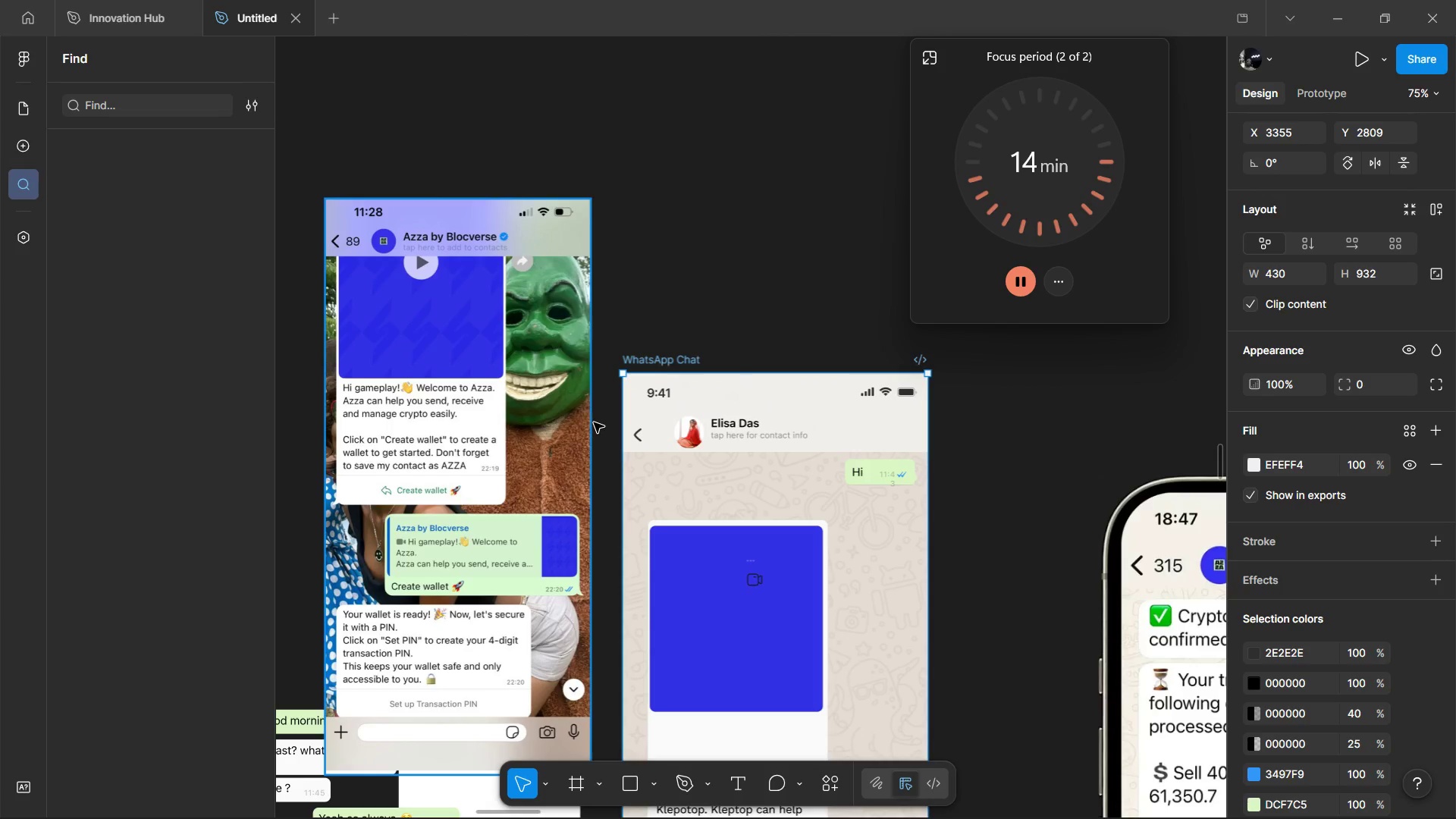 
key(Alt+Control+ControlLeft)
 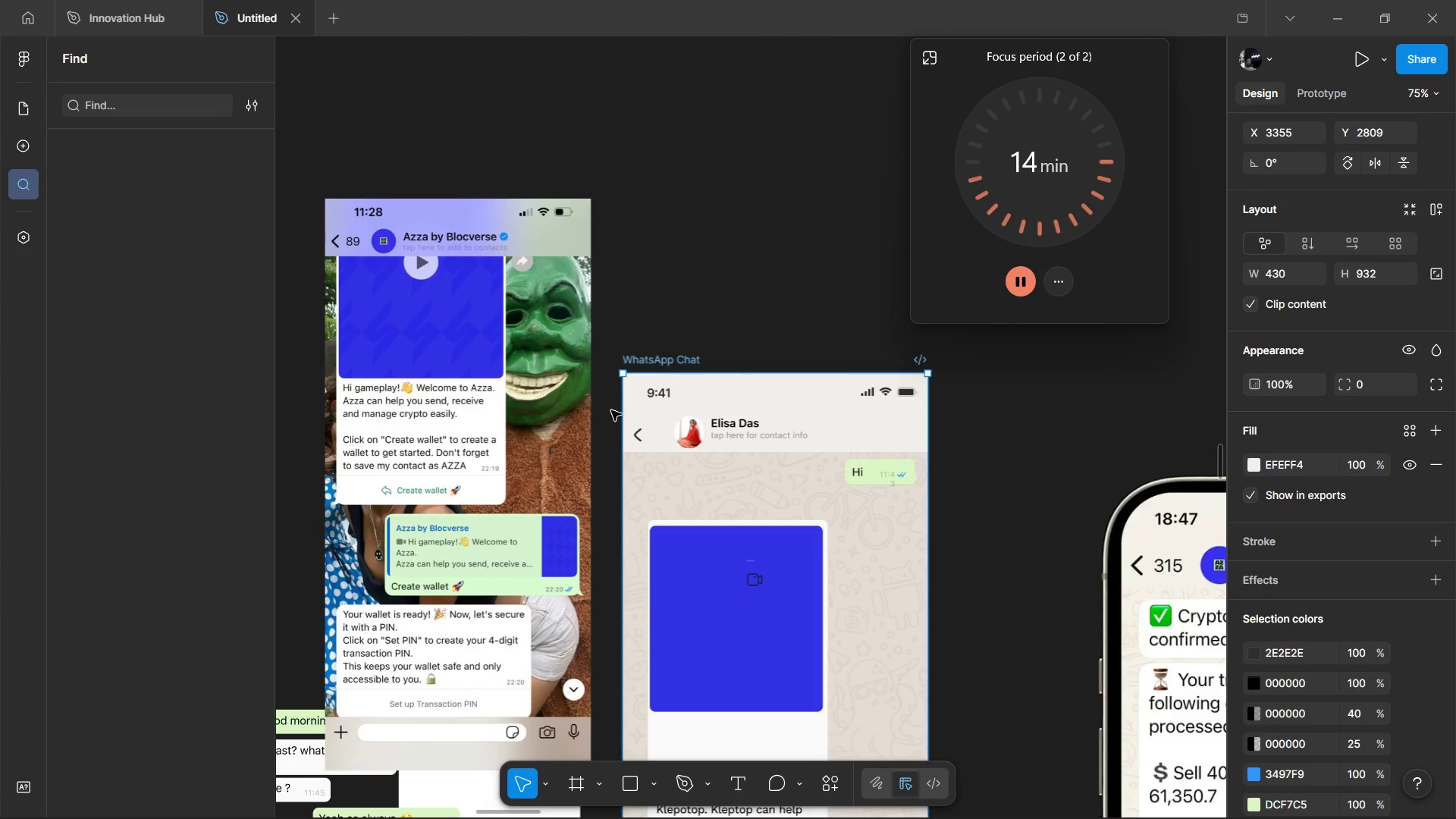 
left_click([752, 393])
 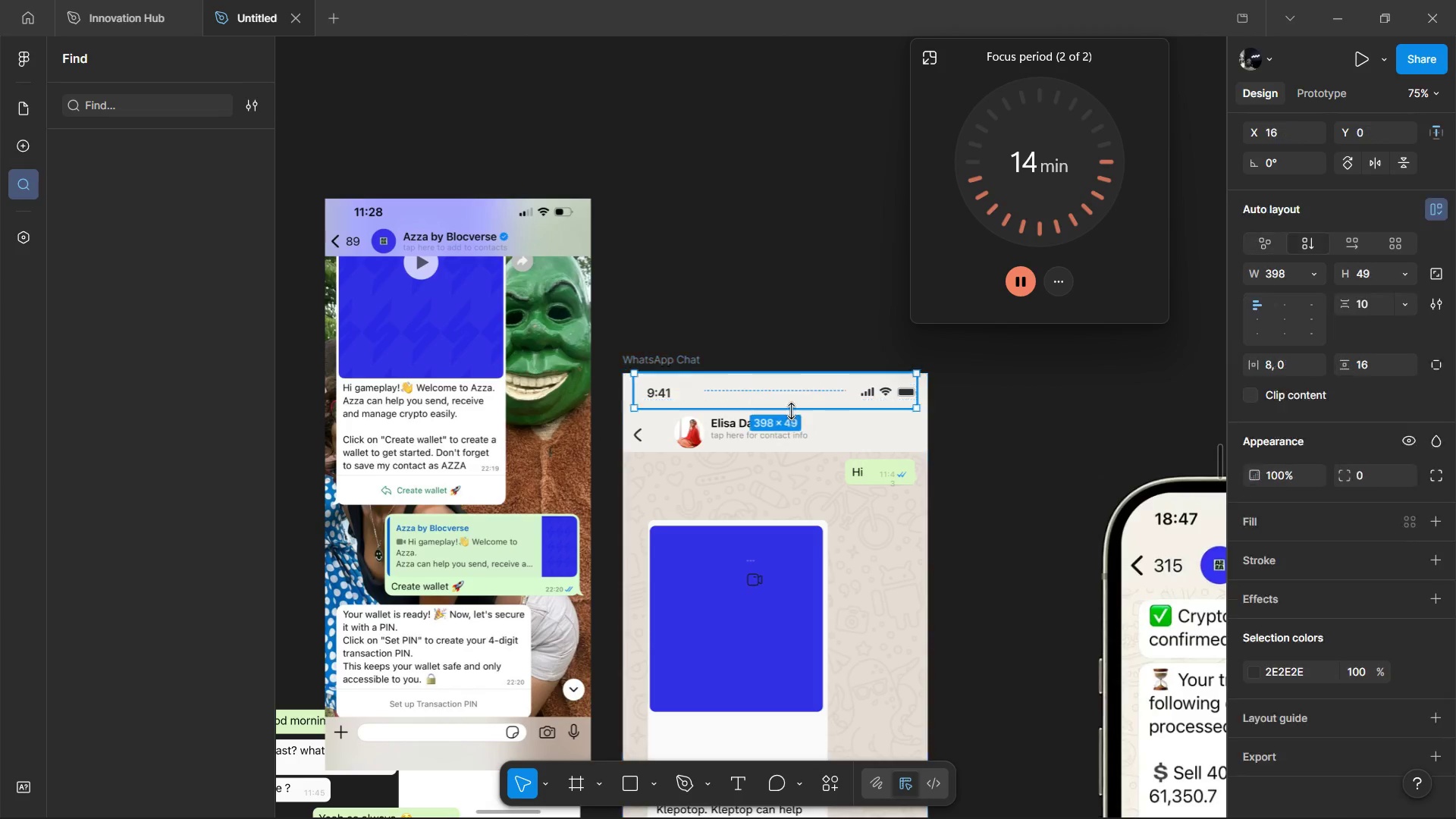 
hold_key(key=AltLeft, duration=1.52)
 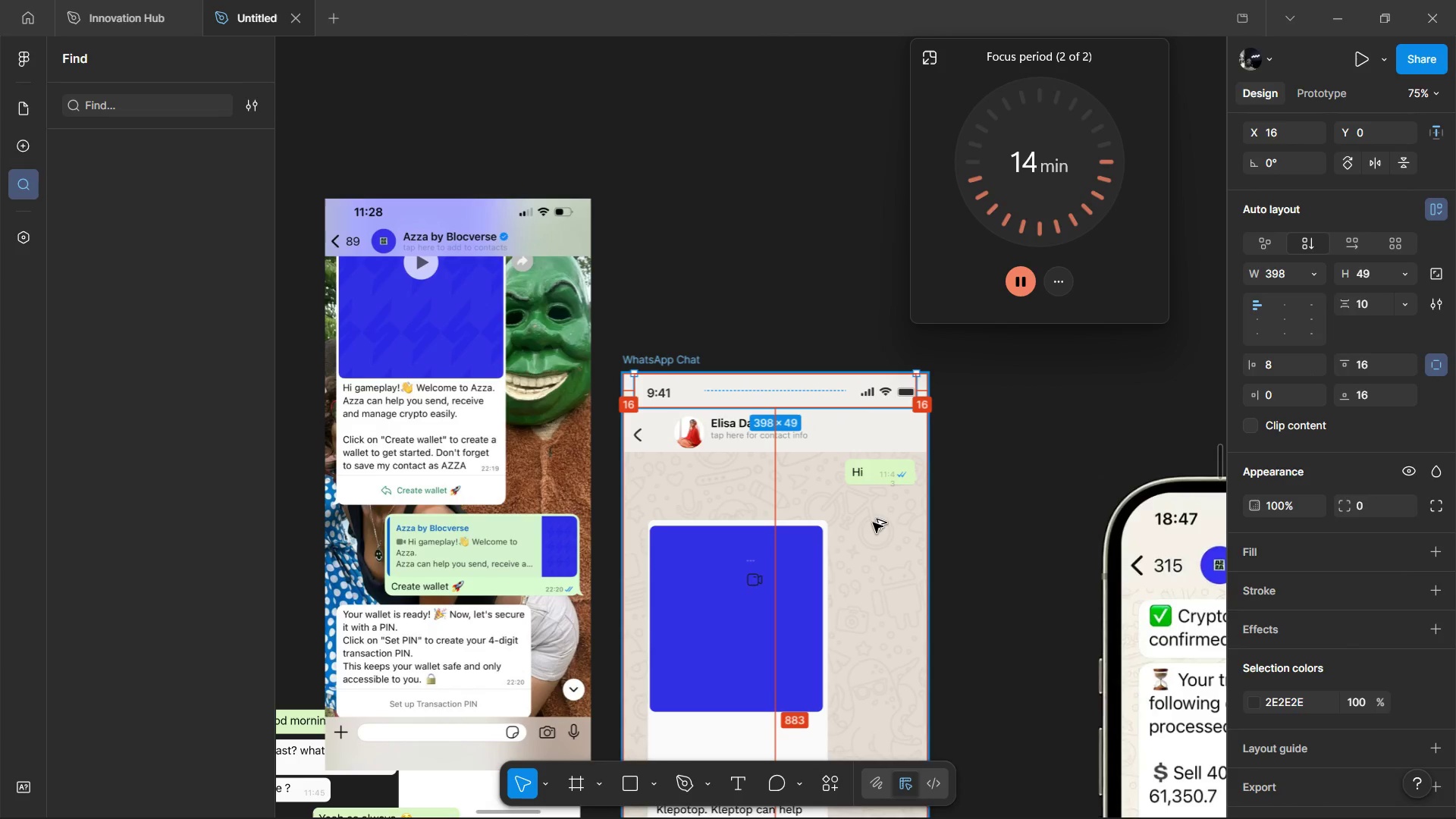 
hold_key(key=AltLeft, duration=1.5)
 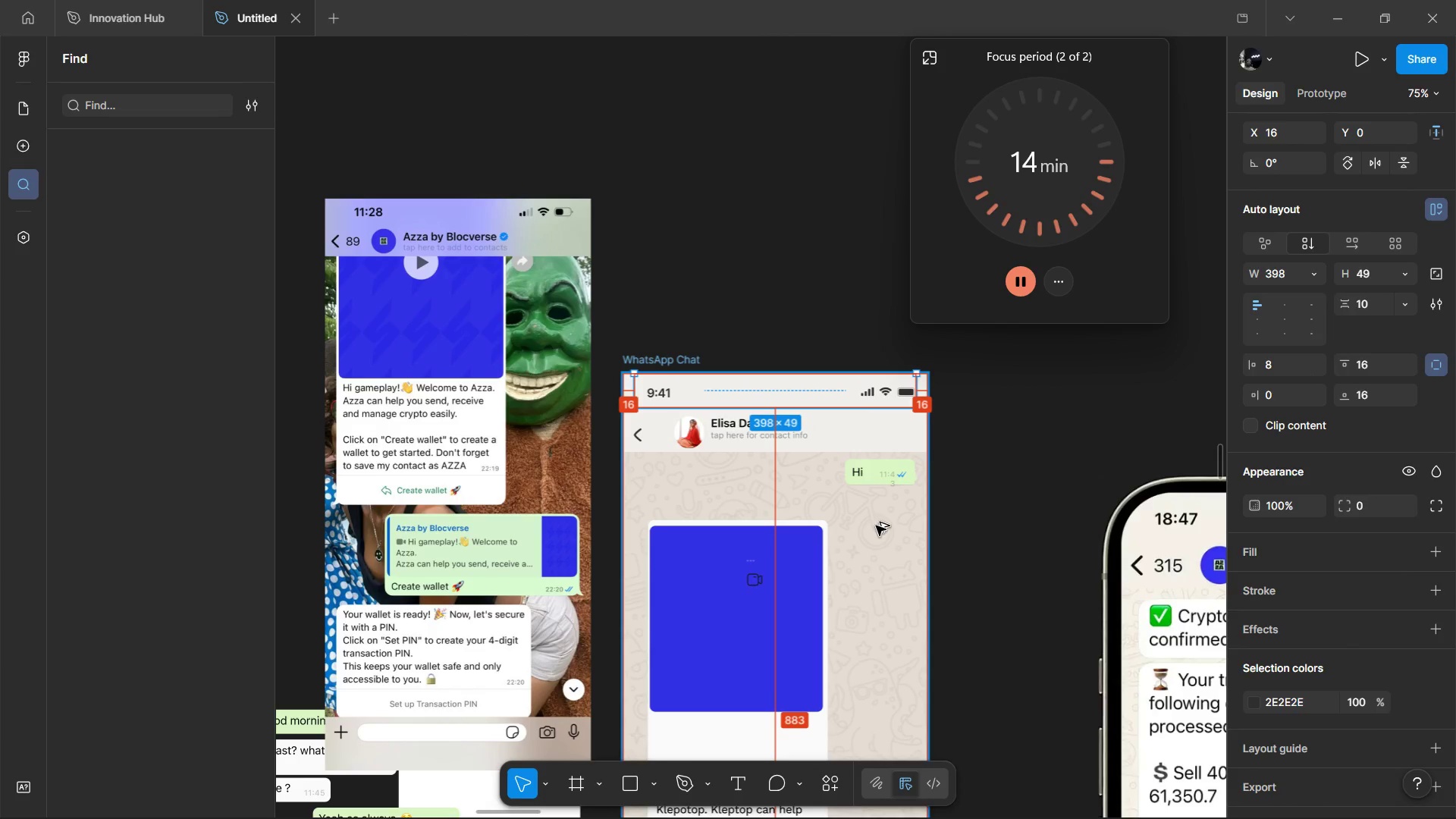 
hold_key(key=AltLeft, duration=1.5)
 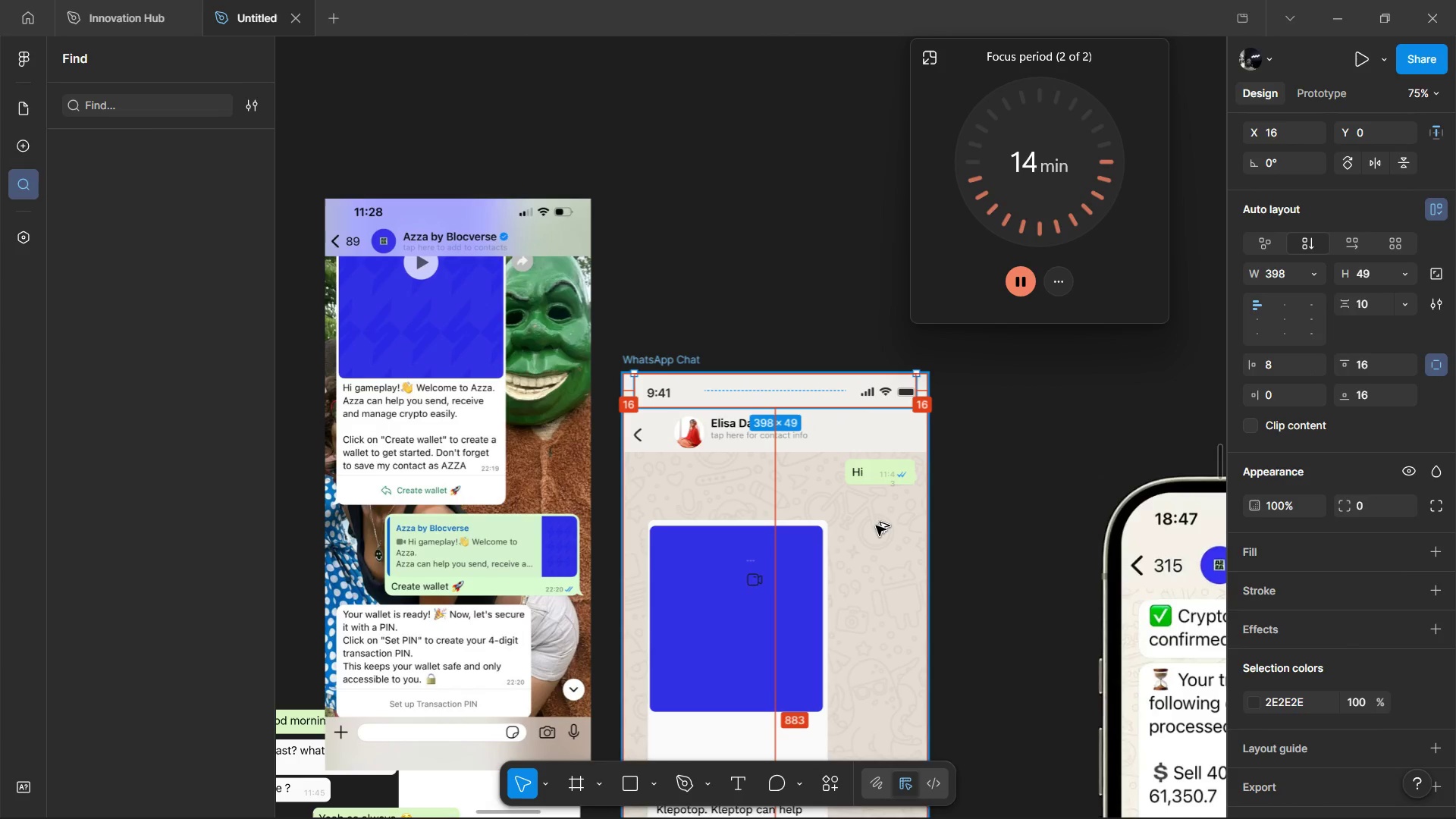 
hold_key(key=AltLeft, duration=1.51)
 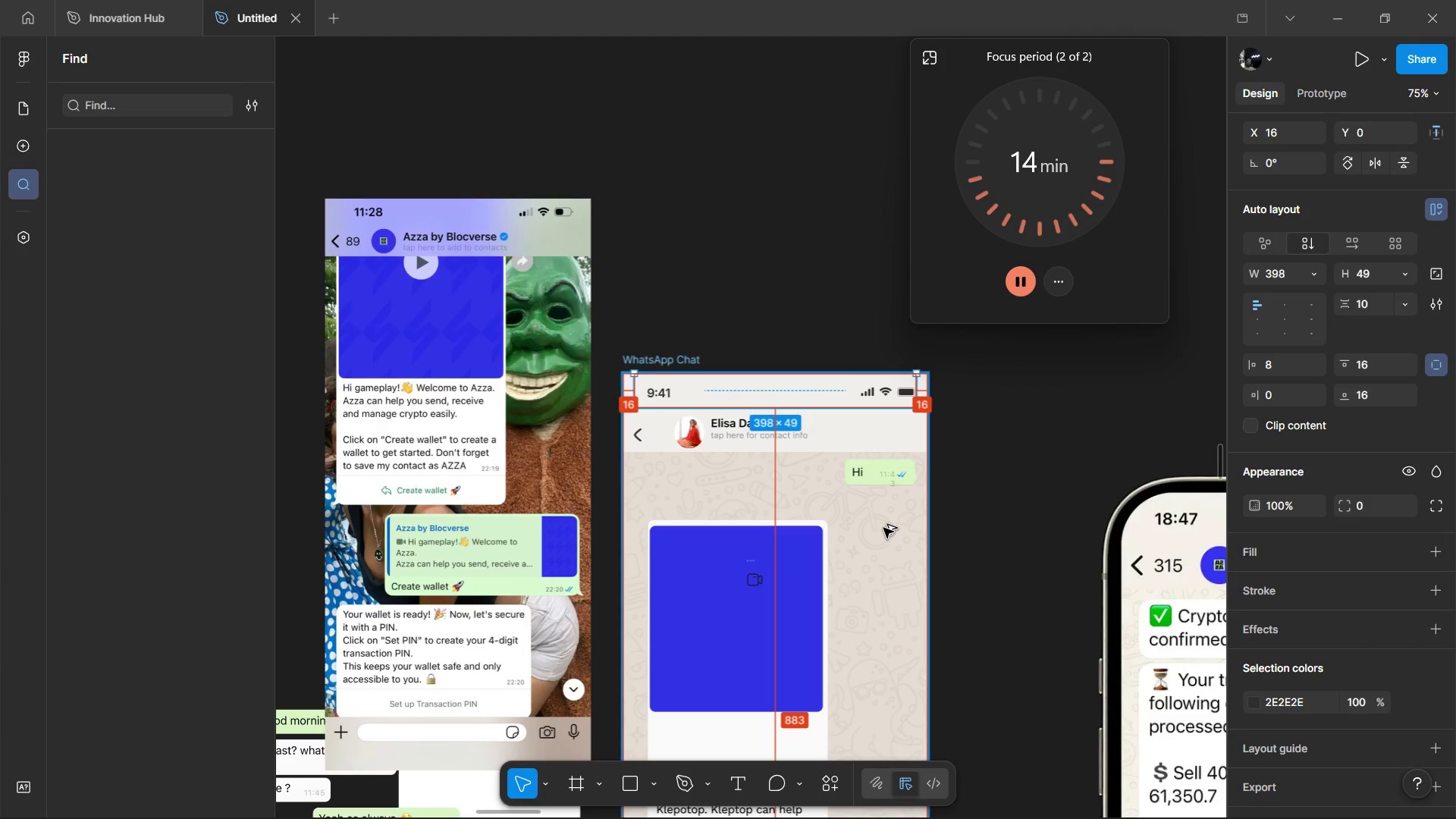 
key(Alt+ArrowLeft)
 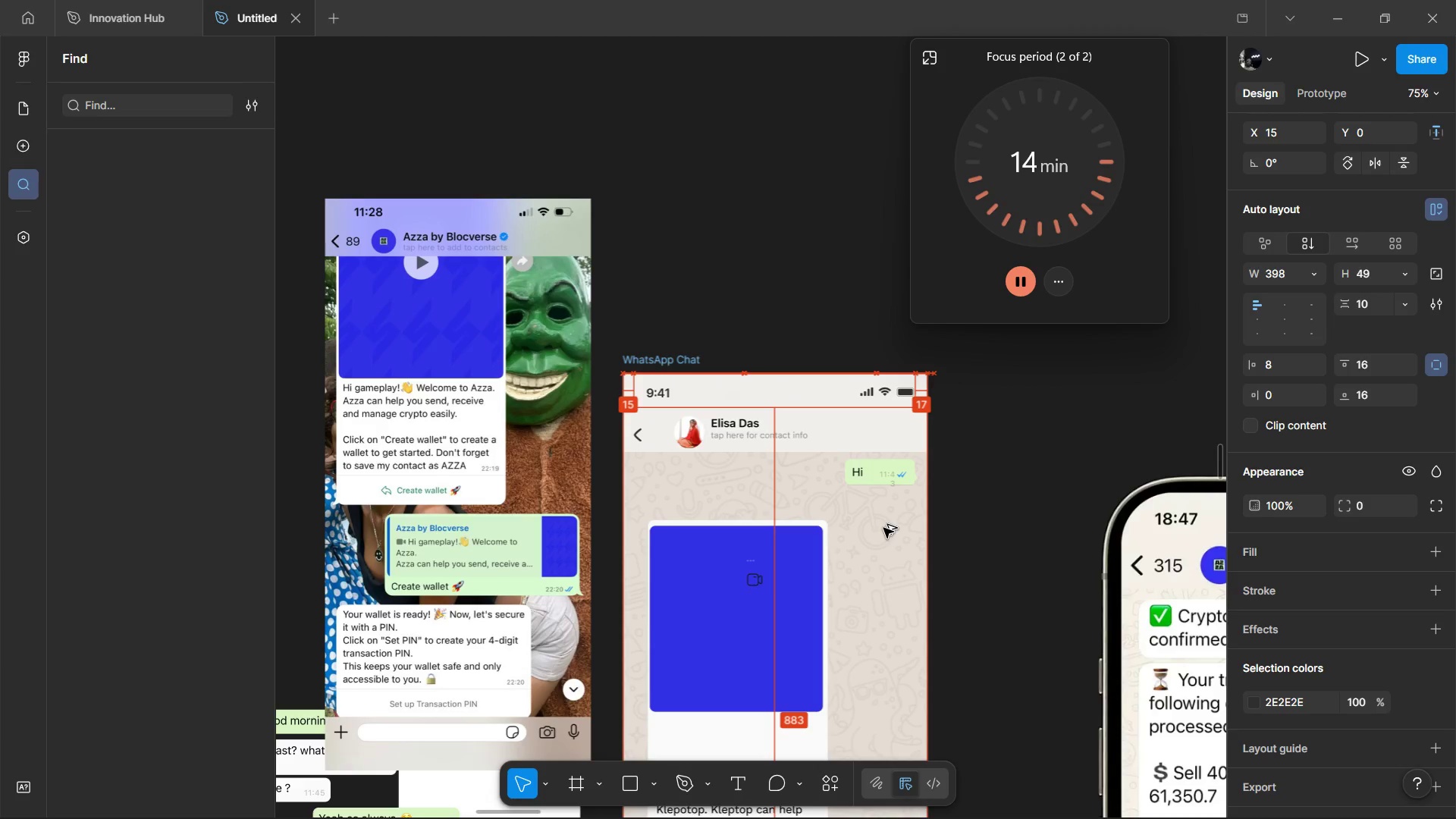 
key(Alt+ArrowLeft)
 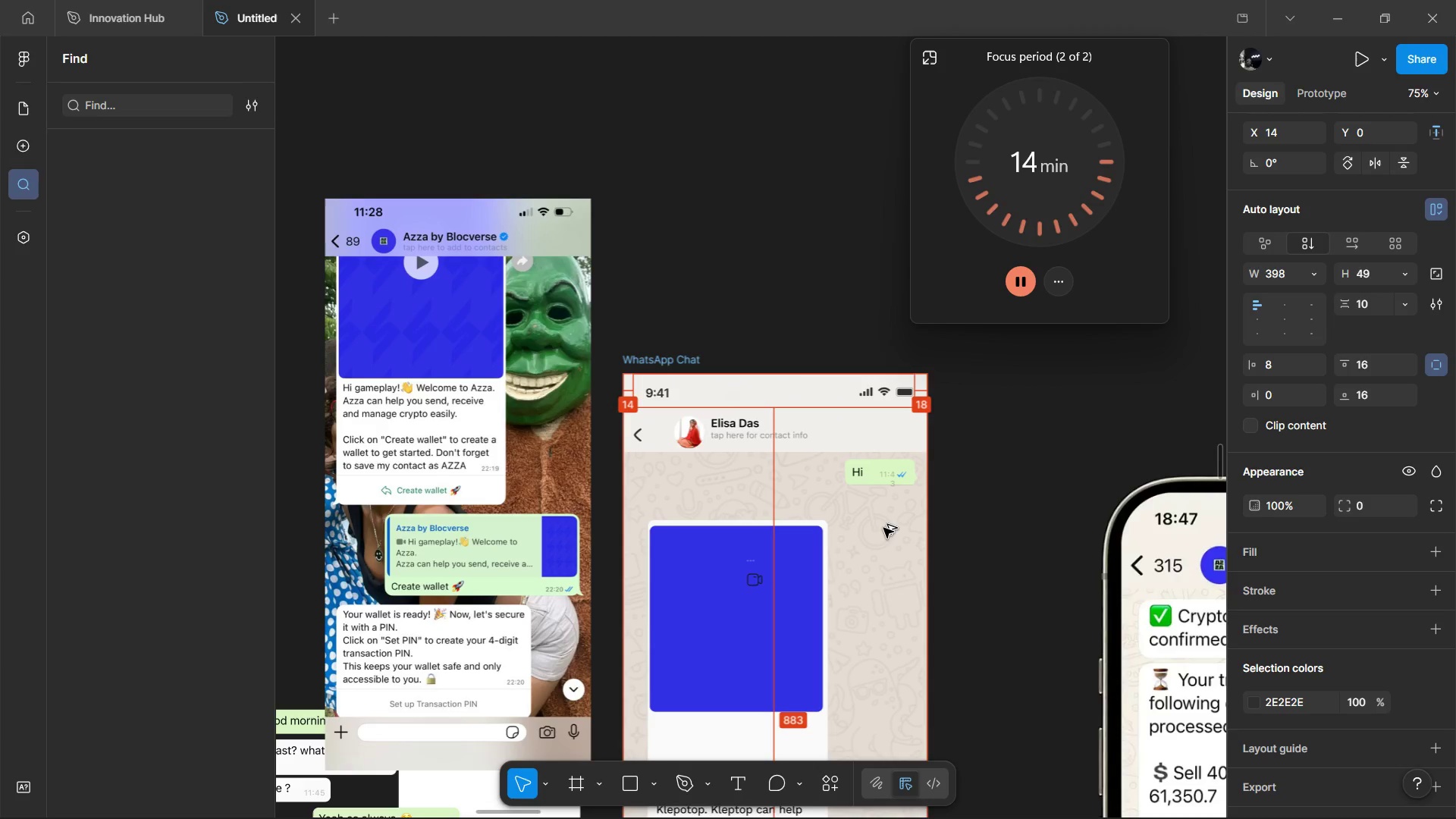 
key(Alt+ArrowLeft)
 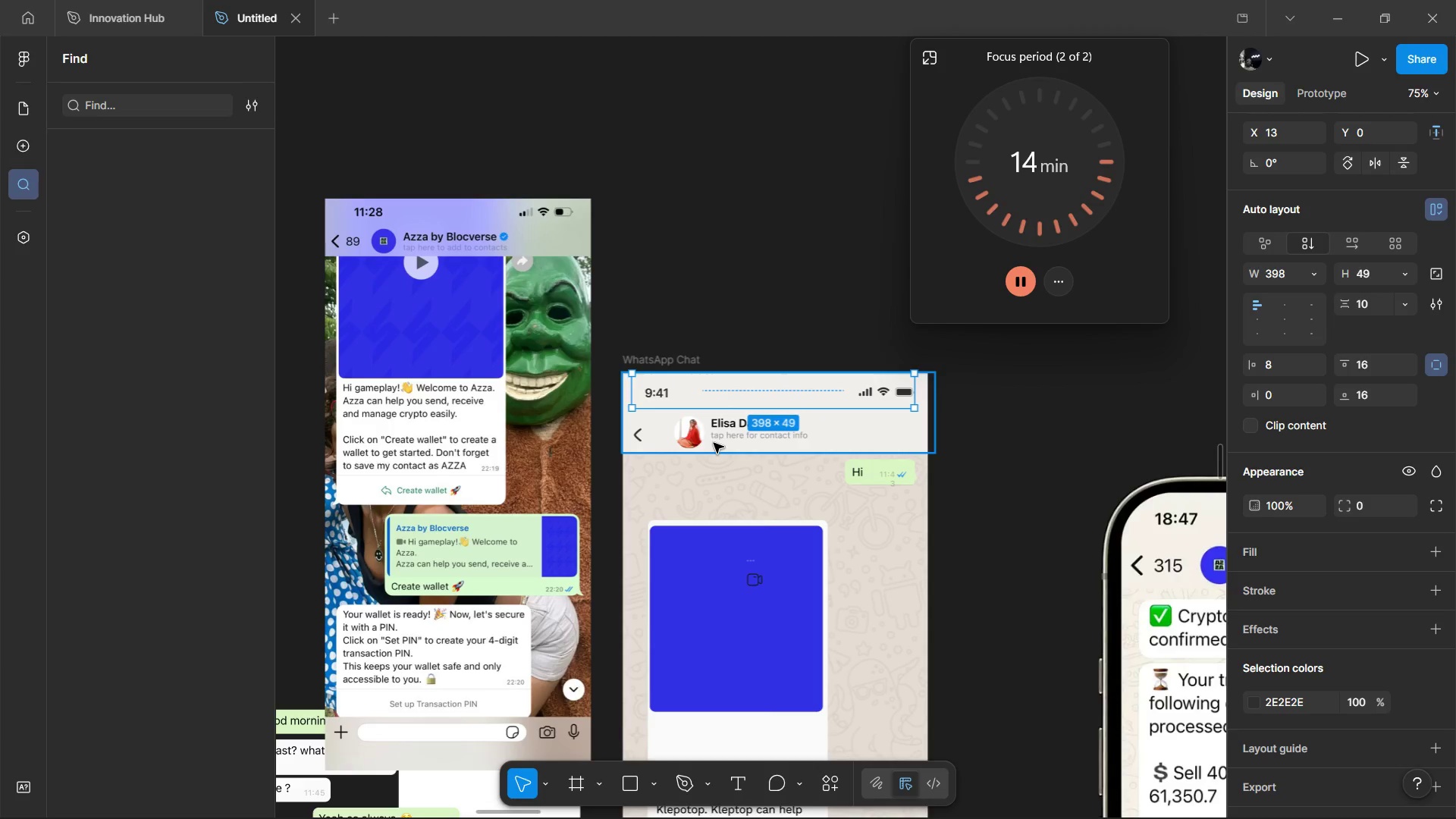 
left_click([714, 443])
 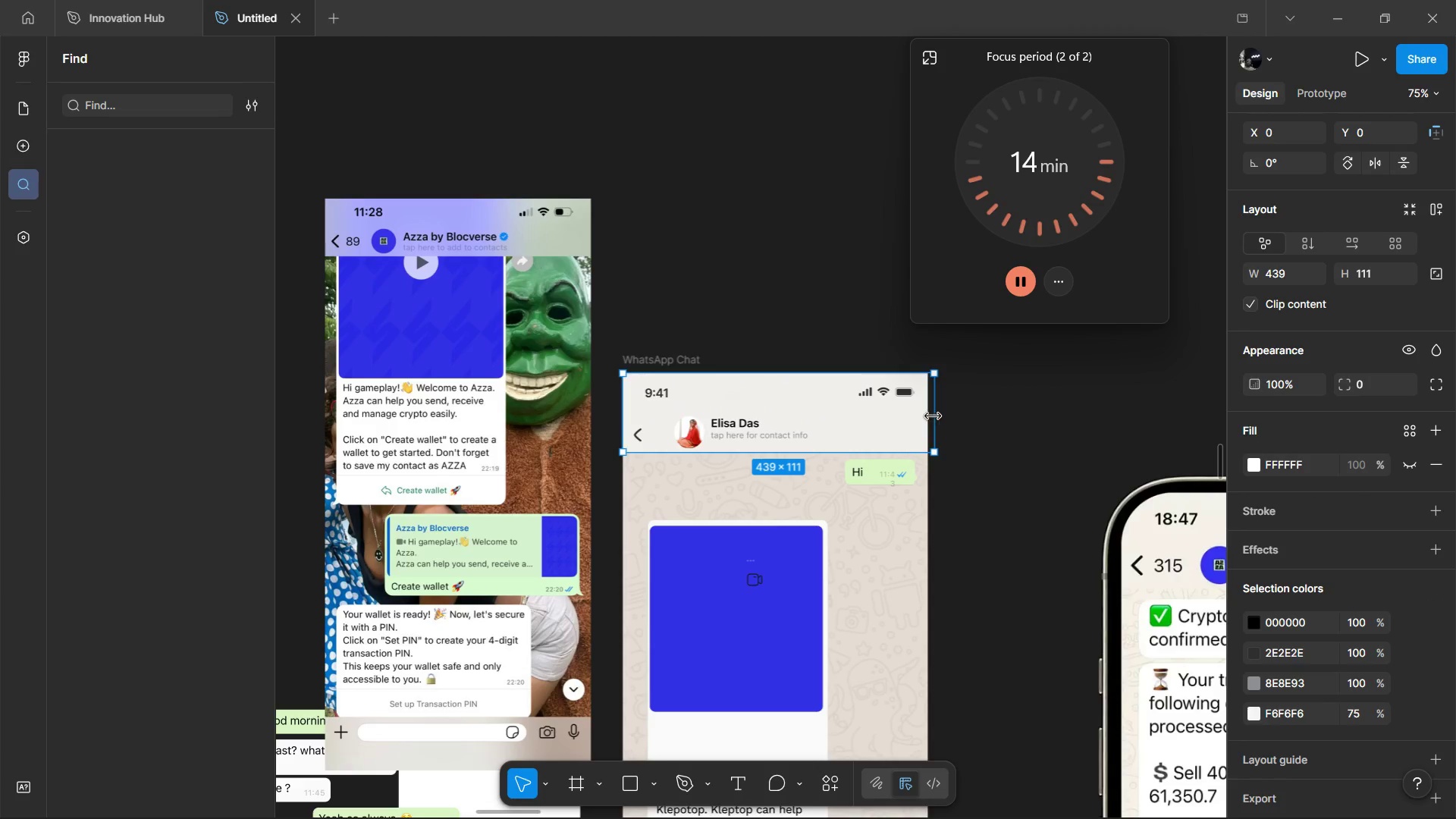 
left_click_drag(start_coordinate=[933, 416], to_coordinate=[905, 432])
 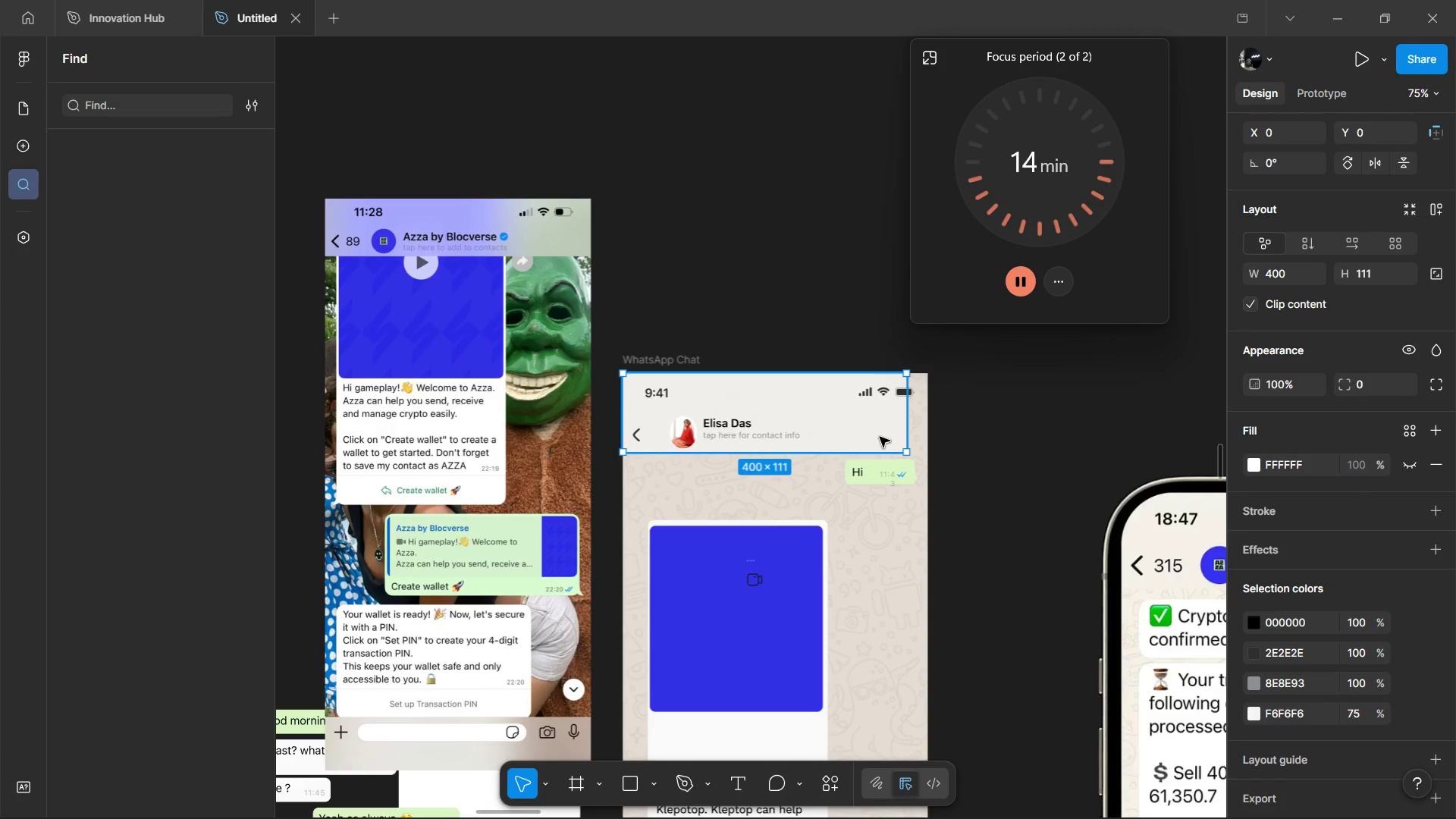 
left_click([880, 437])
 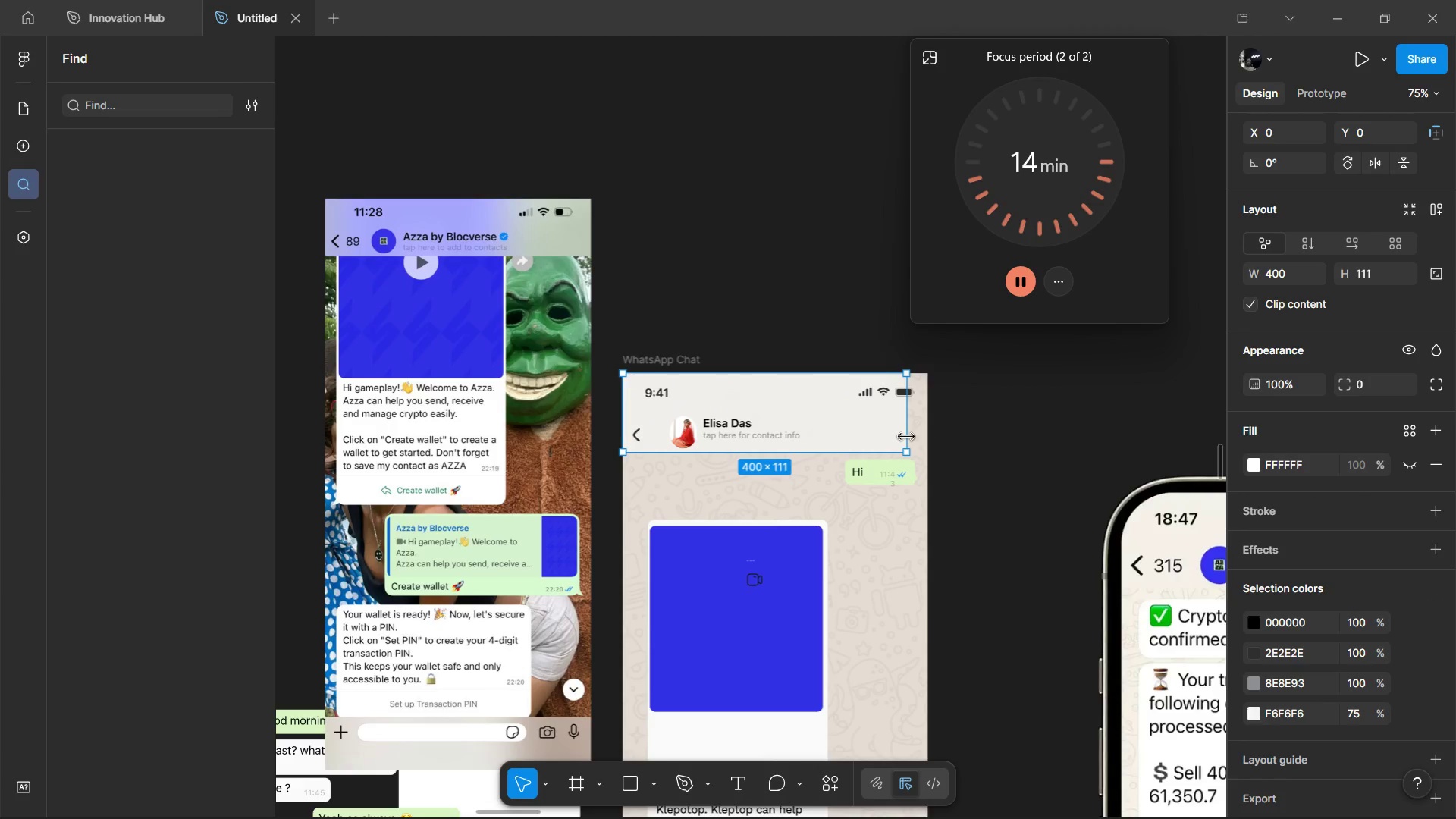 
left_click_drag(start_coordinate=[906, 437], to_coordinate=[930, 438])
 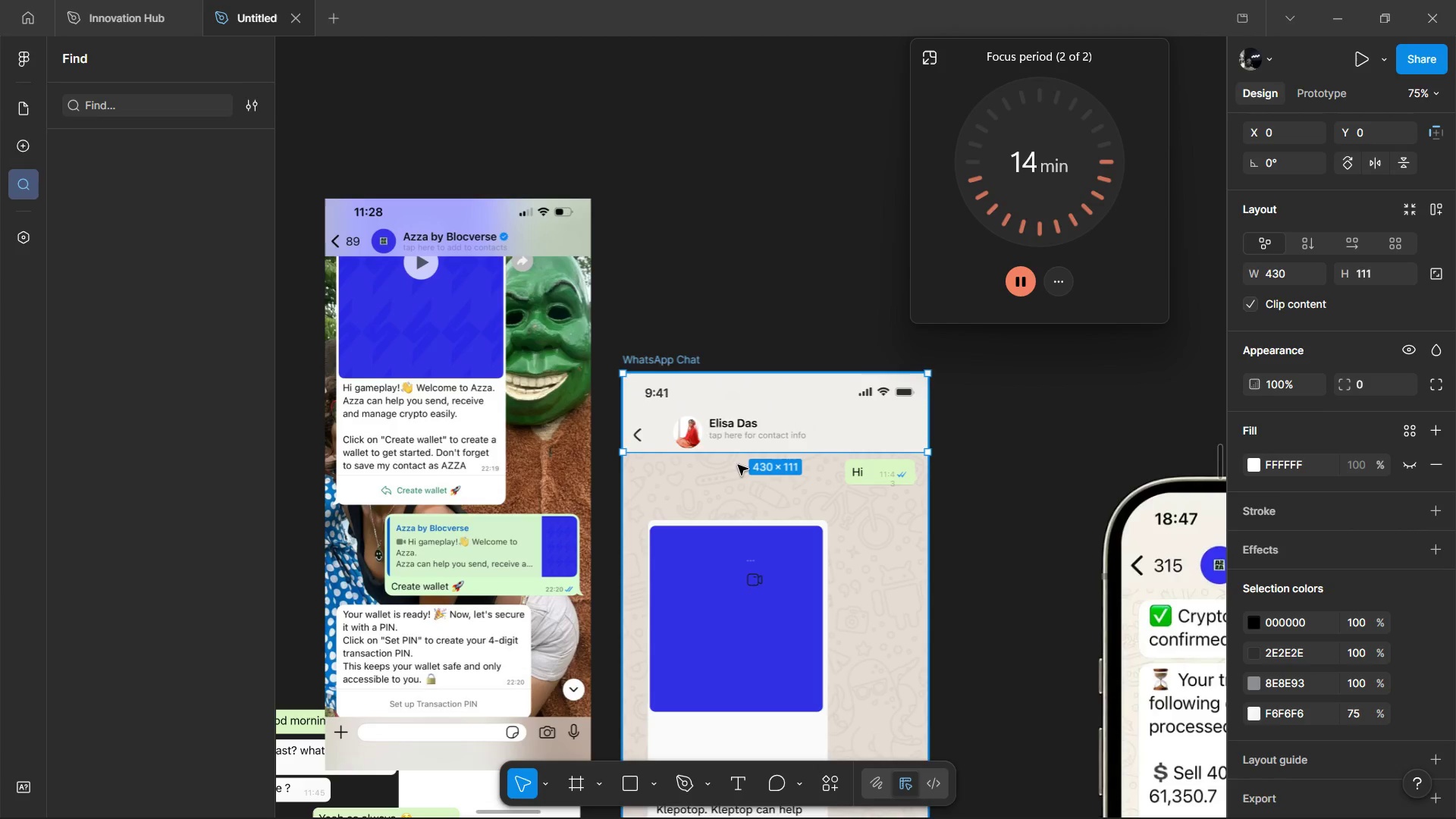 
wait(12.69)
 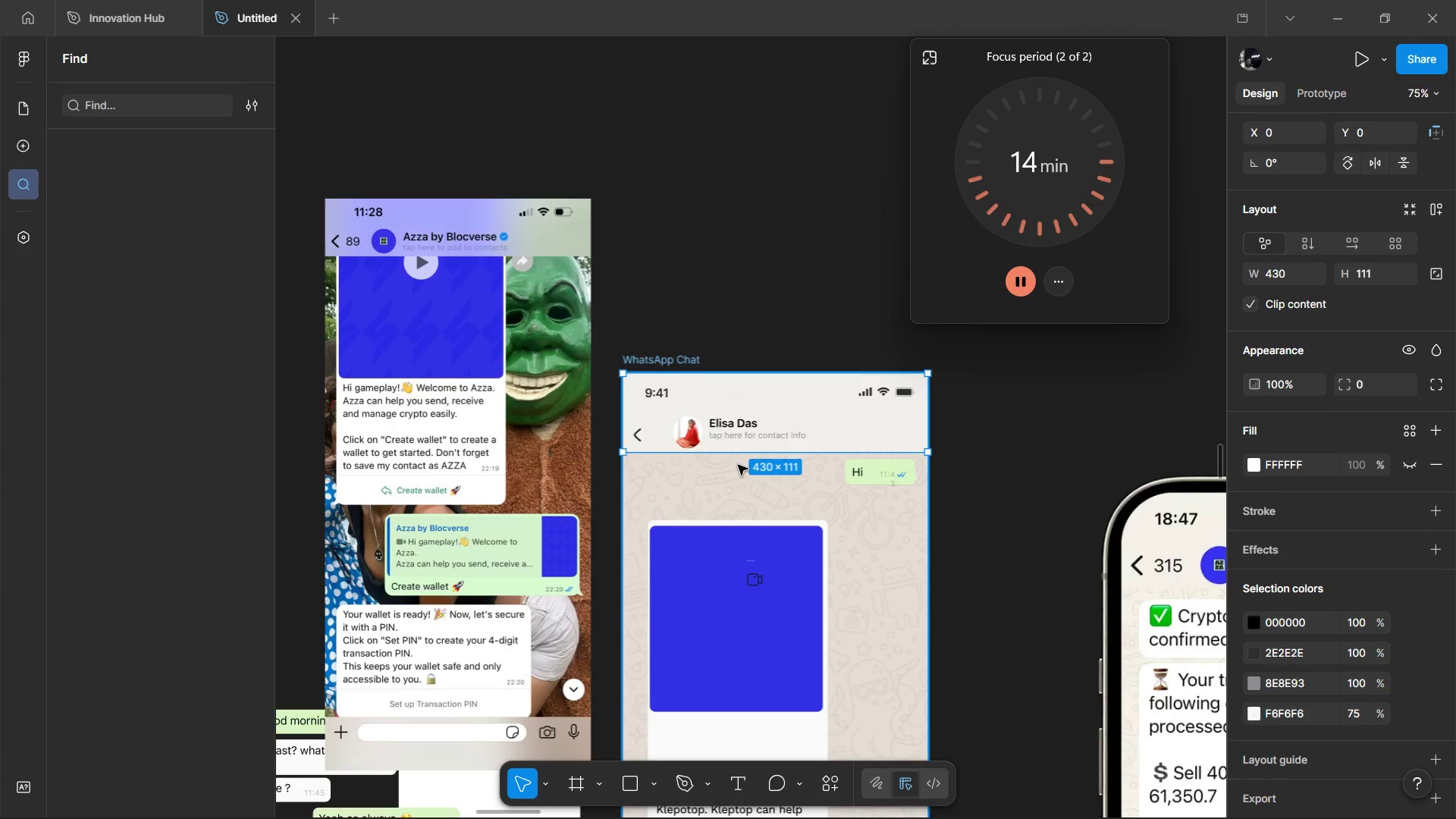 
hold_key(key=ControlLeft, duration=1.5)
left_click([743, 435])
 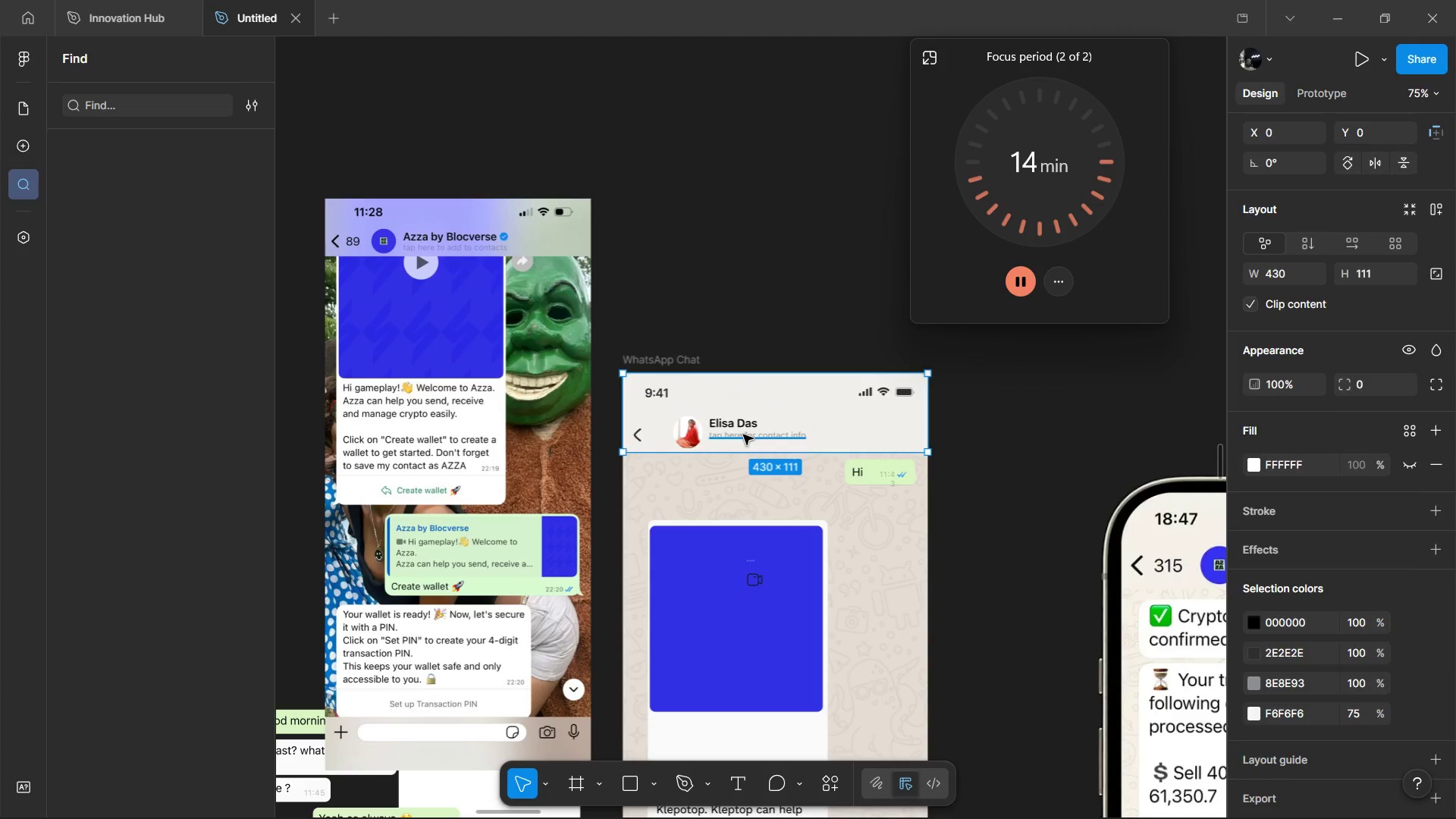 
key(Control+ControlLeft)
 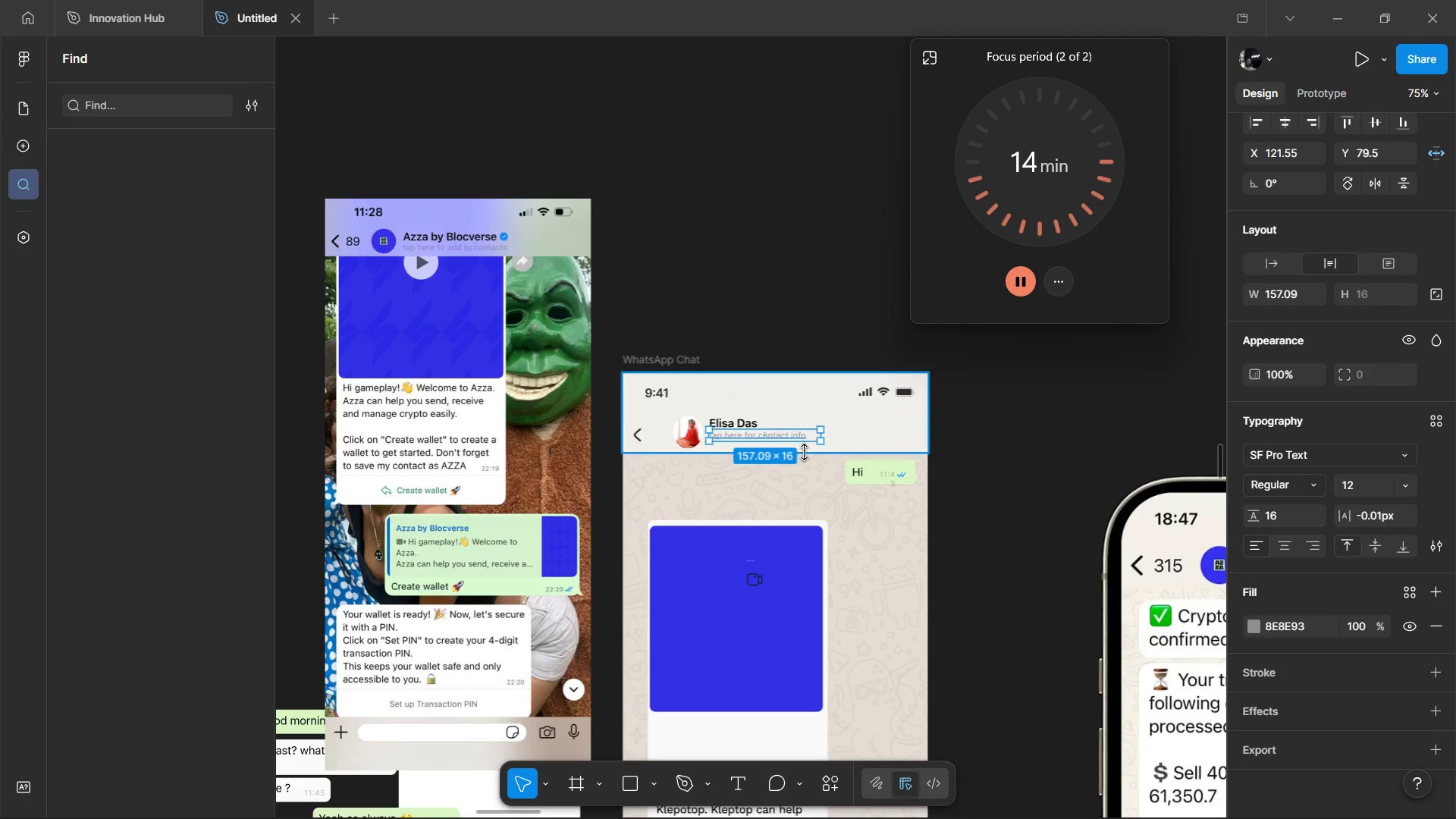 
key(Backspace)
 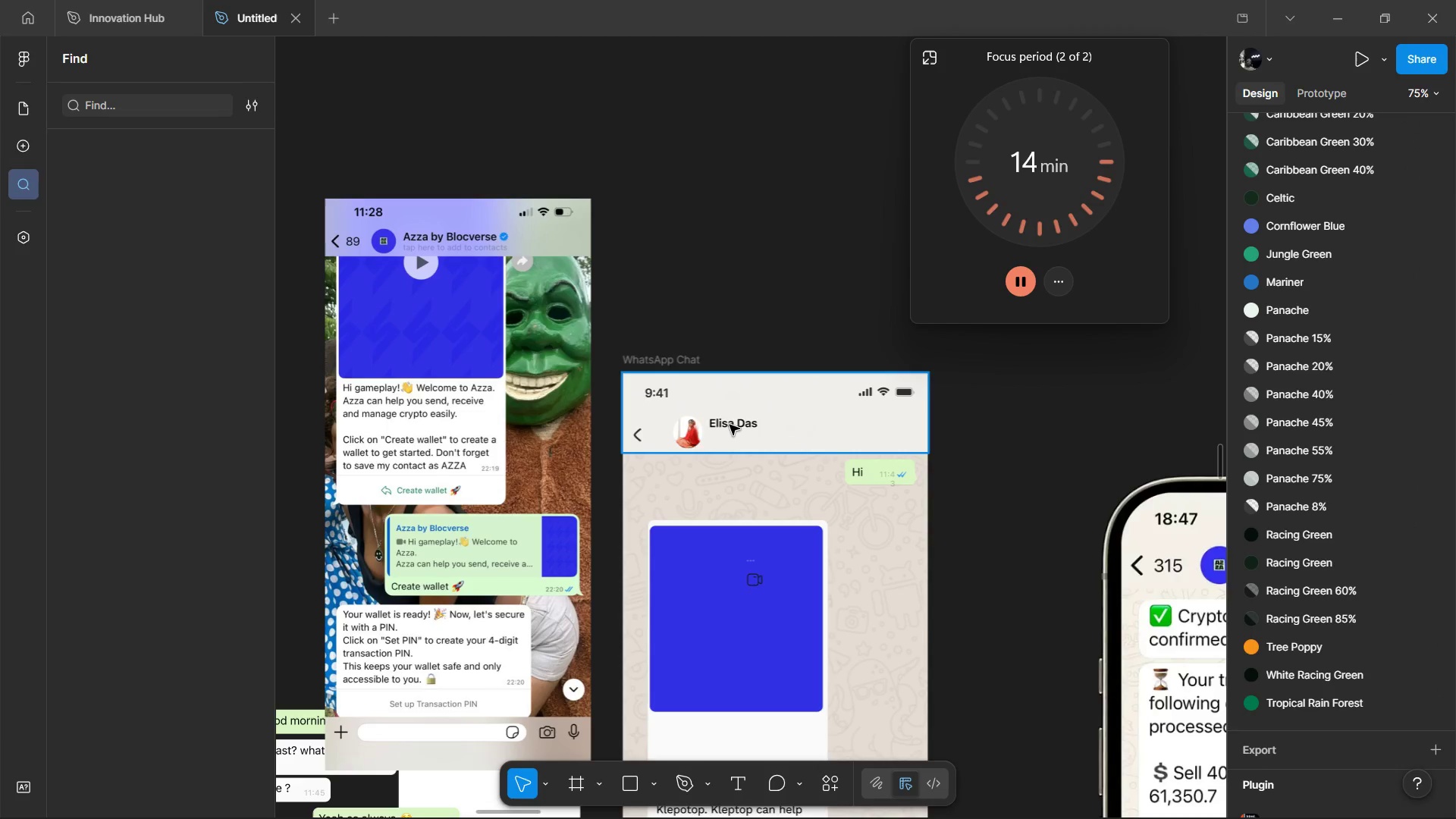 
hold_key(key=ControlLeft, duration=0.98)
left_click([730, 425])
 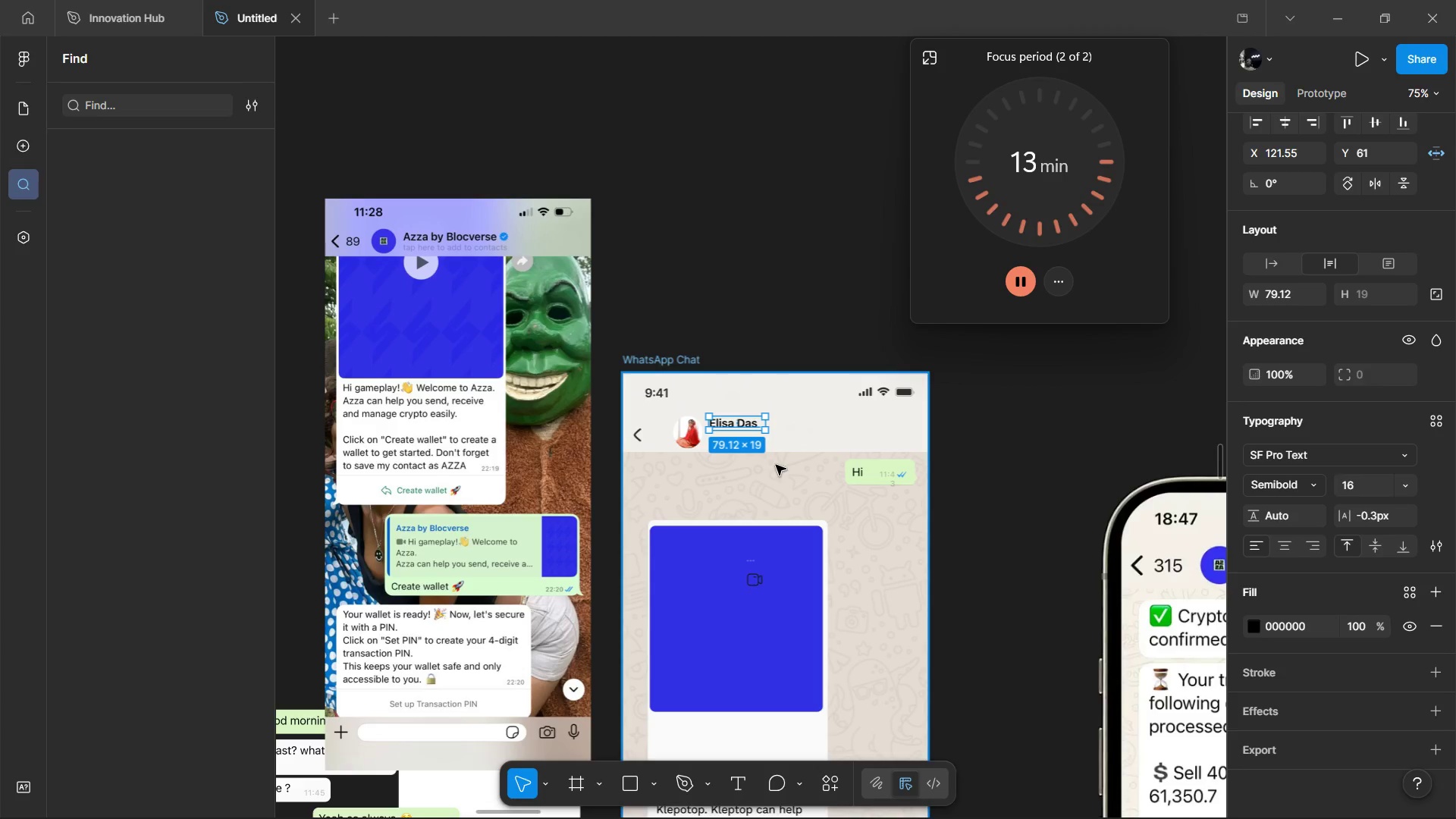 
wait(15.41)
 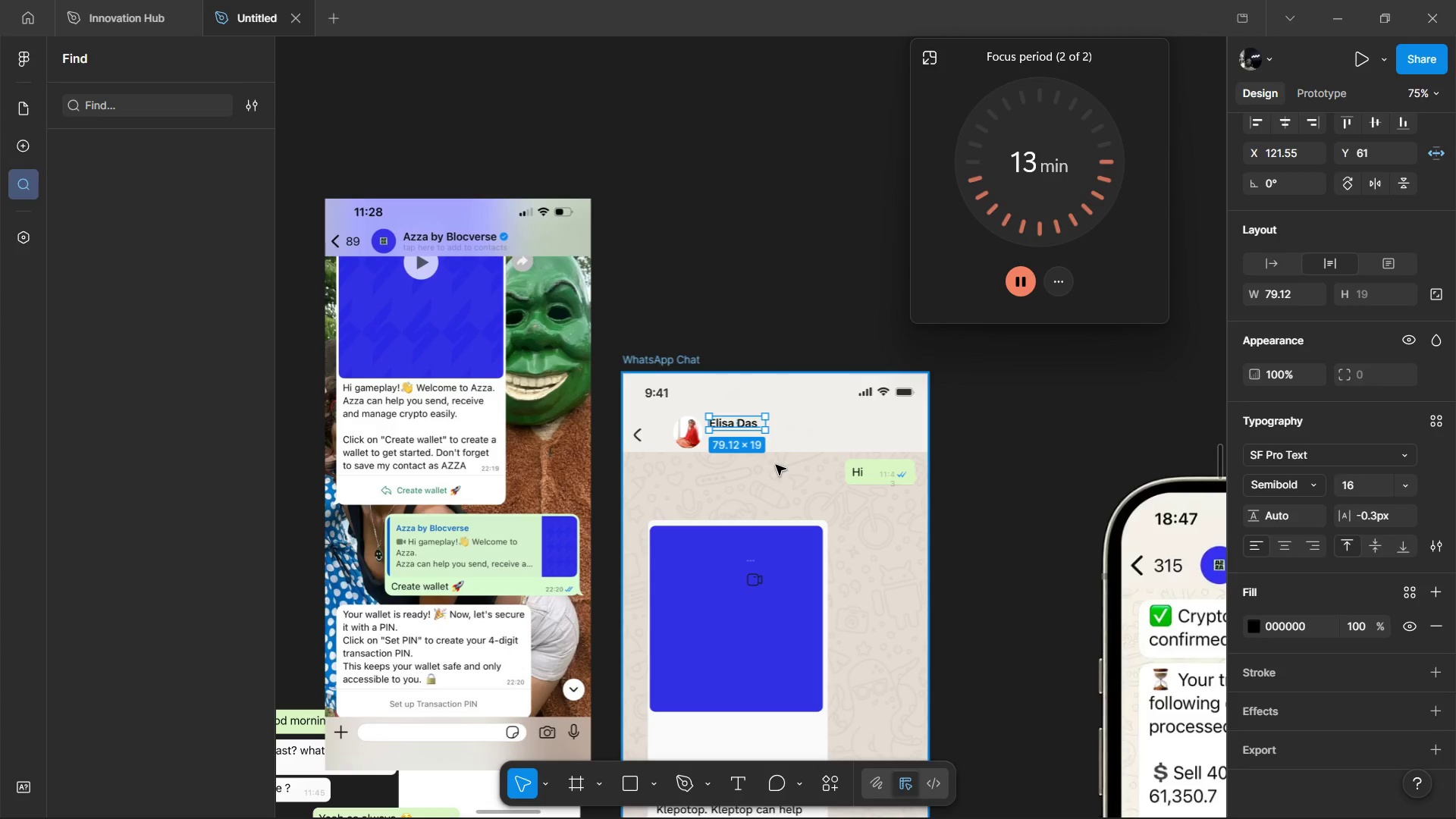 
double_click([739, 426])
 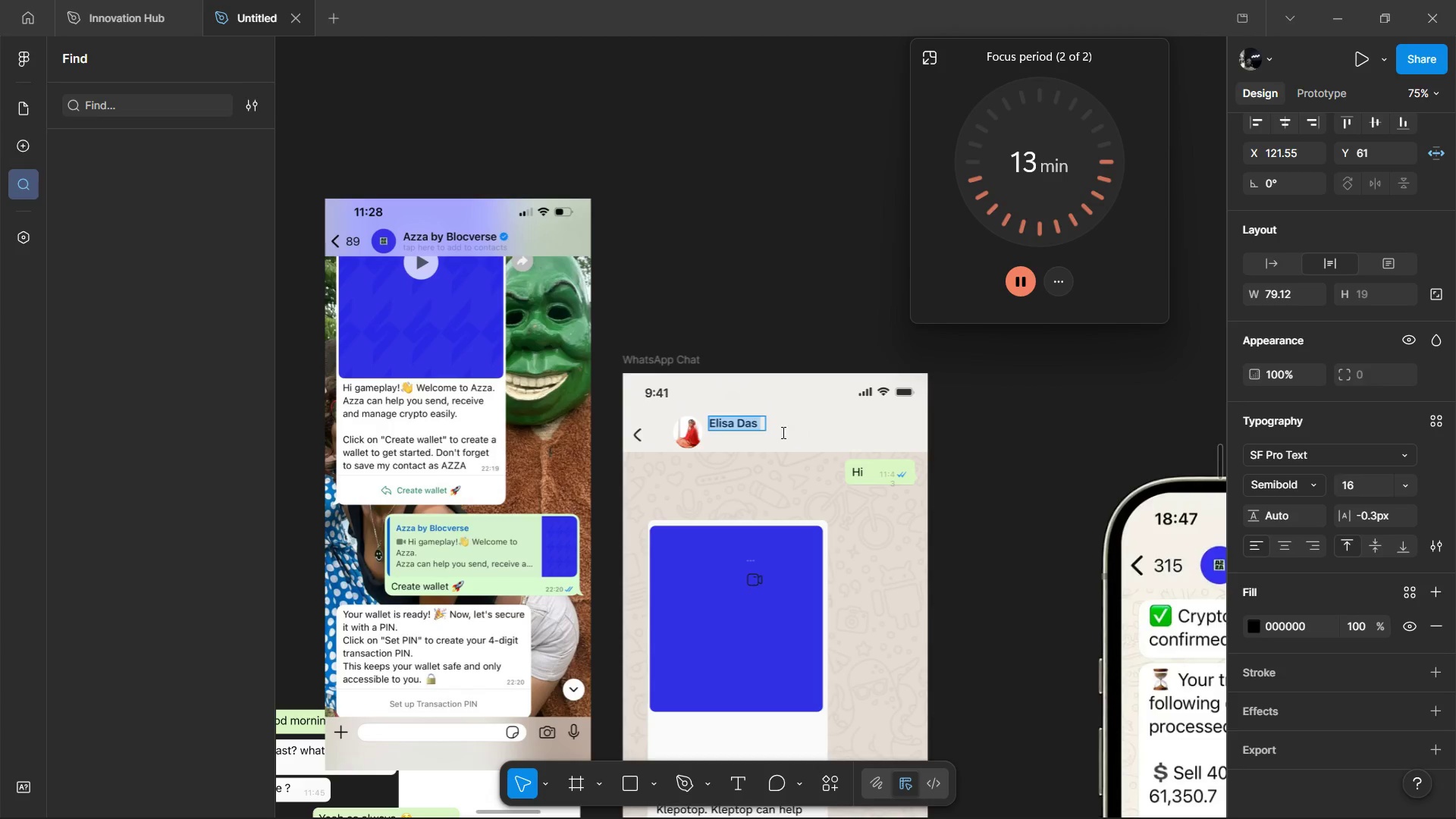 
scroll: coordinate [888, 437], scroll_direction: down, amount: 7.0
 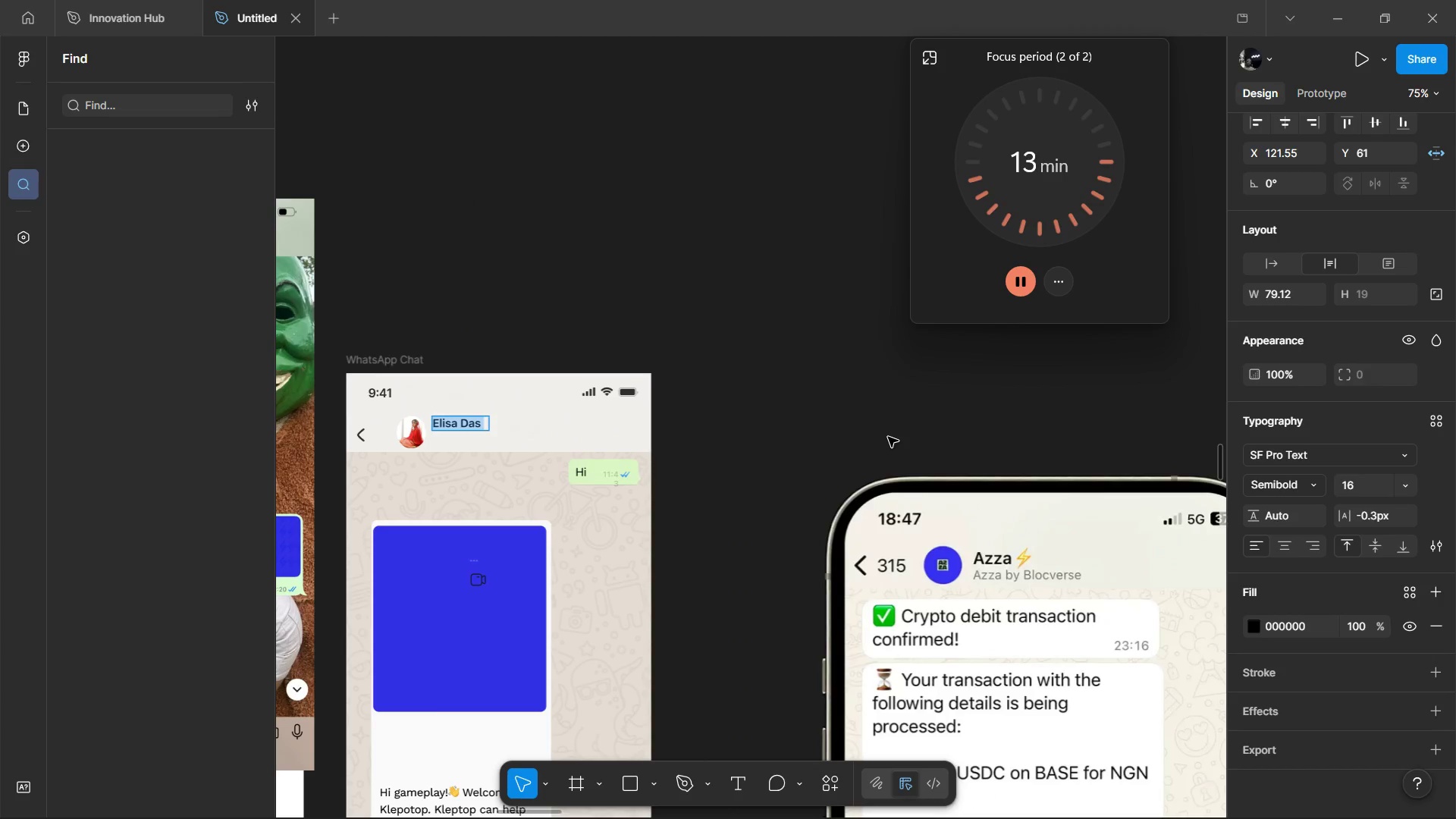 
type(Kleppop)
 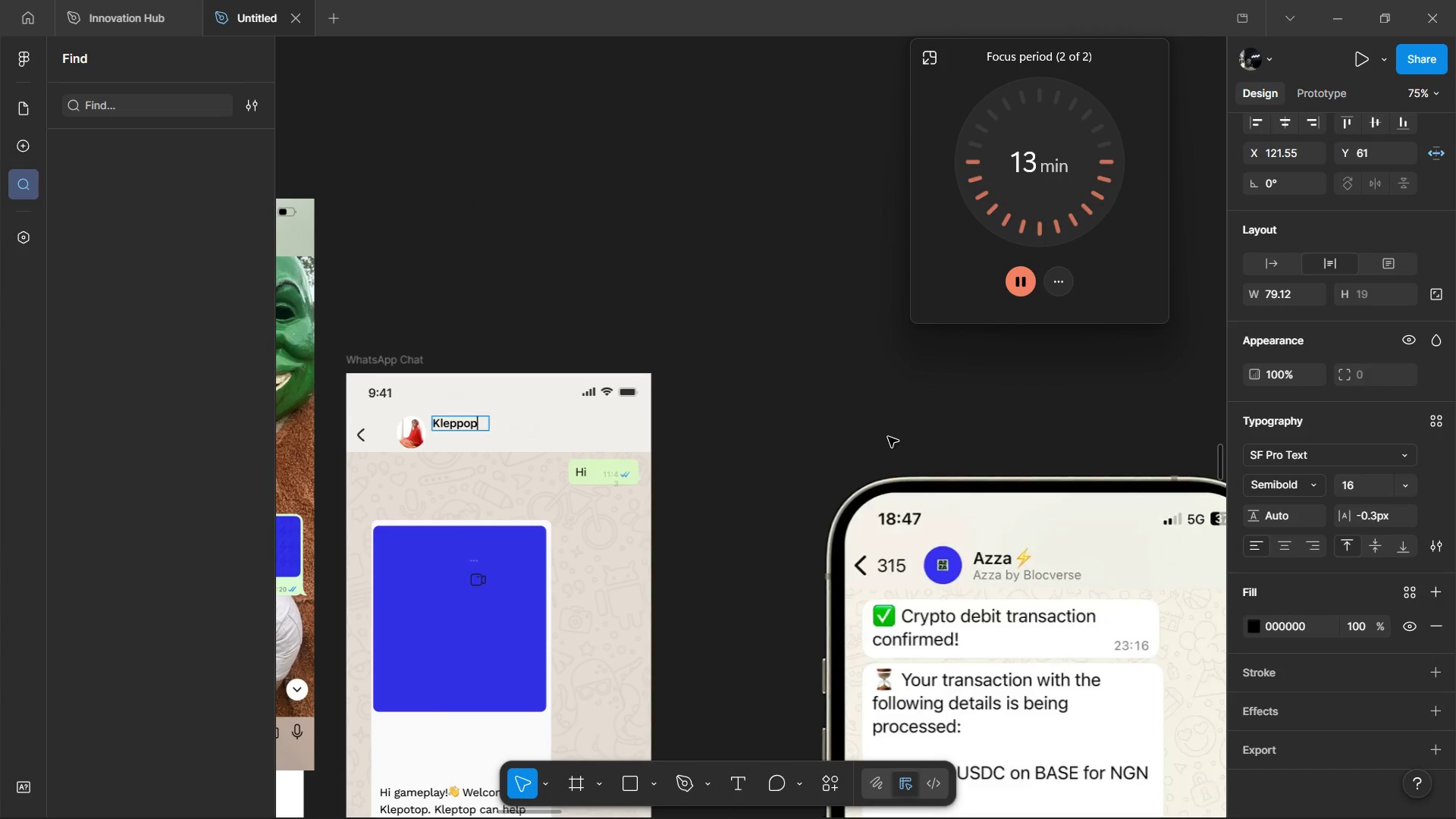 
hold_key(key=ControlLeft, duration=0.86)
scroll: coordinate [893, 437], scroll_direction: down, amount: 4.0
 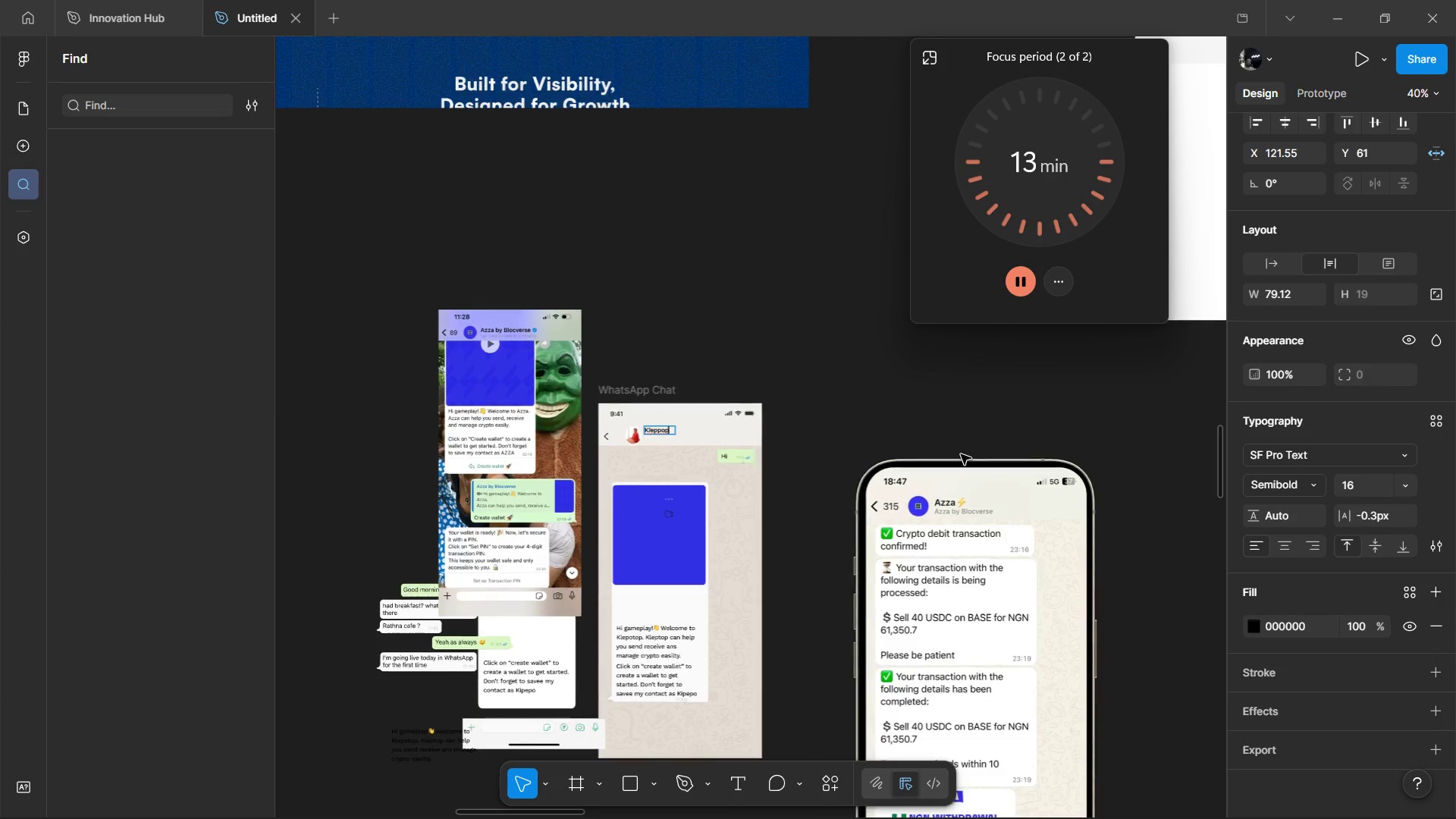 
hold_key(key=ControlLeft, duration=3.16)
 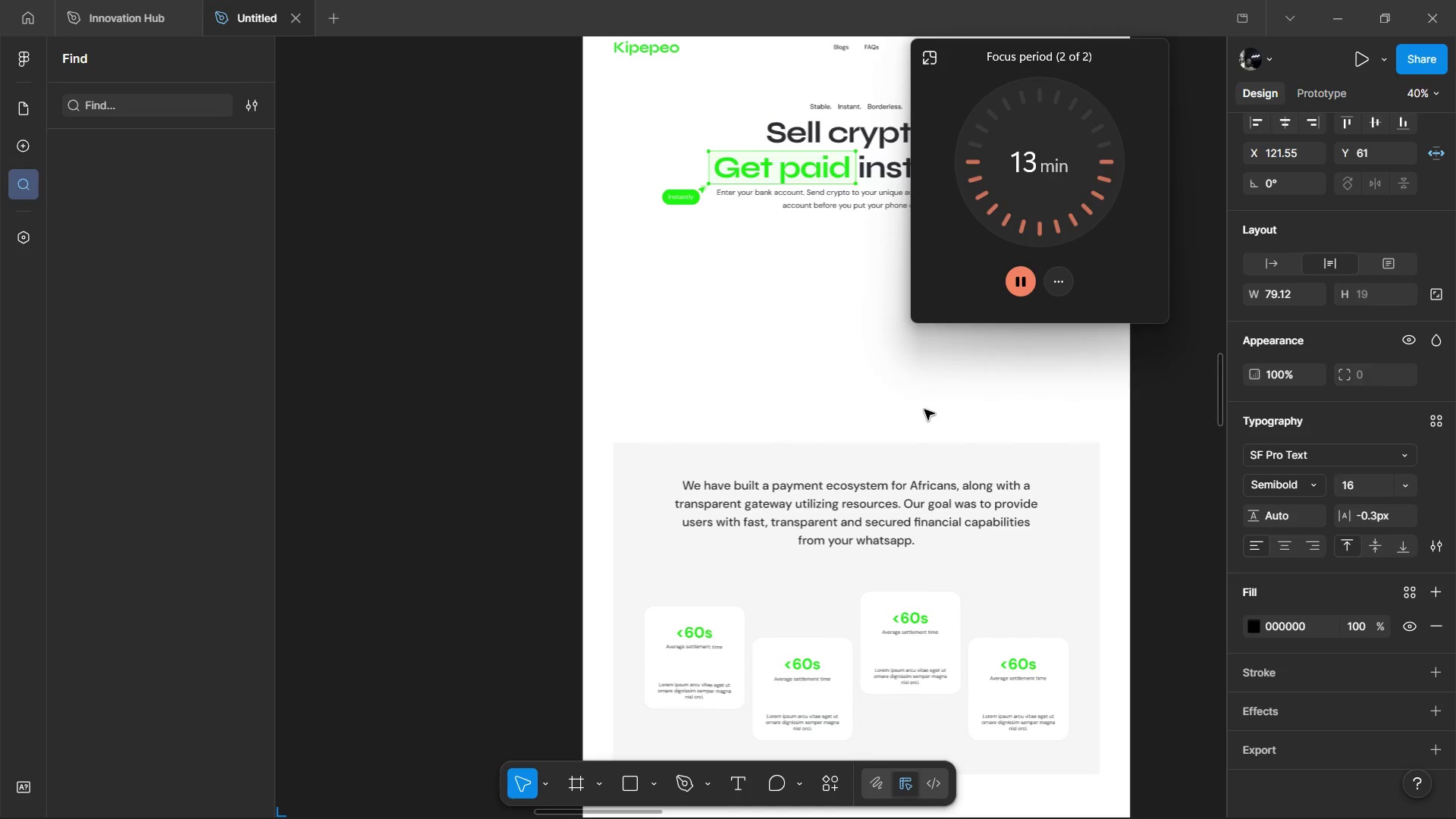 
hold_key(key=ShiftLeft, duration=1.17)
 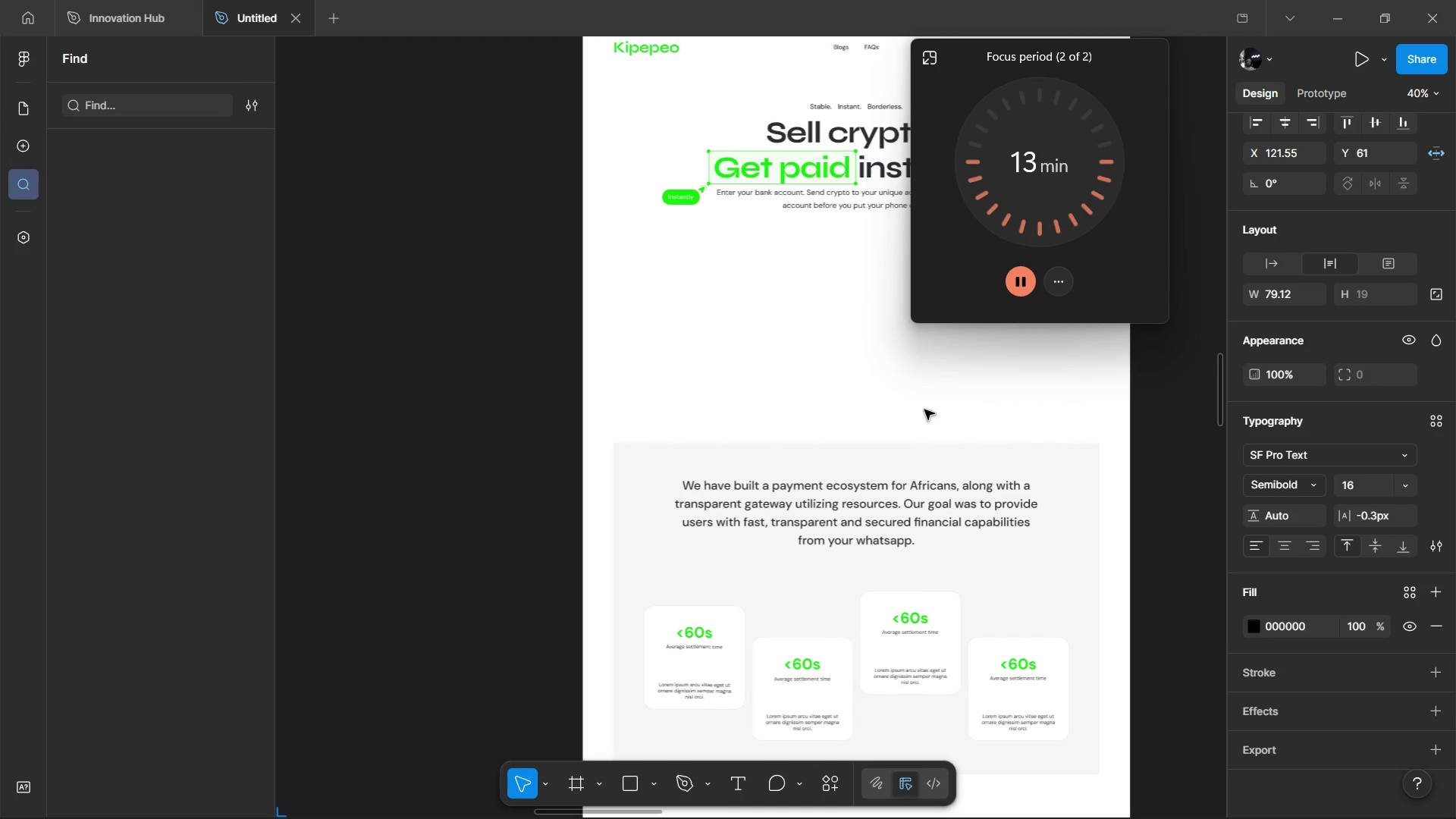 
scroll: coordinate [924, 410], scroll_direction: up, amount: 18.0
 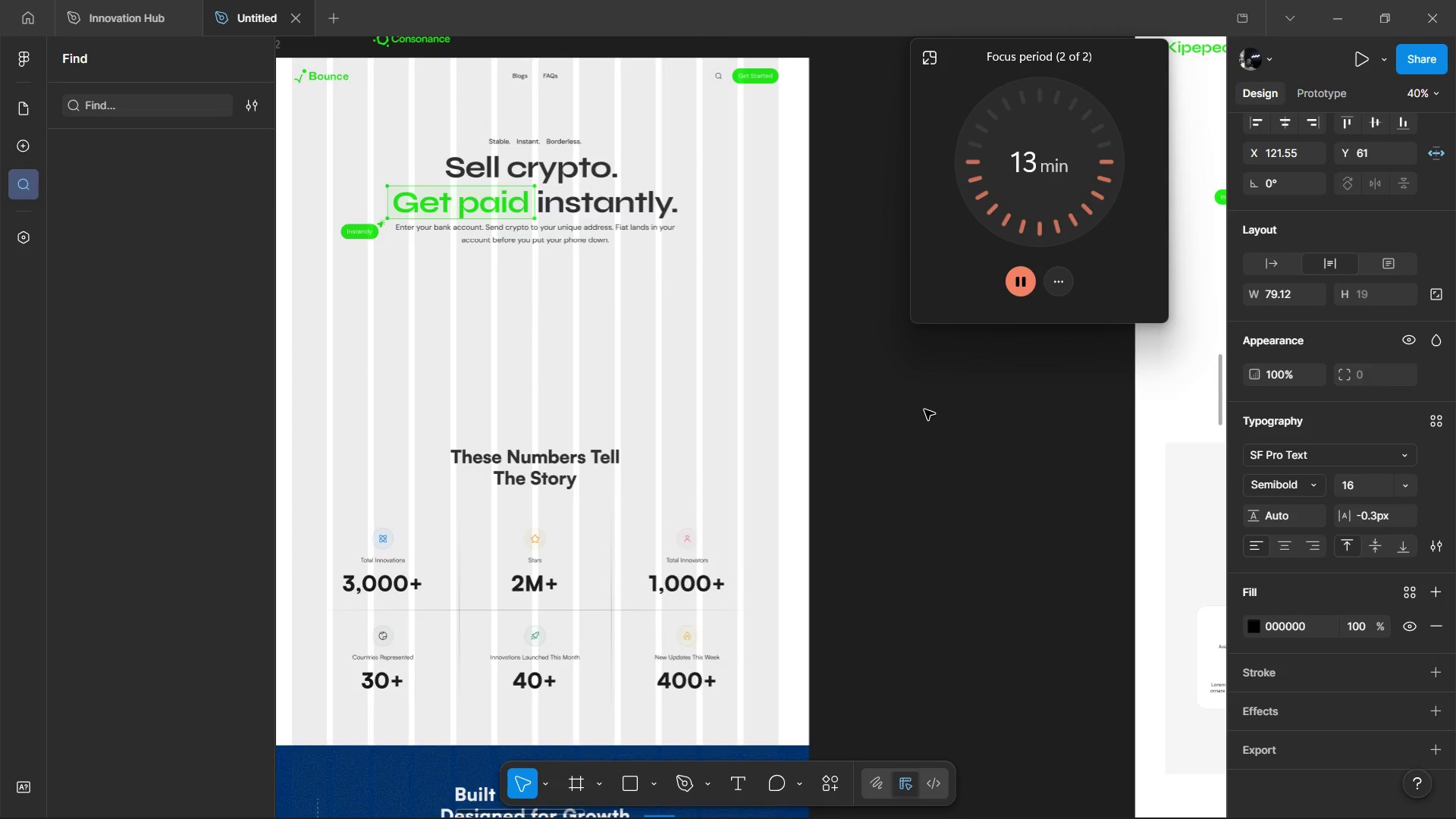 
scroll: coordinate [924, 410], scroll_direction: down, amount: 14.0
 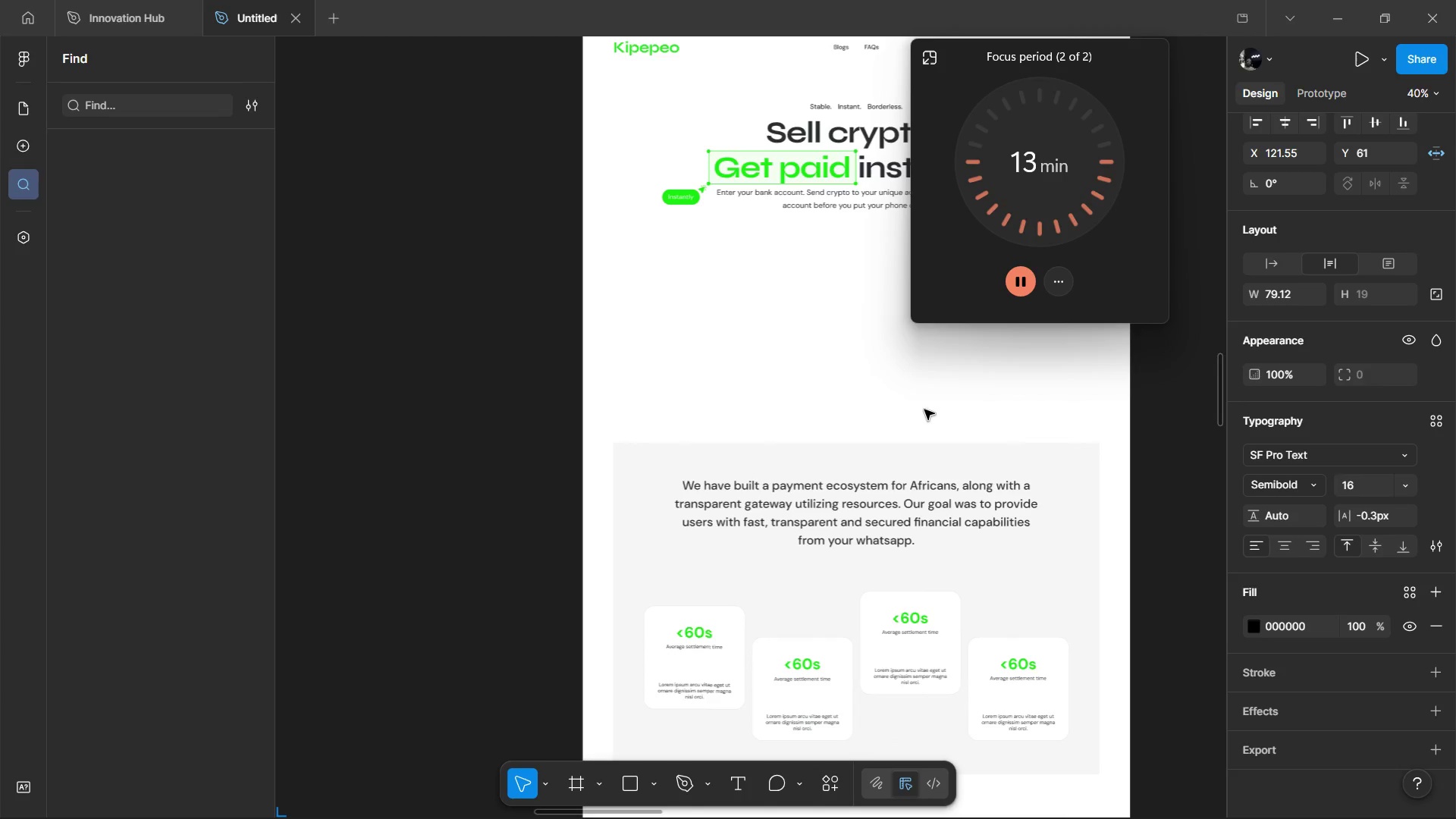 
hold_key(key=ControlLeft, duration=0.78)
 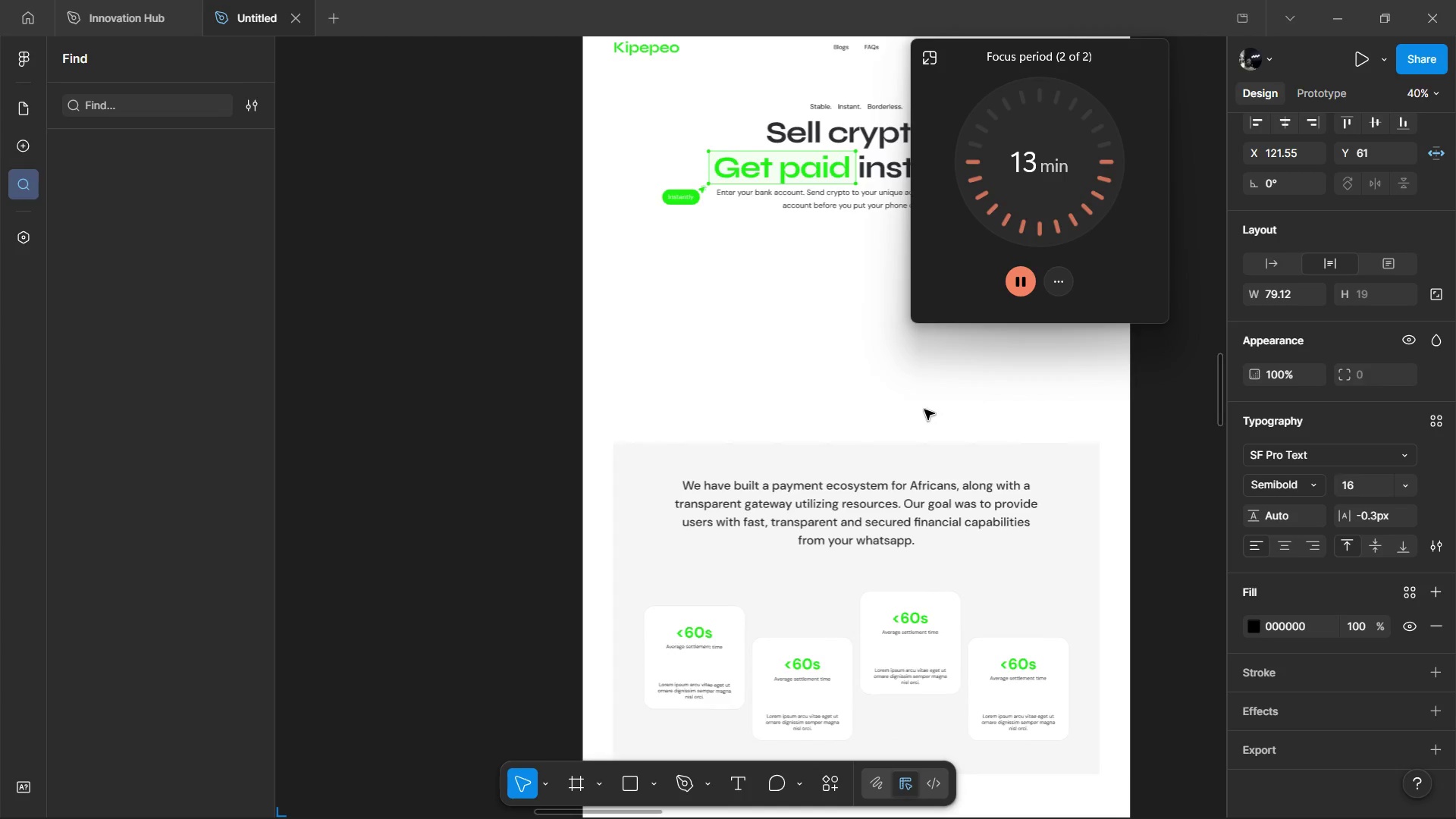 
hold_key(key=ControlLeft, duration=0.52)
 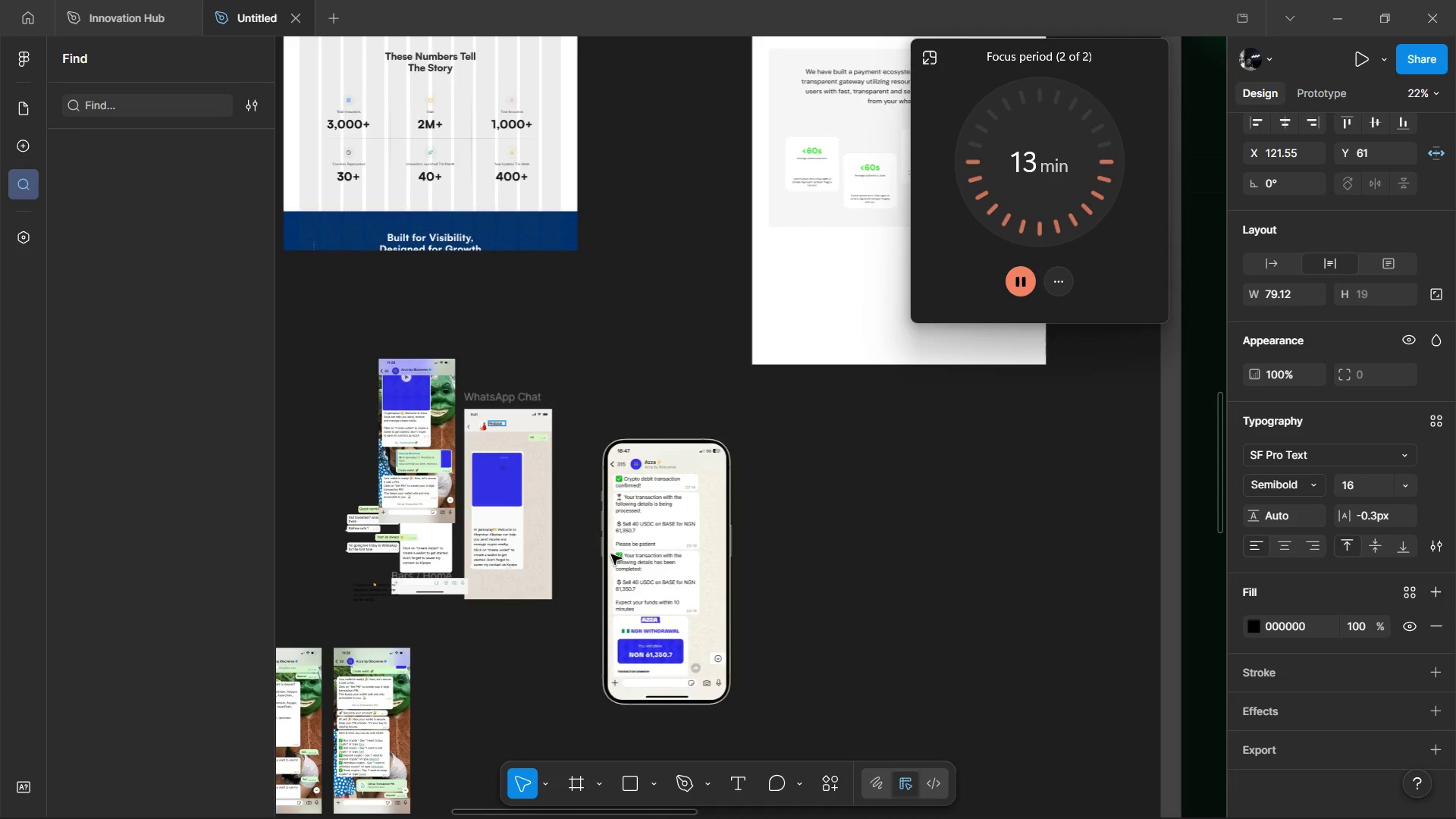 
scroll: coordinate [607, 553], scroll_direction: down, amount: 25.0
 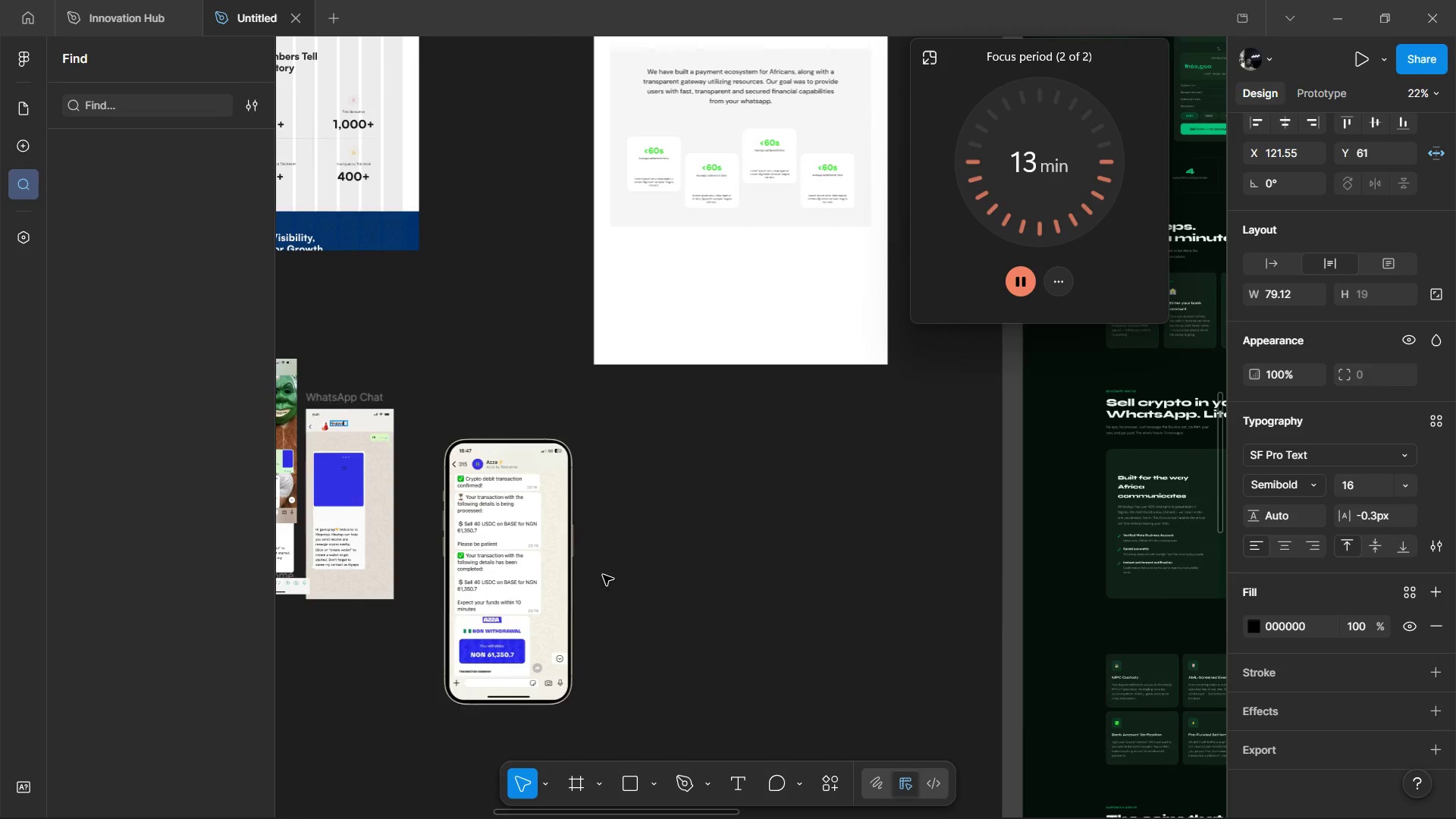 
hold_key(key=ShiftLeft, duration=0.53)
hold_key(key=ControlLeft, duration=1.23)
scroll: coordinate [675, 462], scroll_direction: up, amount: 13.0
 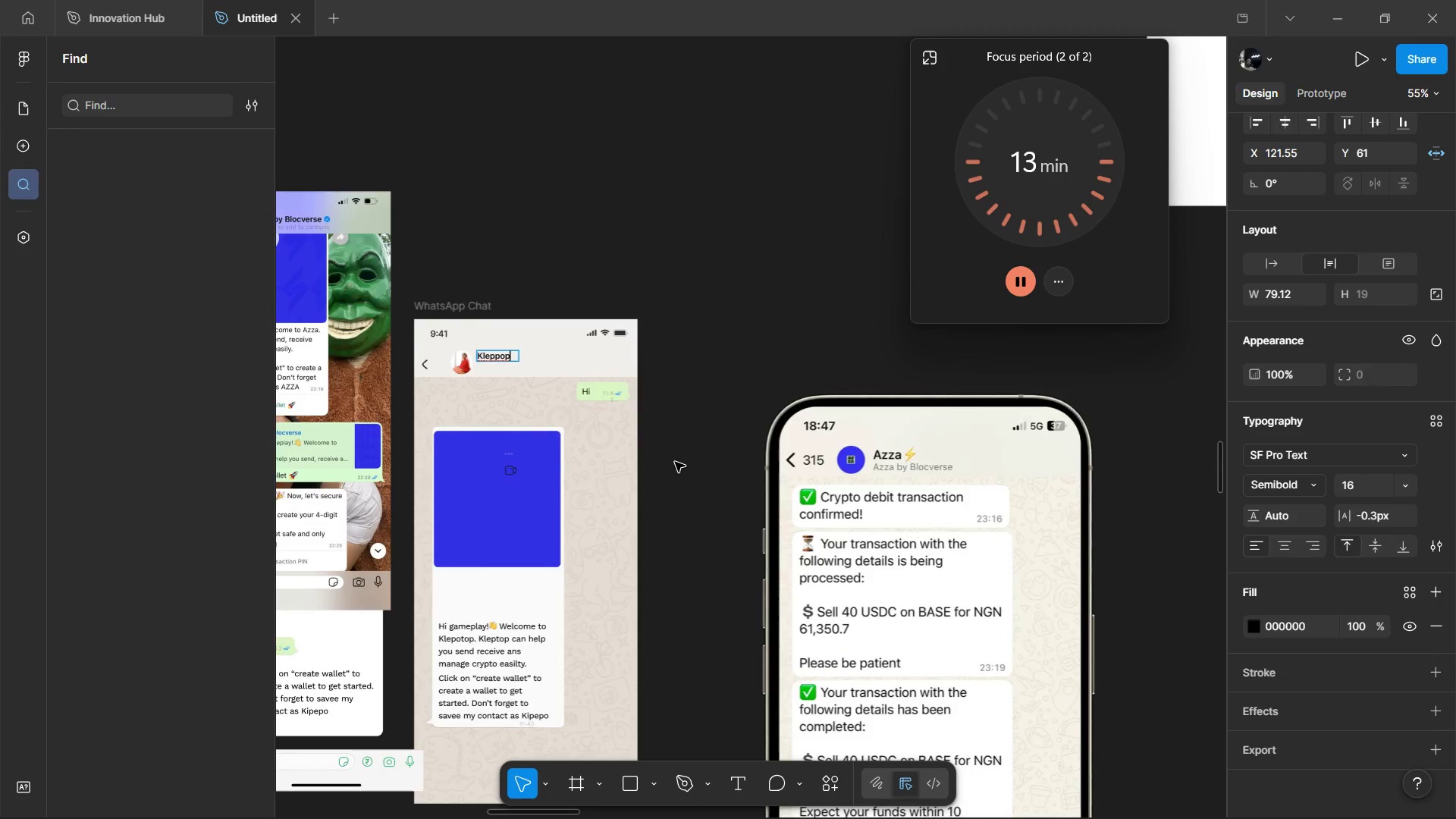 
key(Backspace)
key(Backspace)
key(Backspace)
key(Backspace)
key(Backspace)
key(Backspace)
type(ipeopeo)
 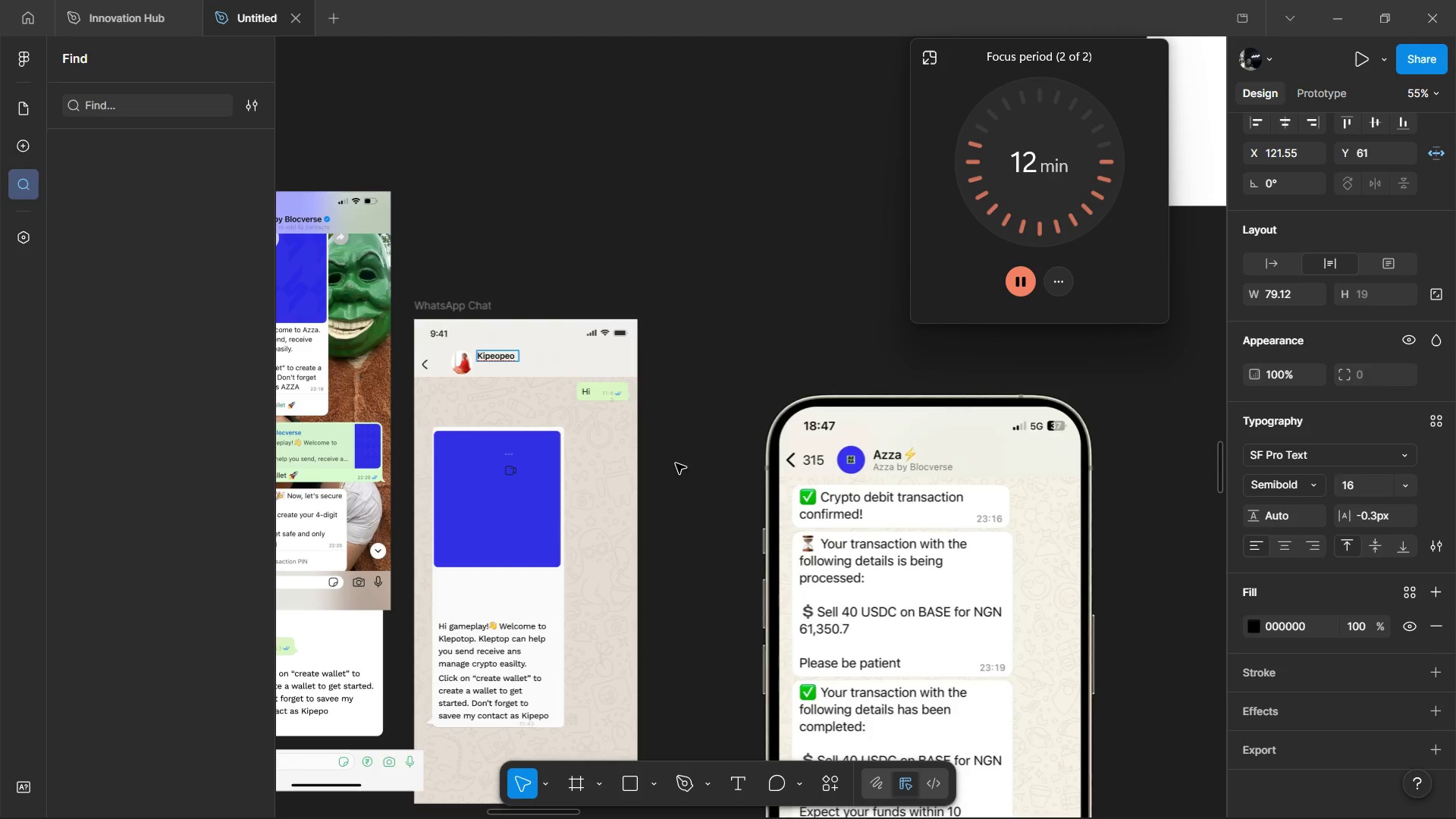 
wait(70.03)
 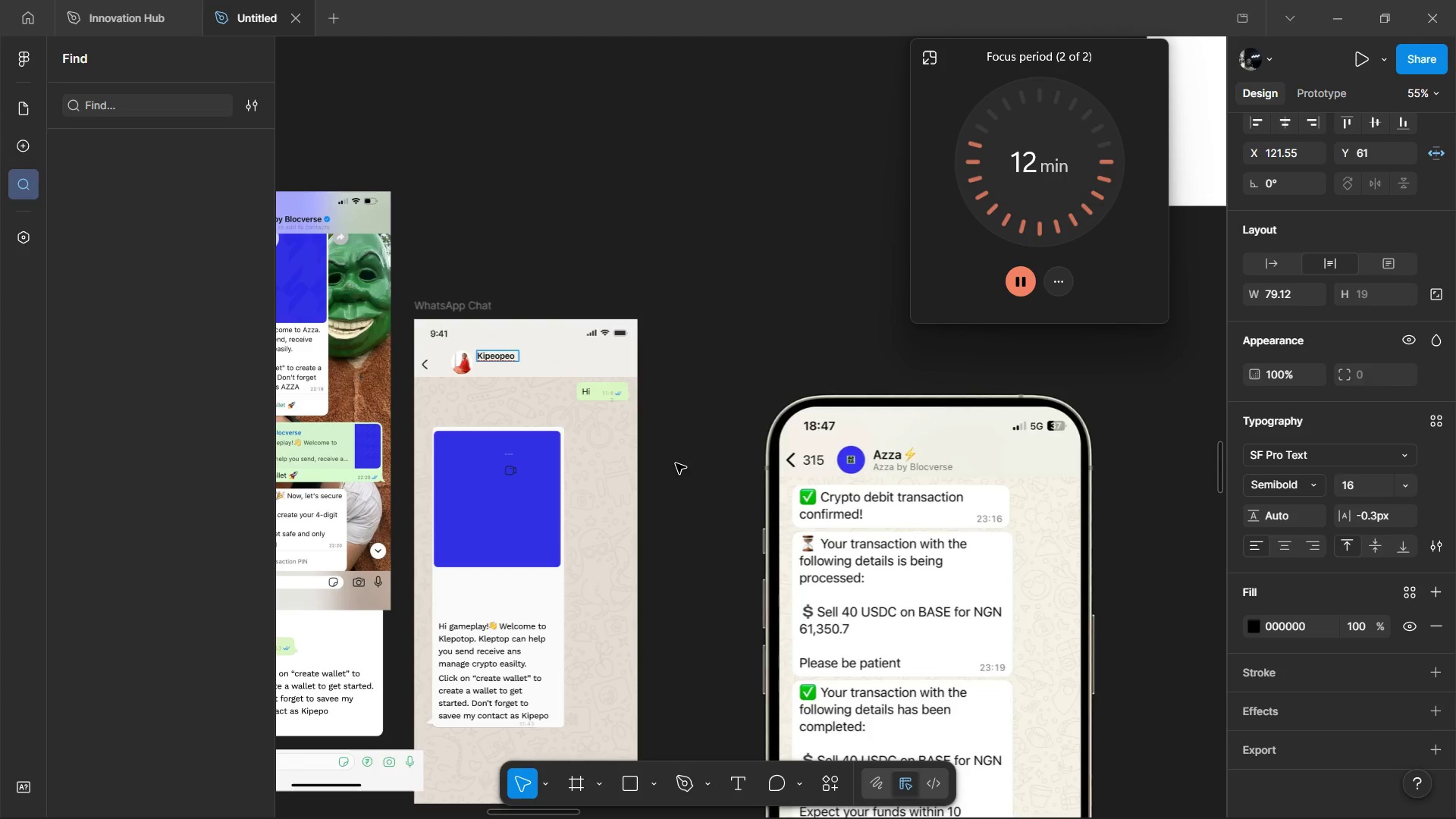 
hold_key(key=ControlLeft, duration=1.11)
scroll: coordinate [482, 344], scroll_direction: up, amount: 4.0
 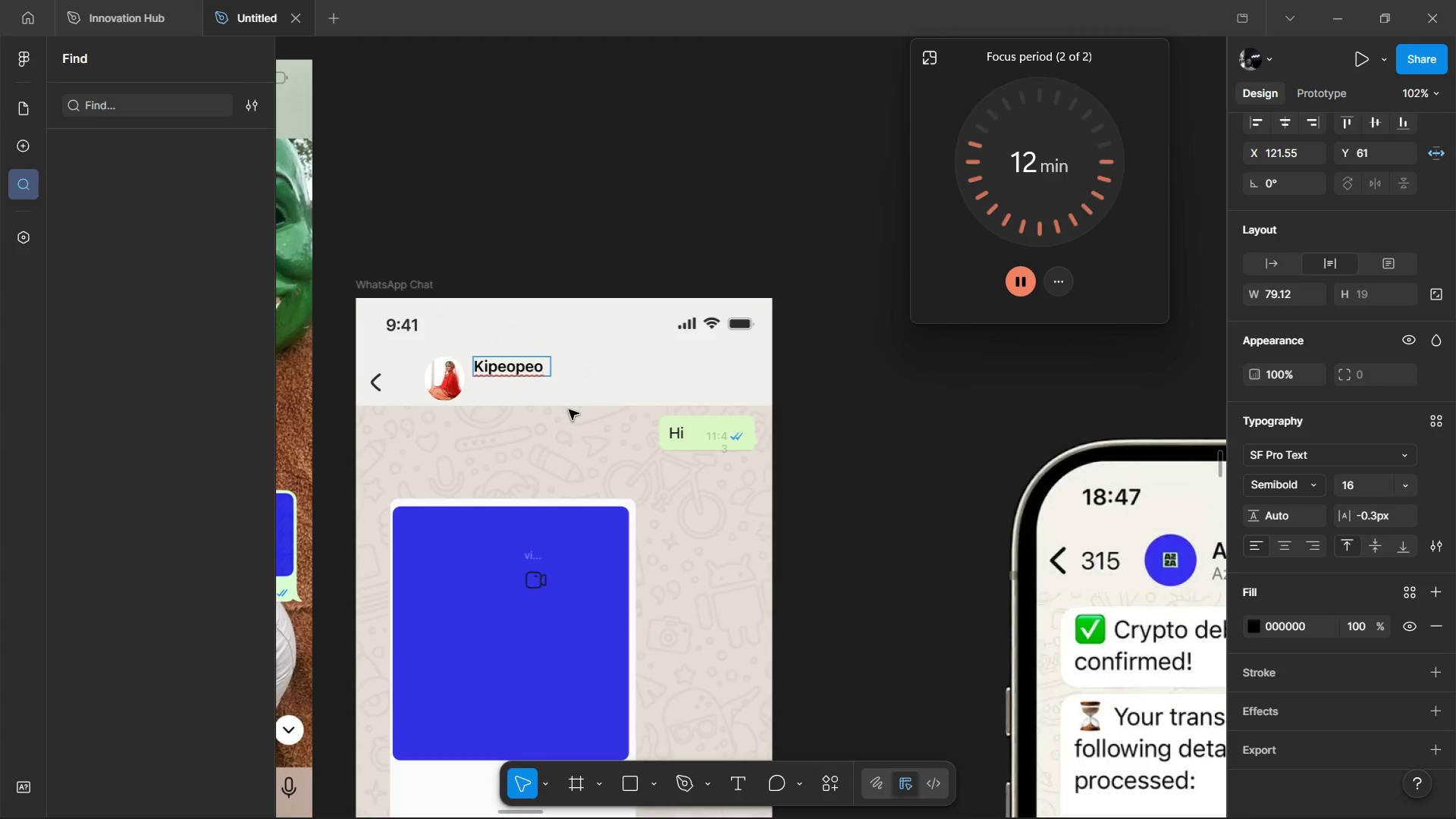 
wait(5.45)
 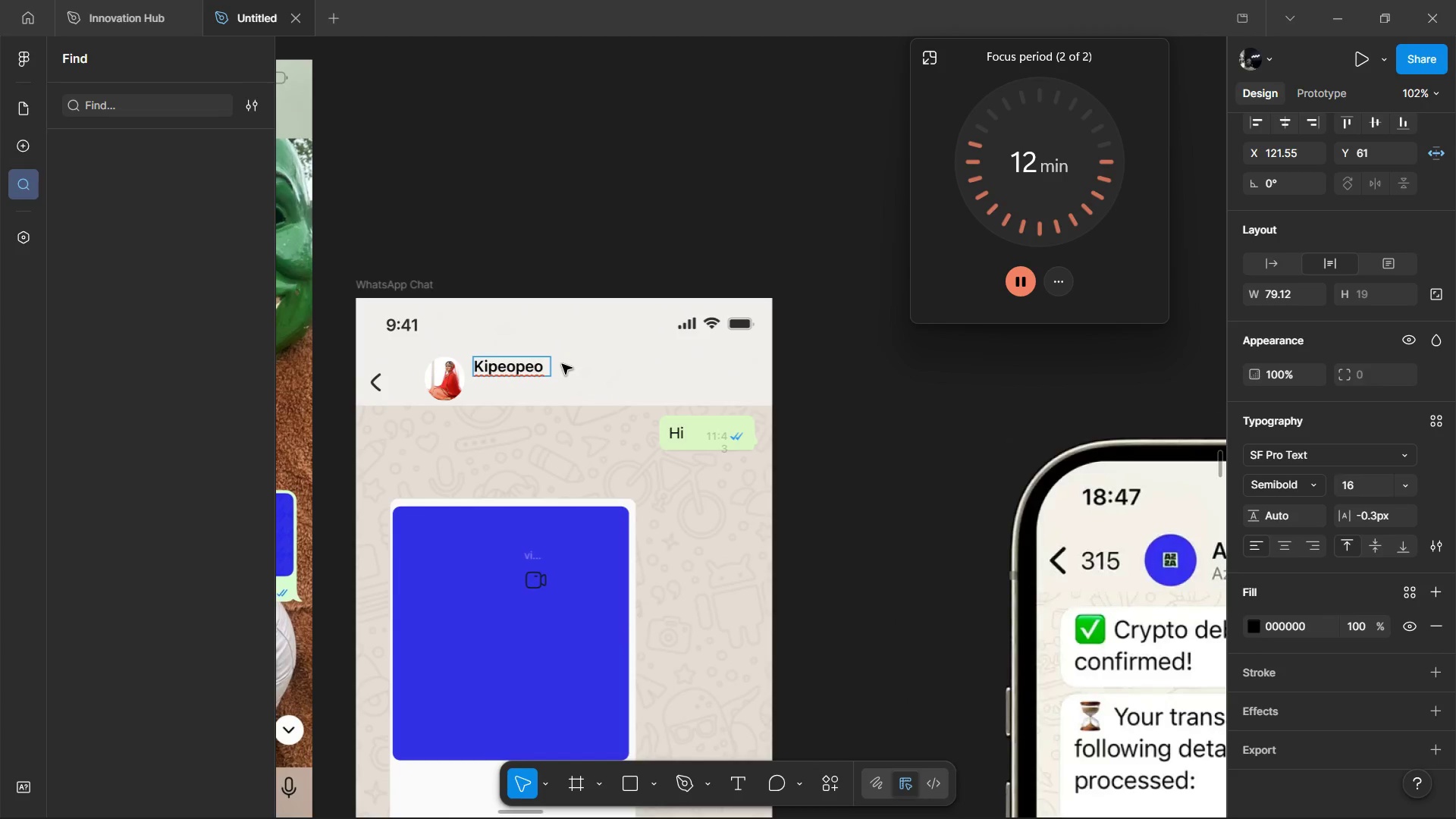 
left_click([586, 388])
 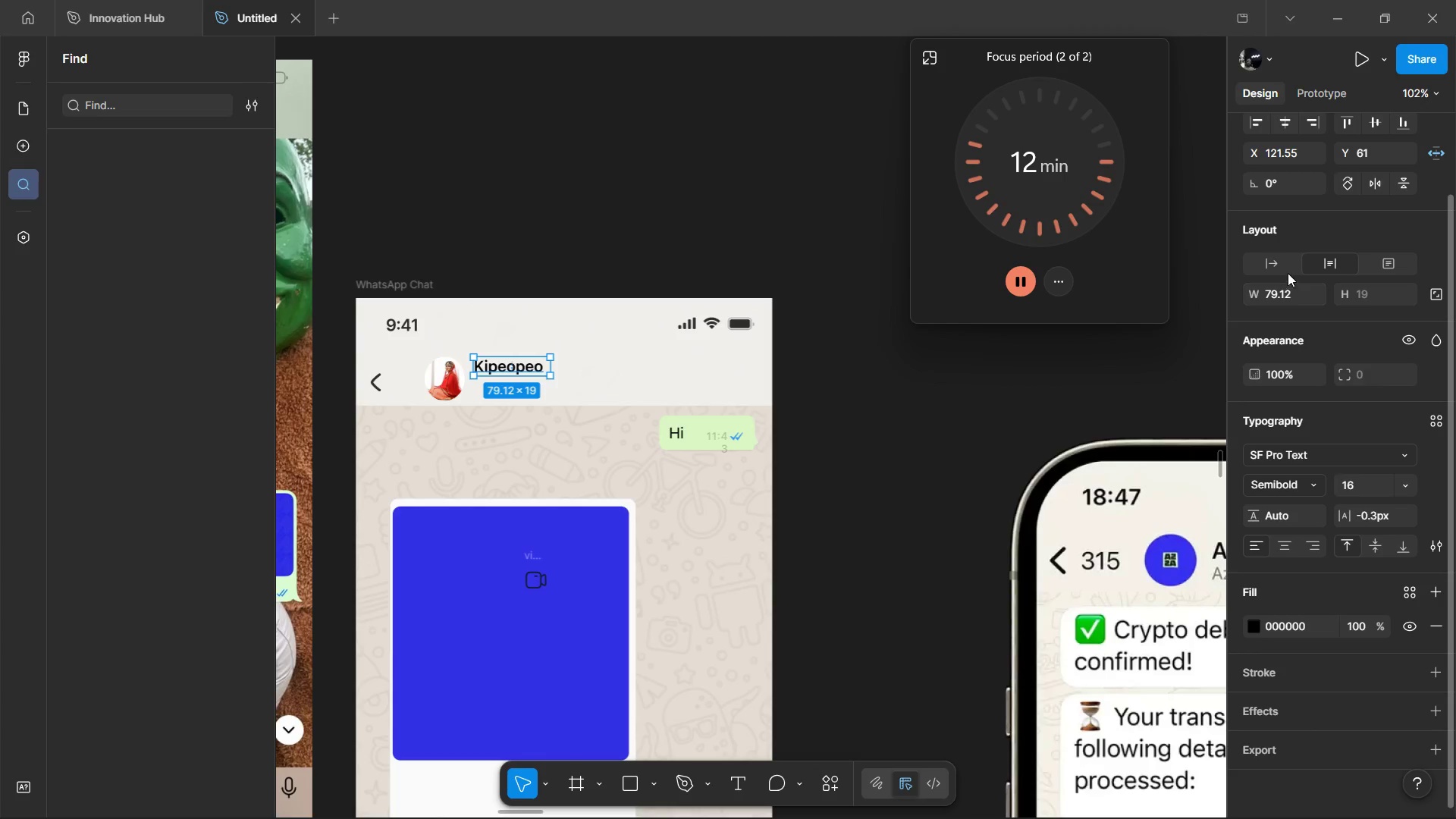 
left_click([1285, 268])
 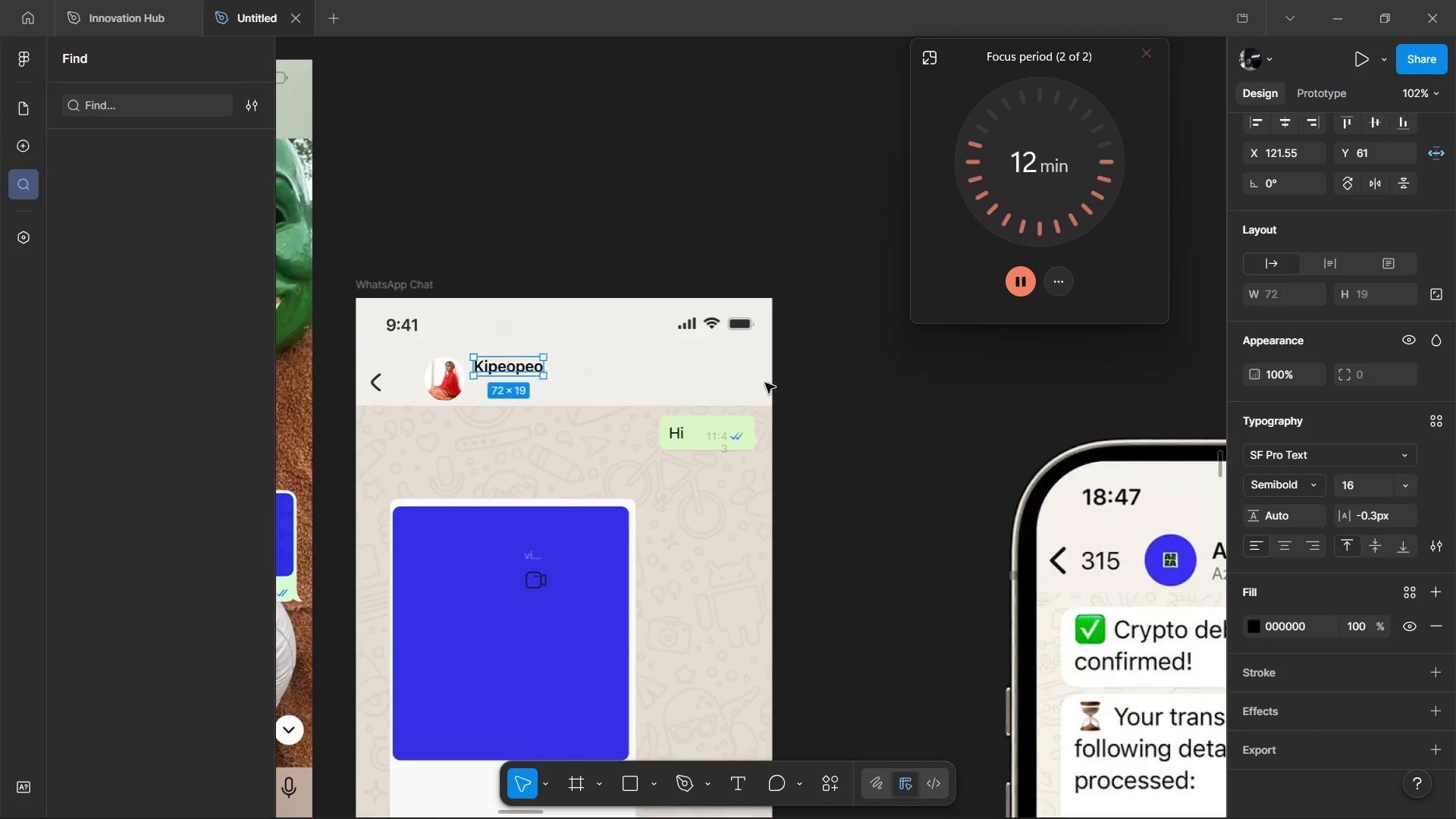 
hold_key(key=ControlLeft, duration=1.22)
scroll: coordinate [478, 387], scroll_direction: up, amount: 3.0
 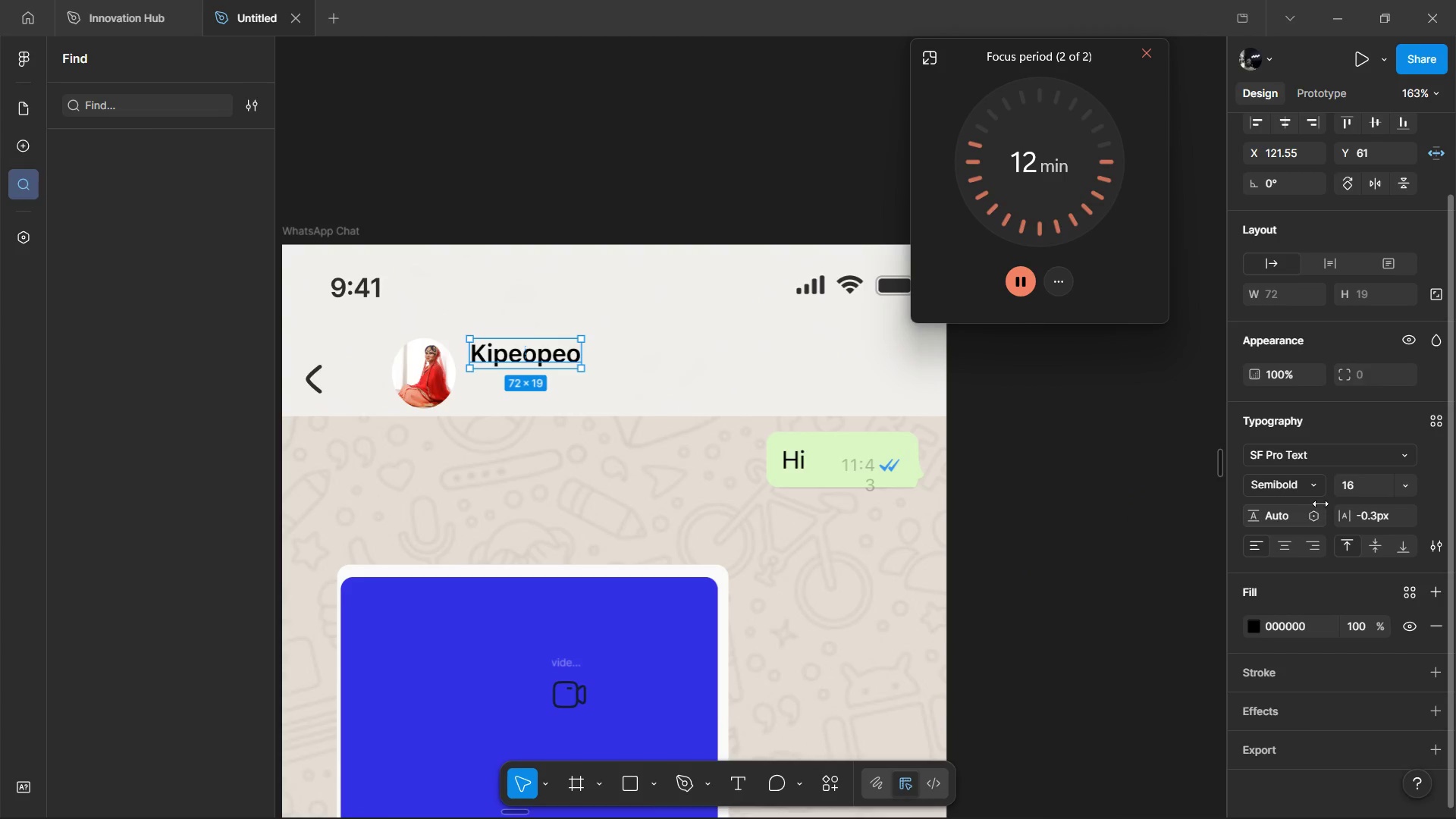 
left_click([1312, 488])
 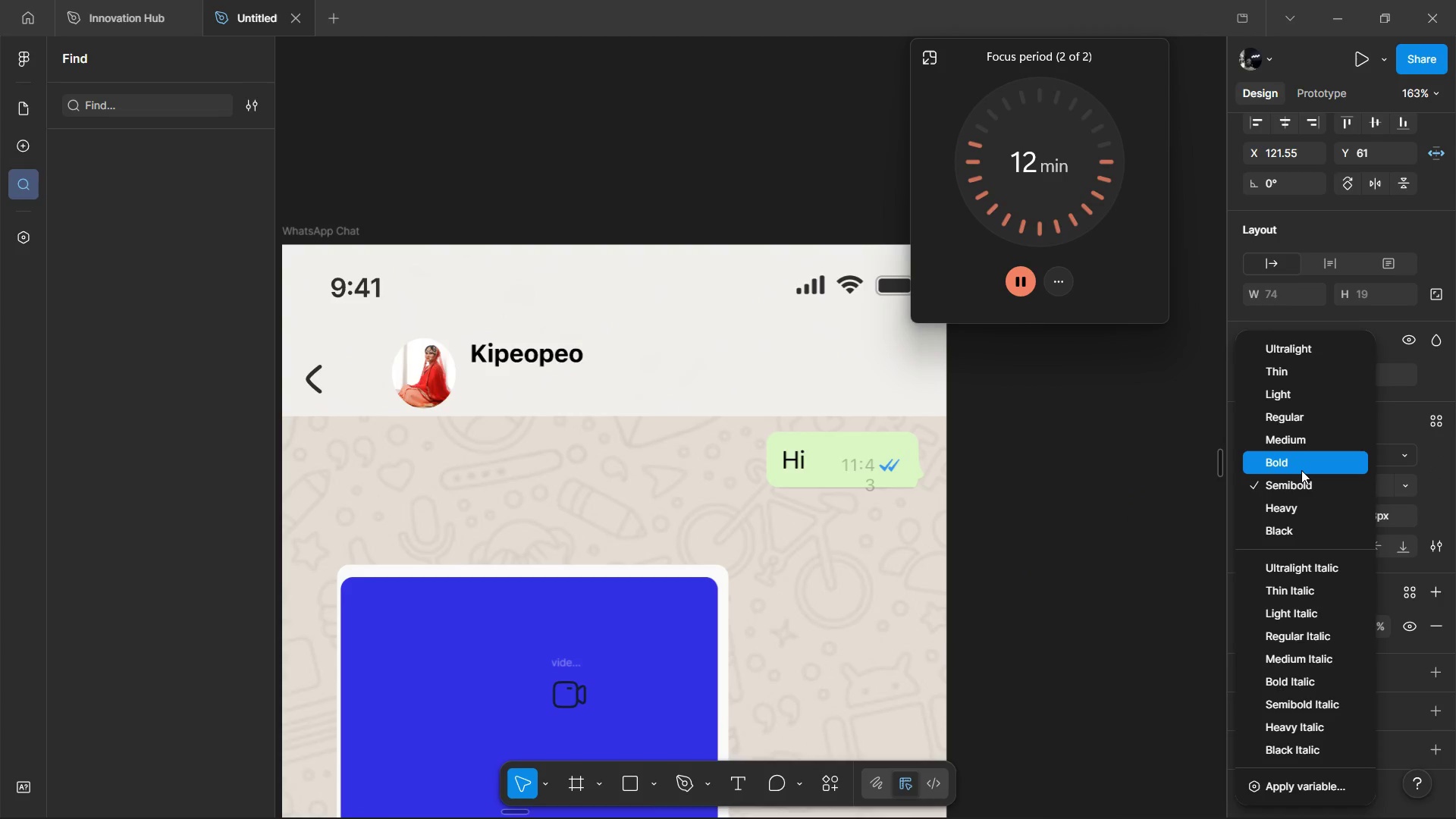 
left_click([1301, 470])
 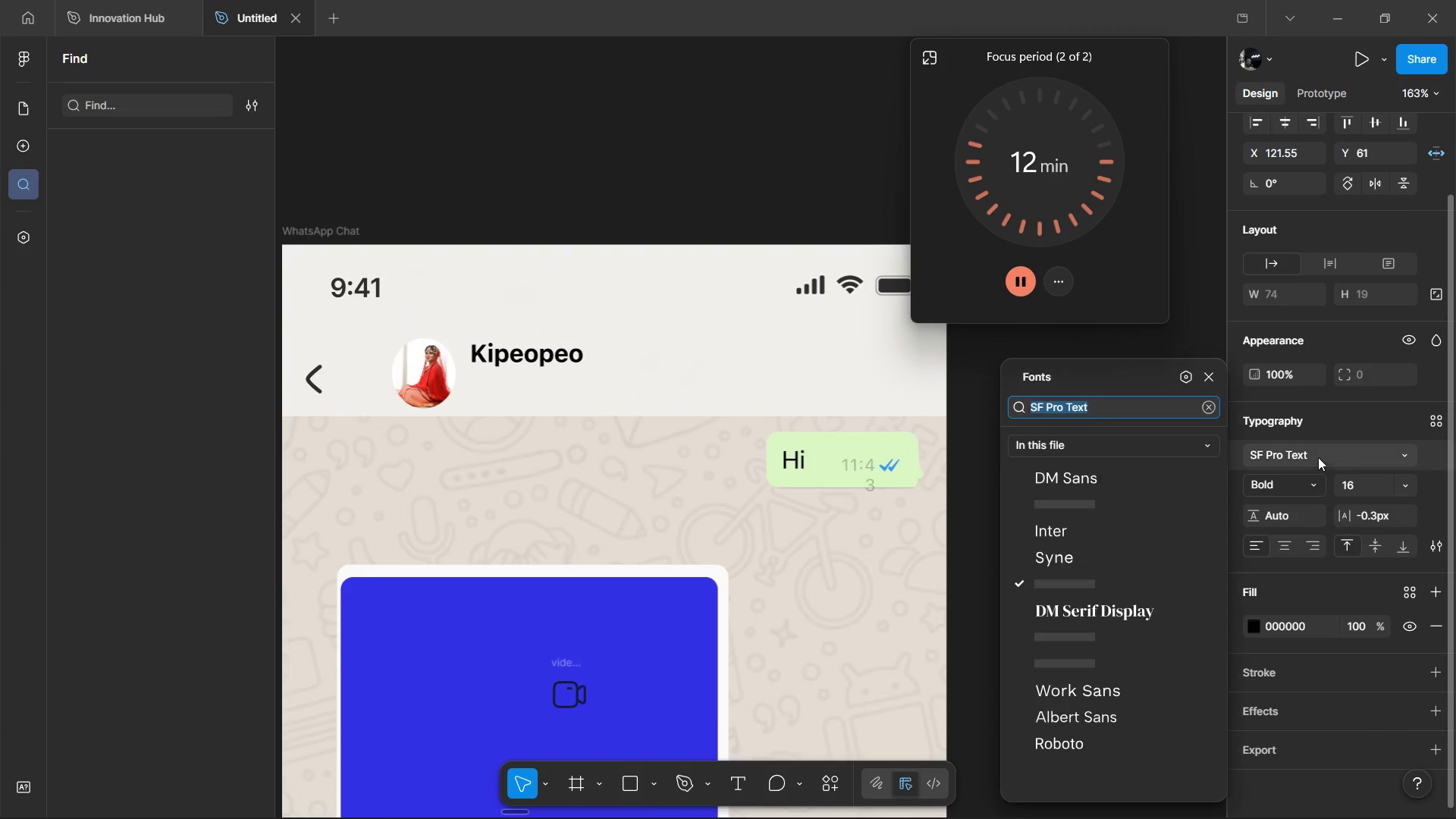 
double_click([1292, 491])
 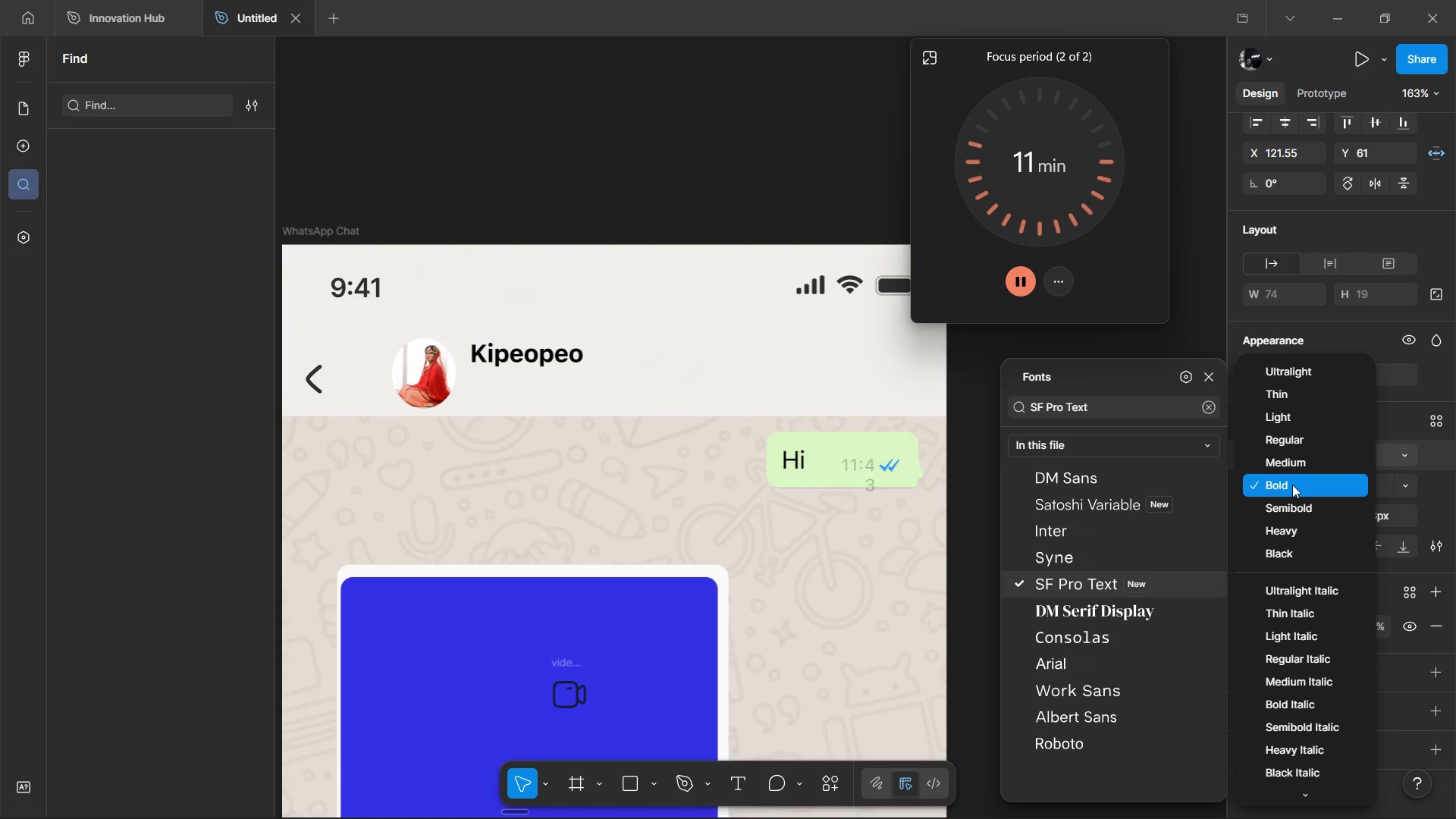 
left_click([1291, 502])
 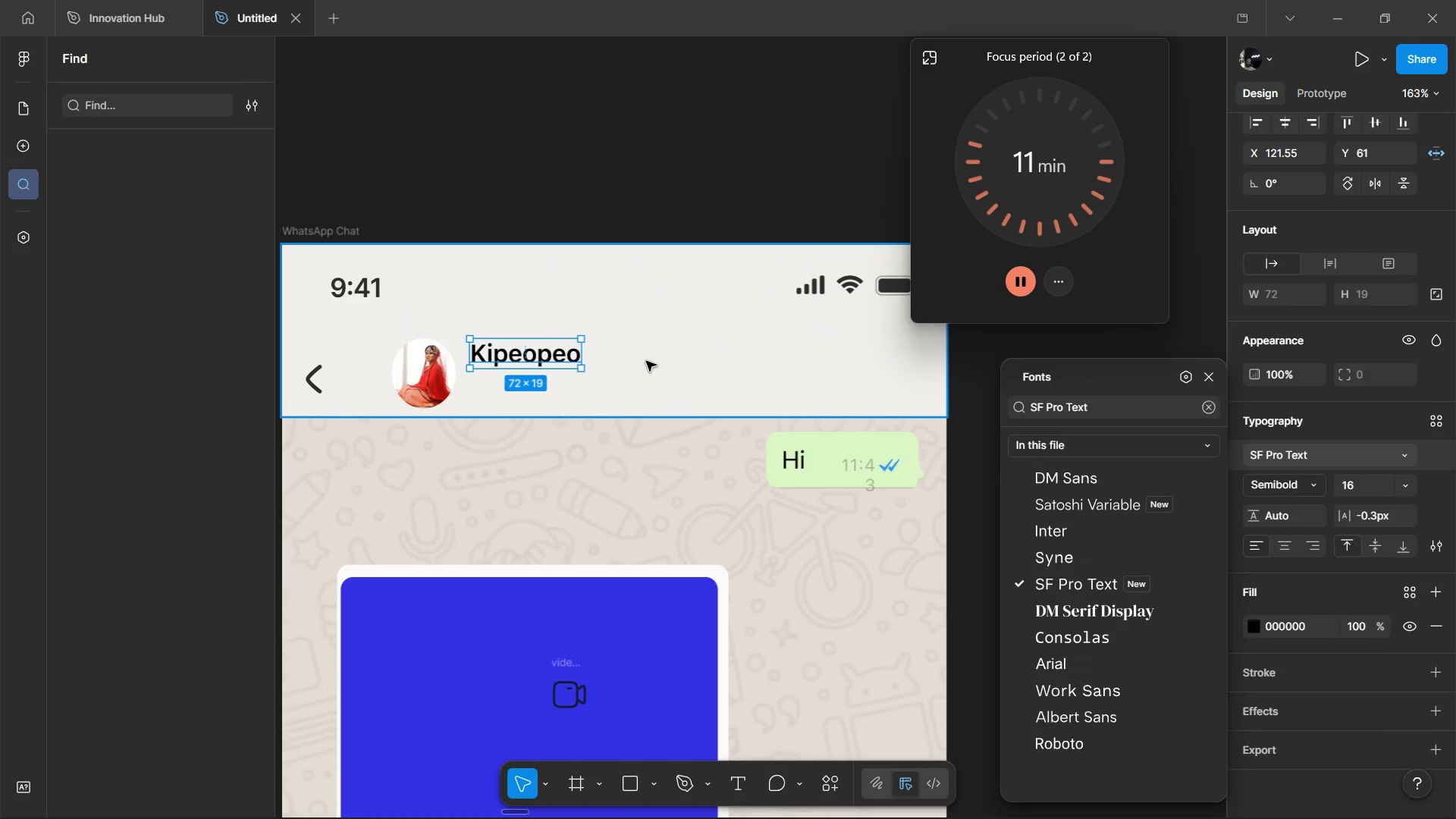 
key(Alt+Tab)
 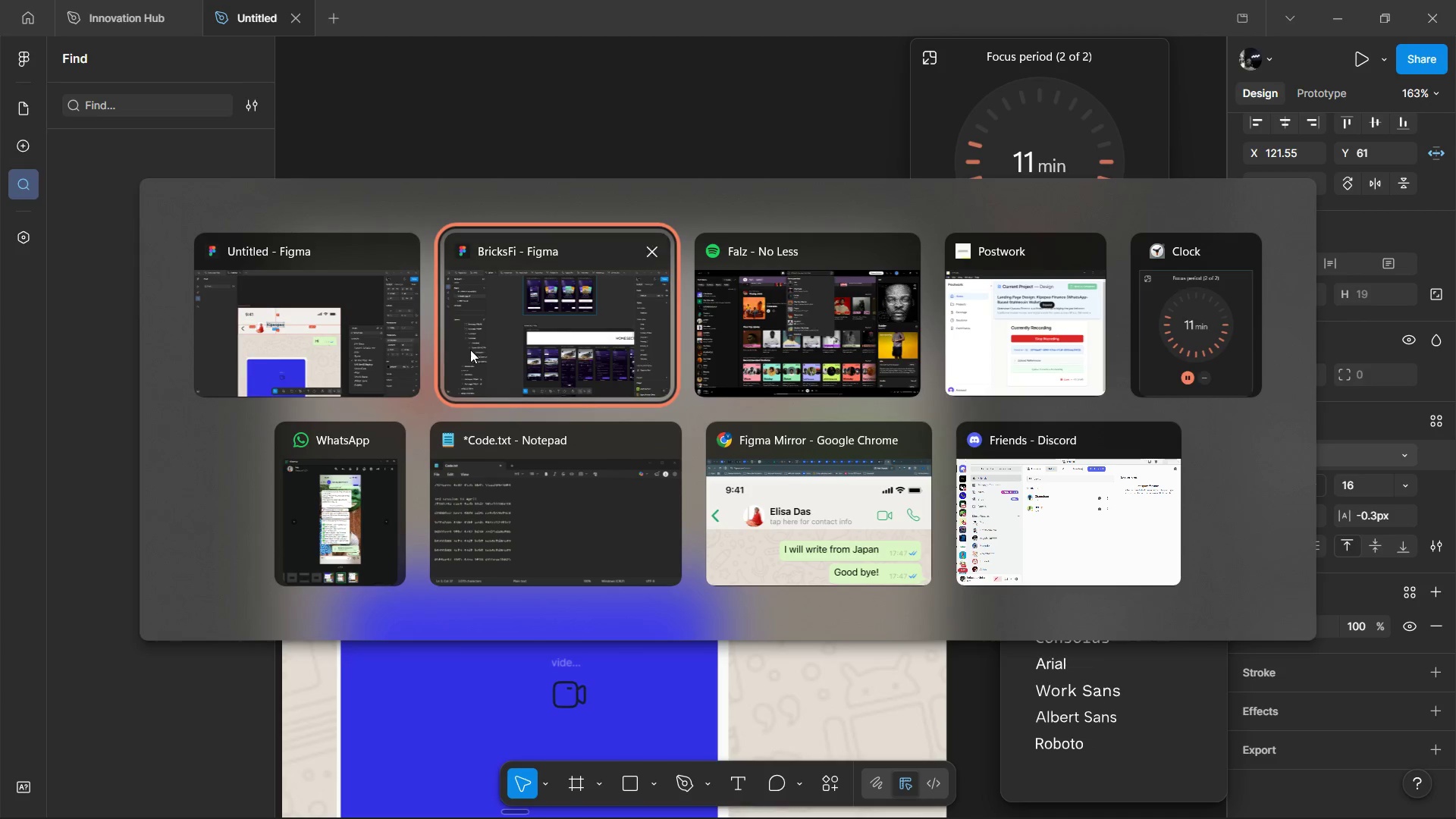 
left_click([365, 352])
 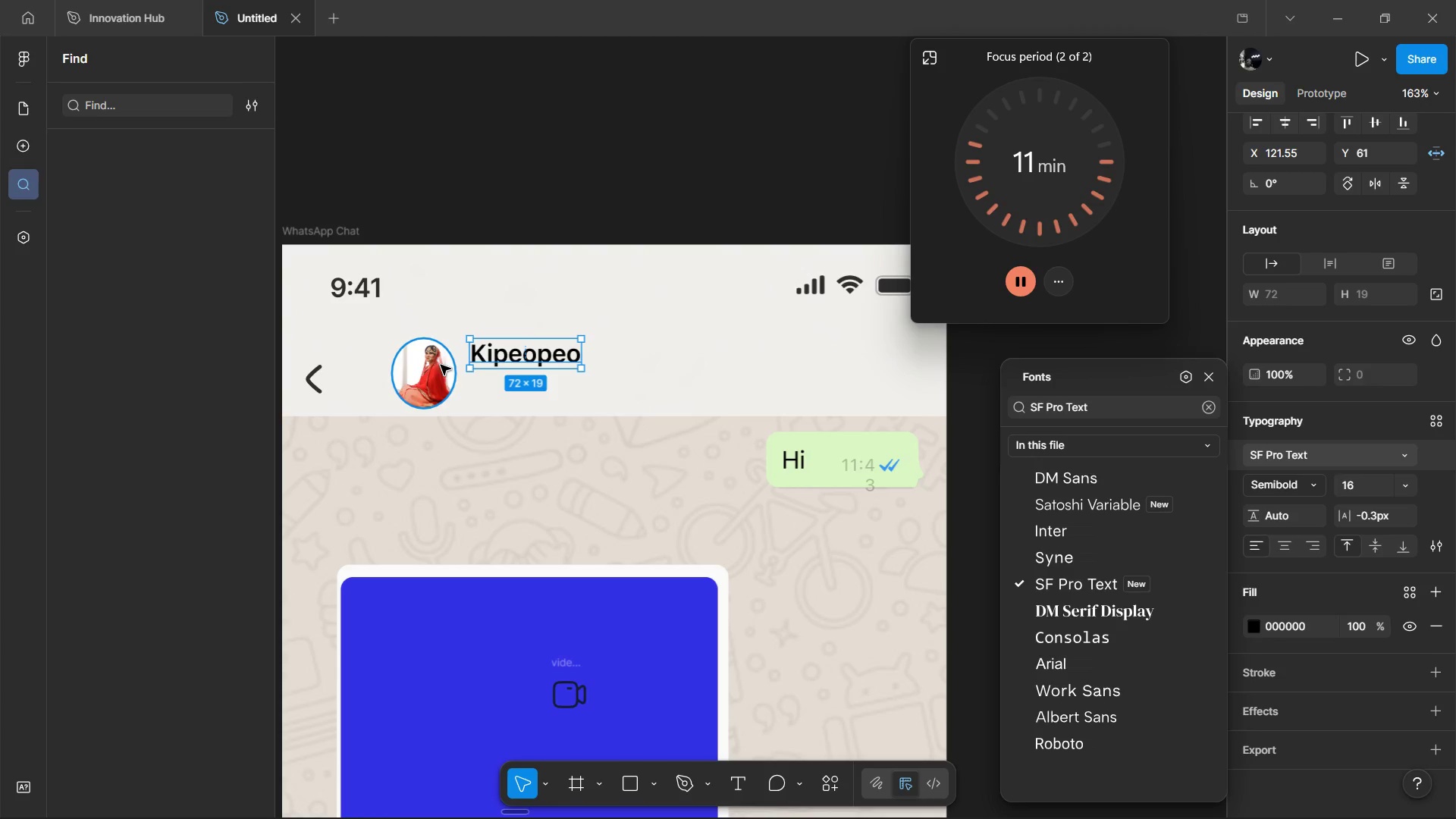 
wait(8.16)
 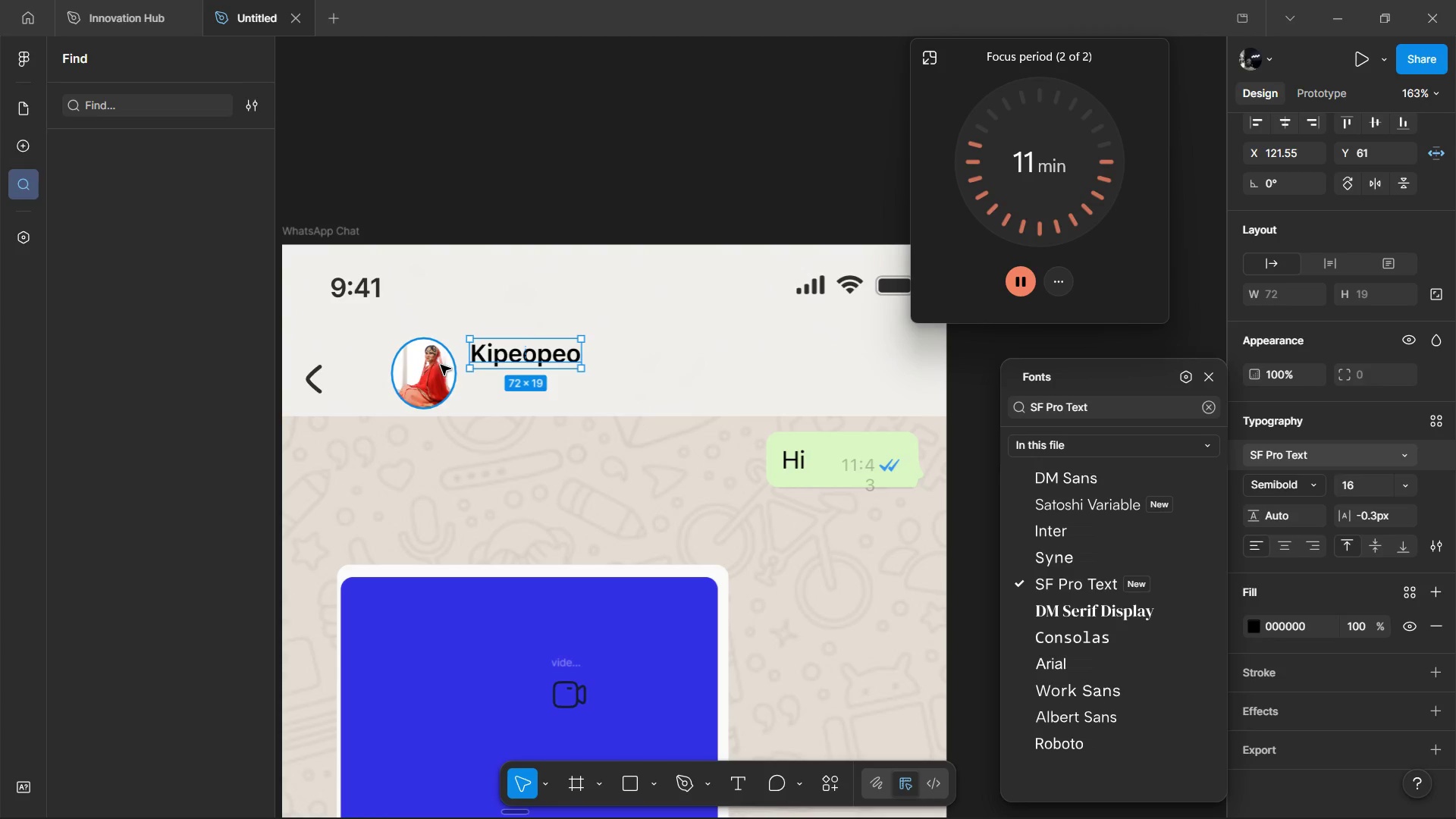 
hold_key(key=ControlLeft, duration=0.66)
 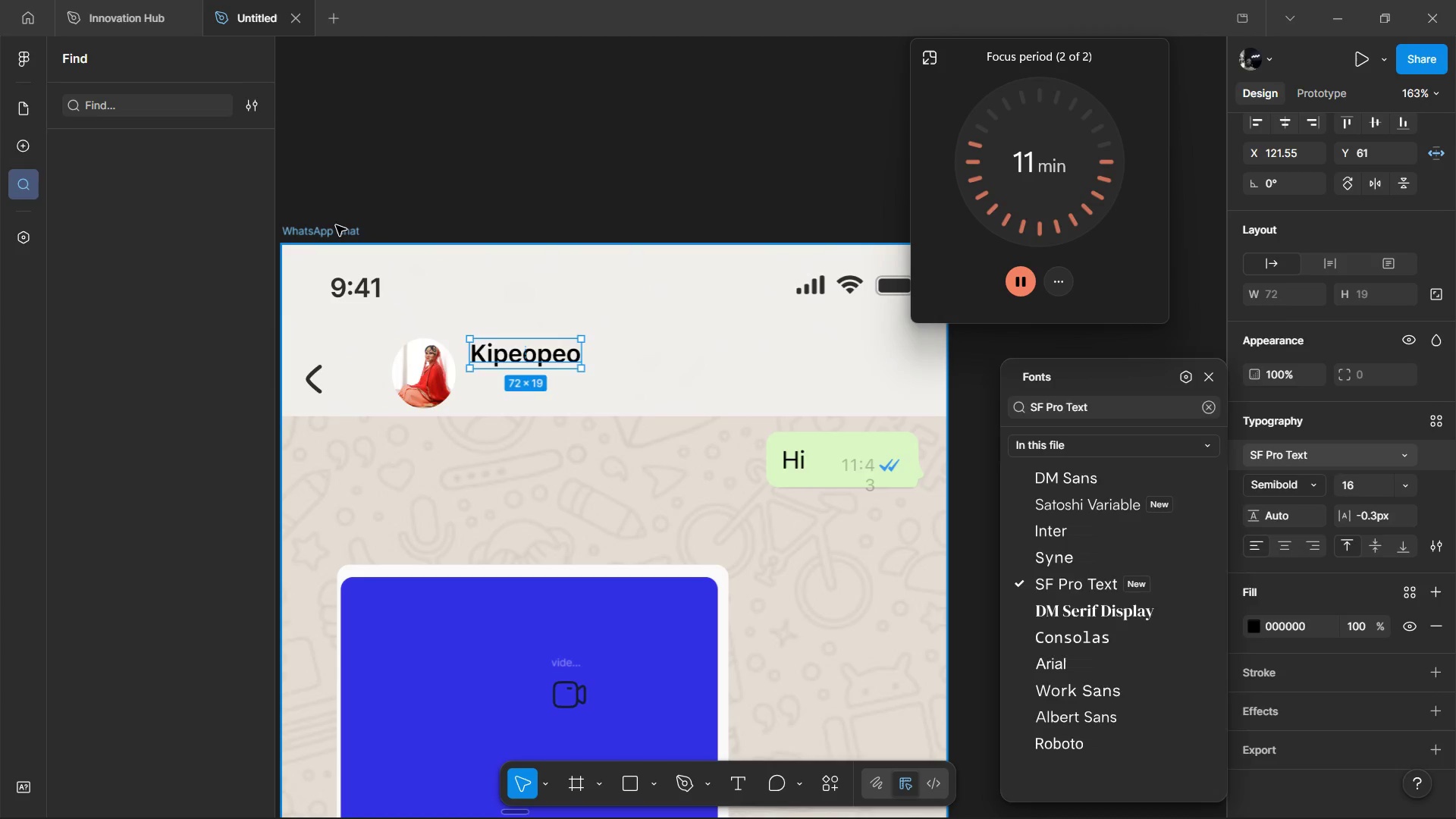 
left_click([336, 225])
 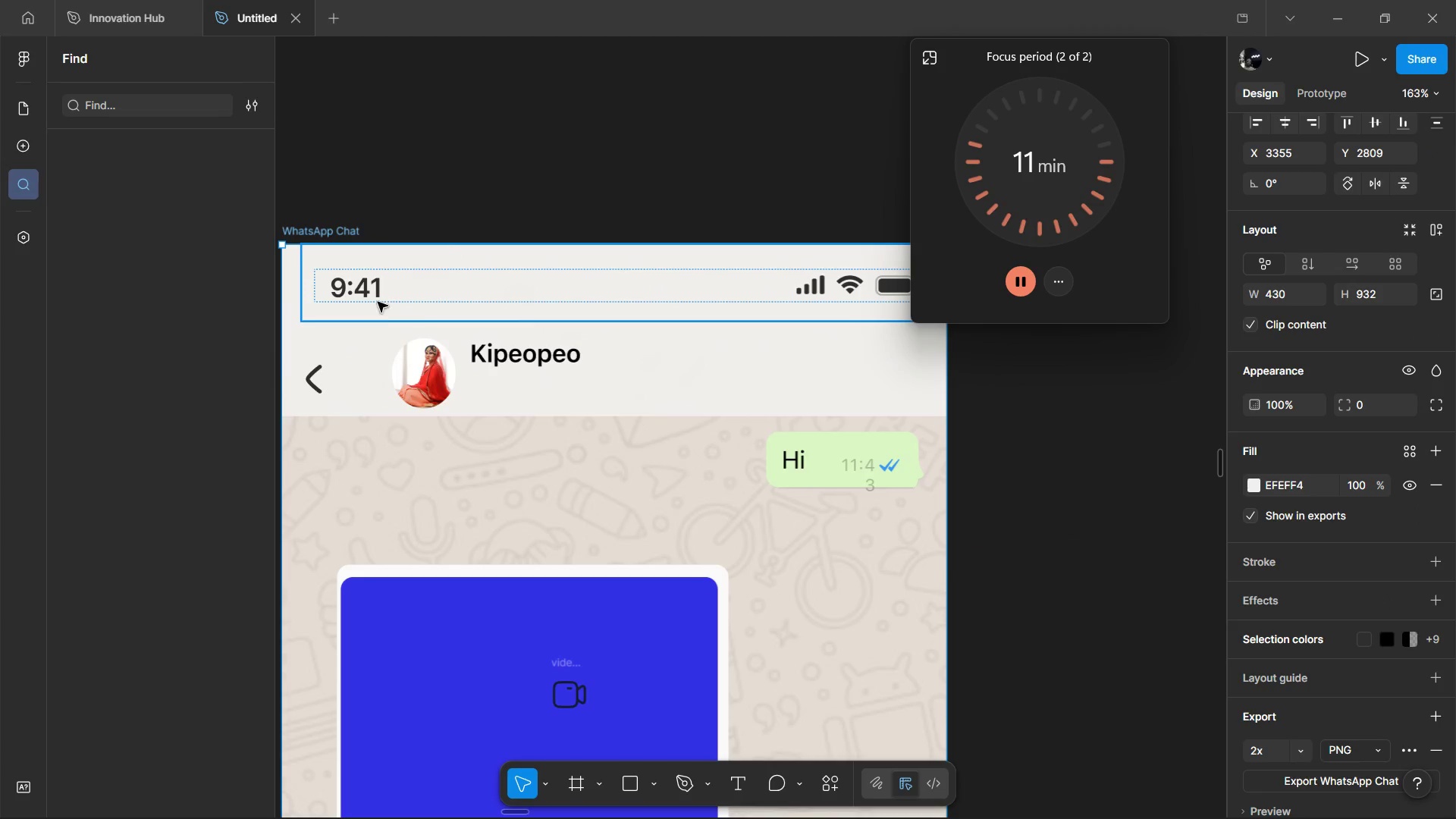 
left_click([326, 228])
 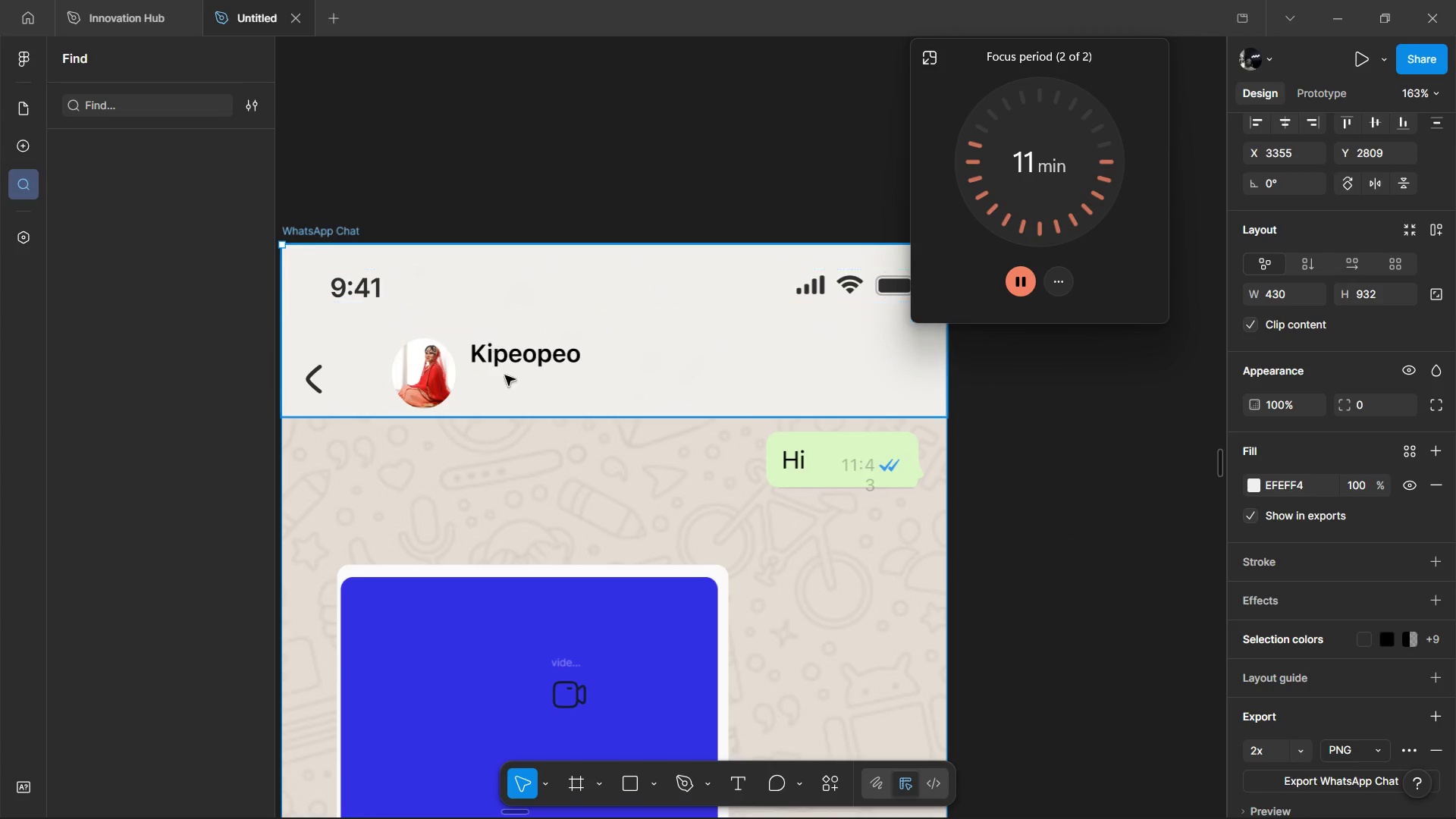 
key(Control+ControlLeft)
 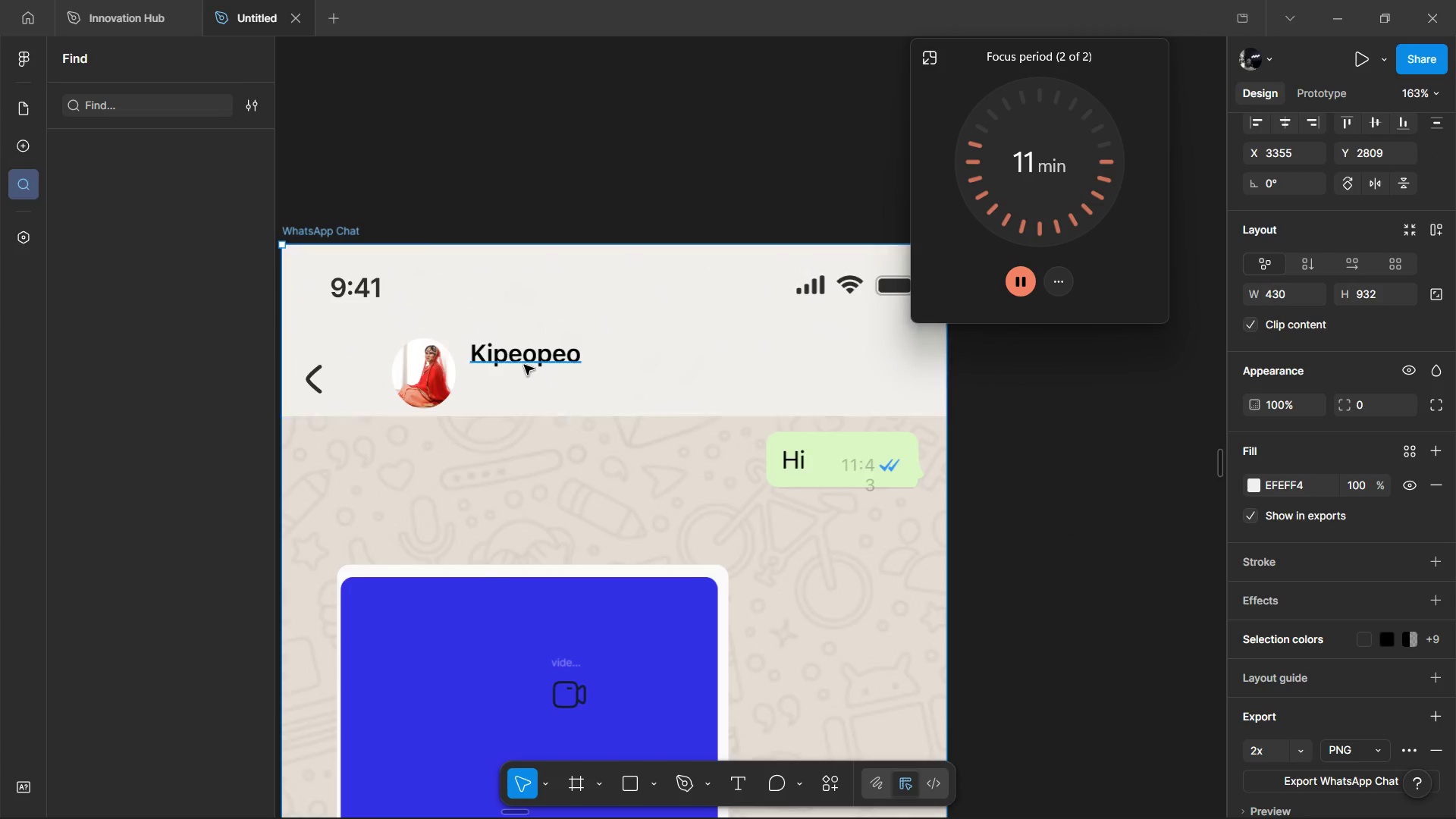 
hold_key(key=ControlLeft, duration=0.56)
 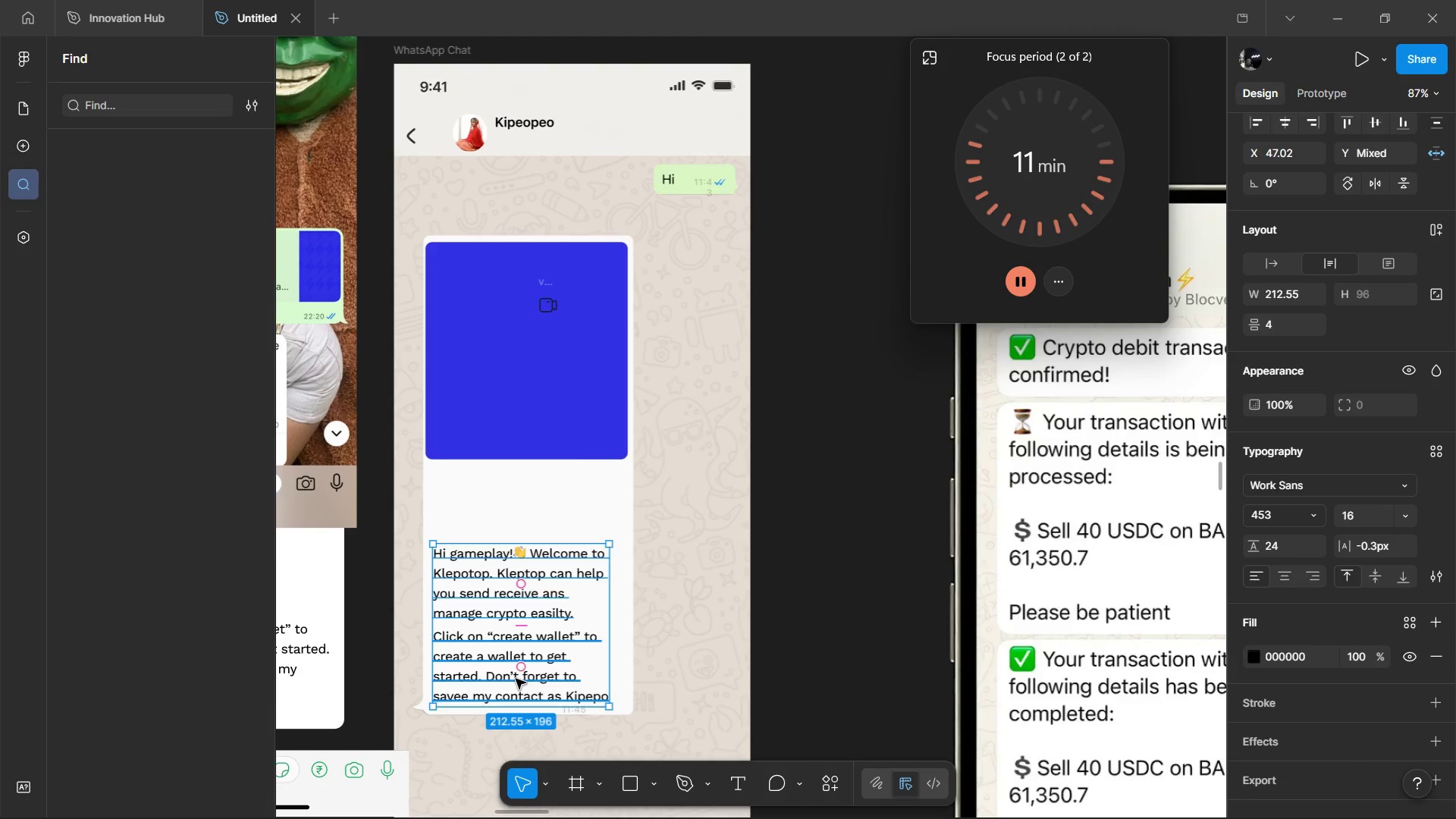 
scroll: coordinate [524, 365], scroll_direction: down, amount: 10.0
 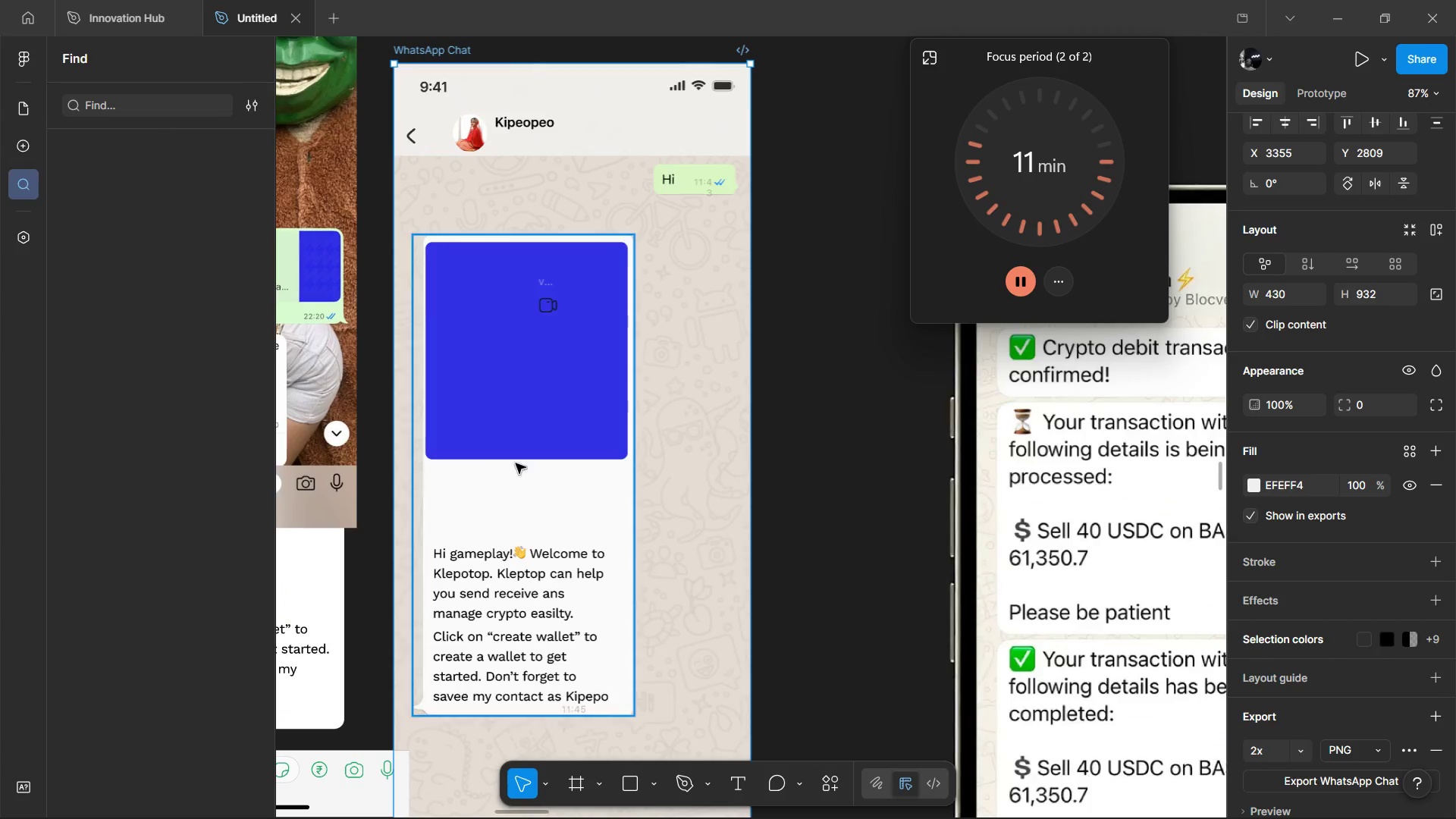 
left_click([510, 577])
 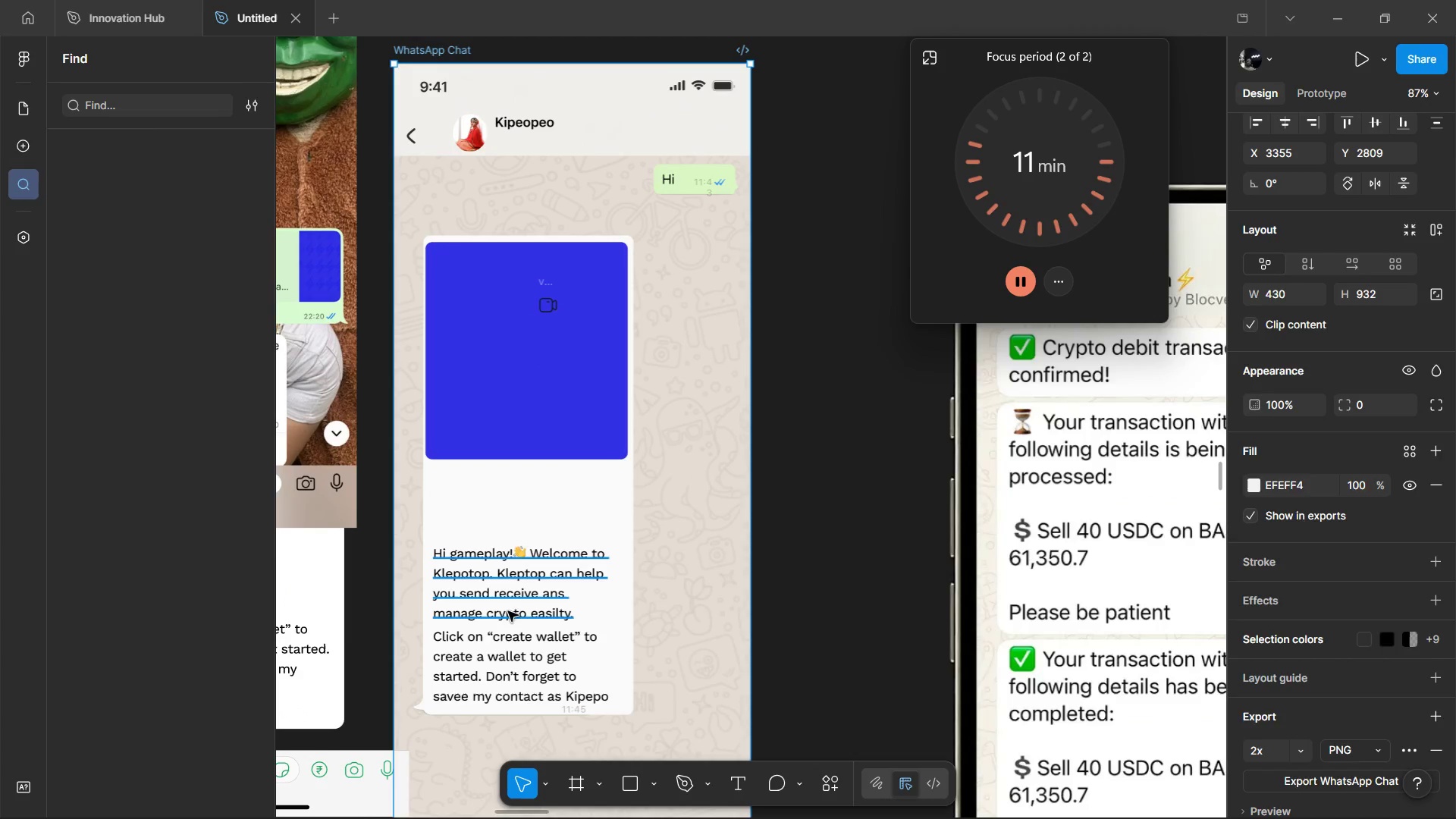 
hold_key(key=ShiftLeft, duration=0.83)
hold_key(key=ControlLeft, duration=0.47)
left_click([516, 679])
 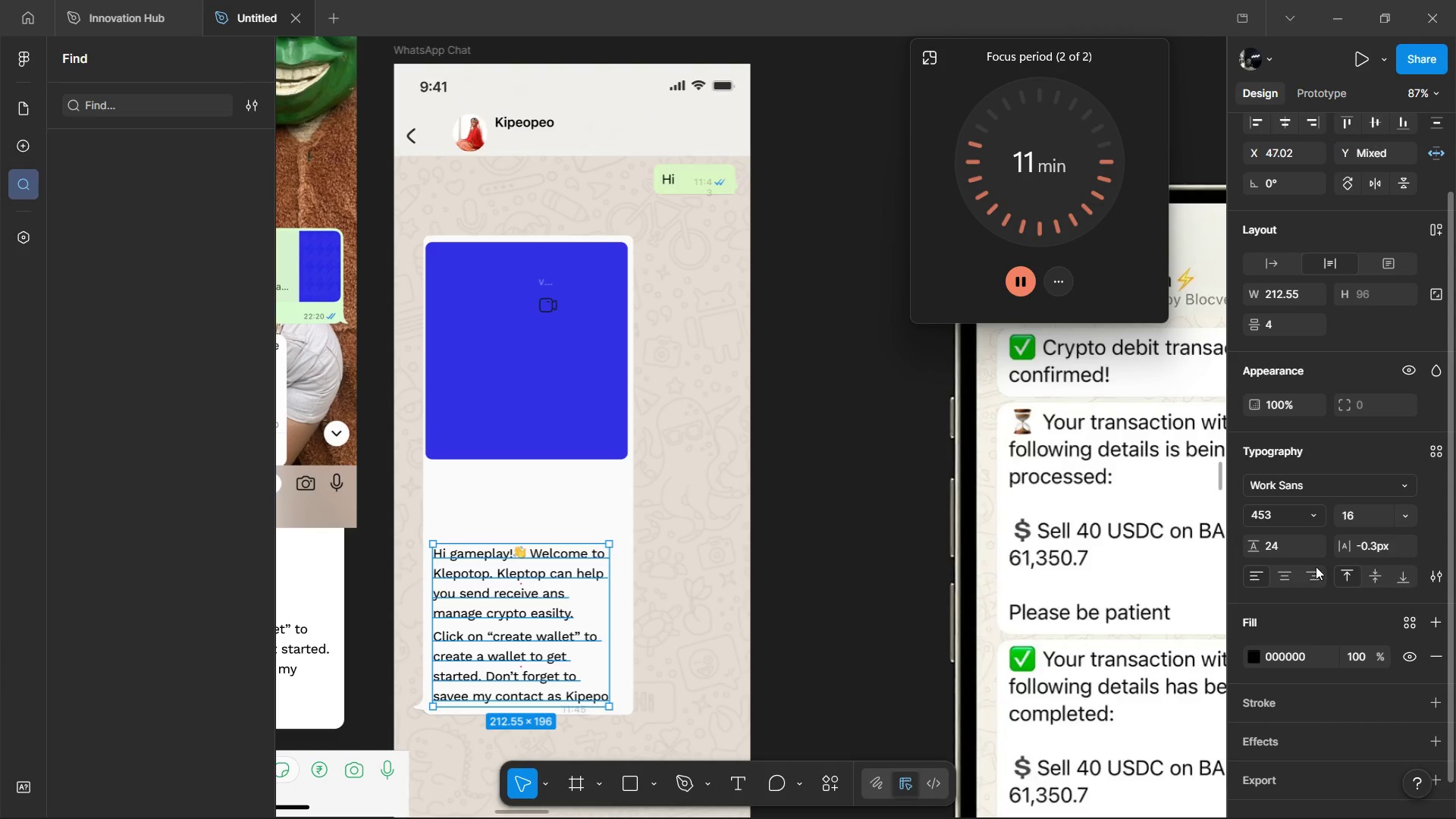 
left_click([1285, 549])
 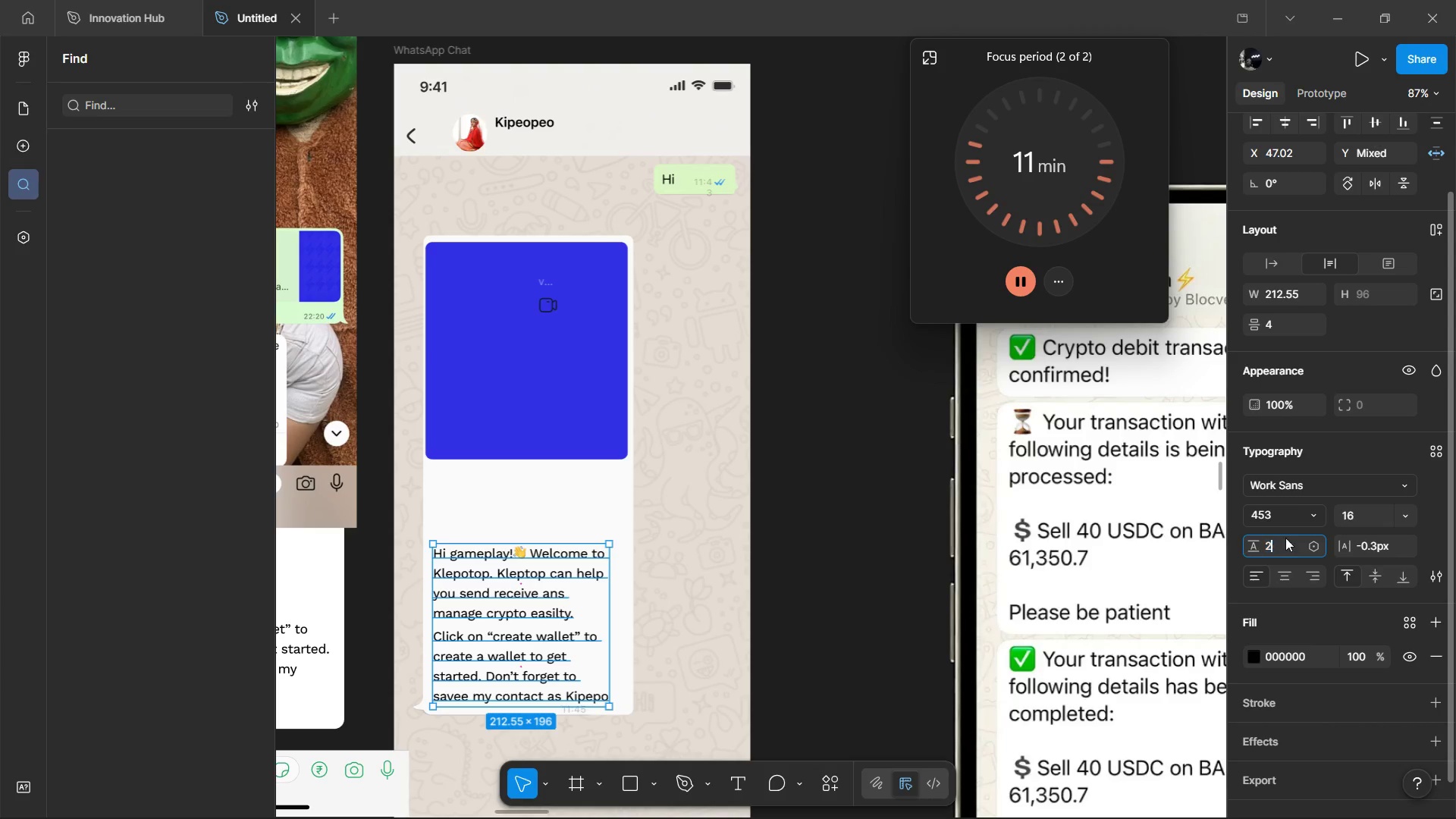 
type(22)
 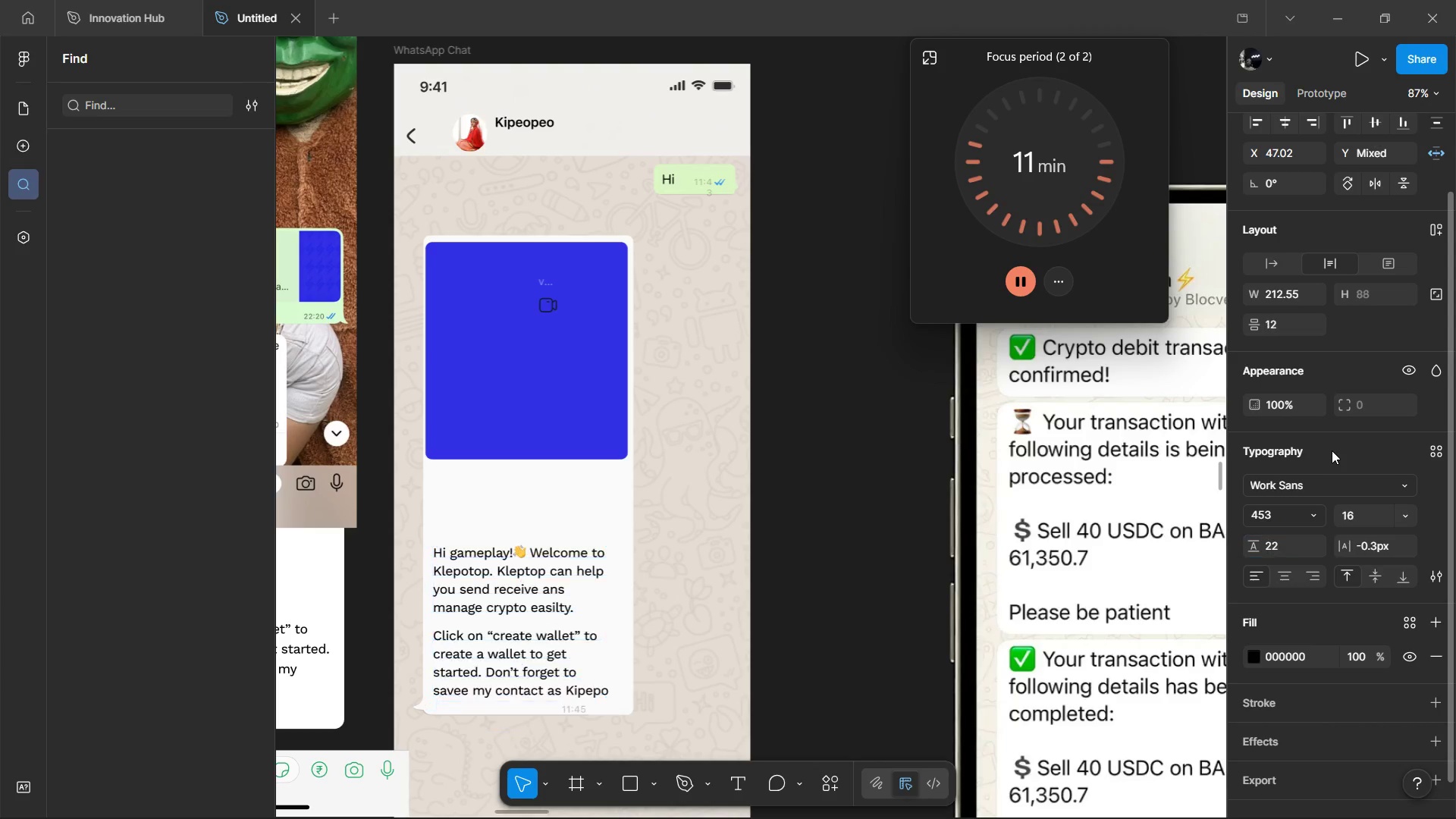 
left_click([1332, 450])
 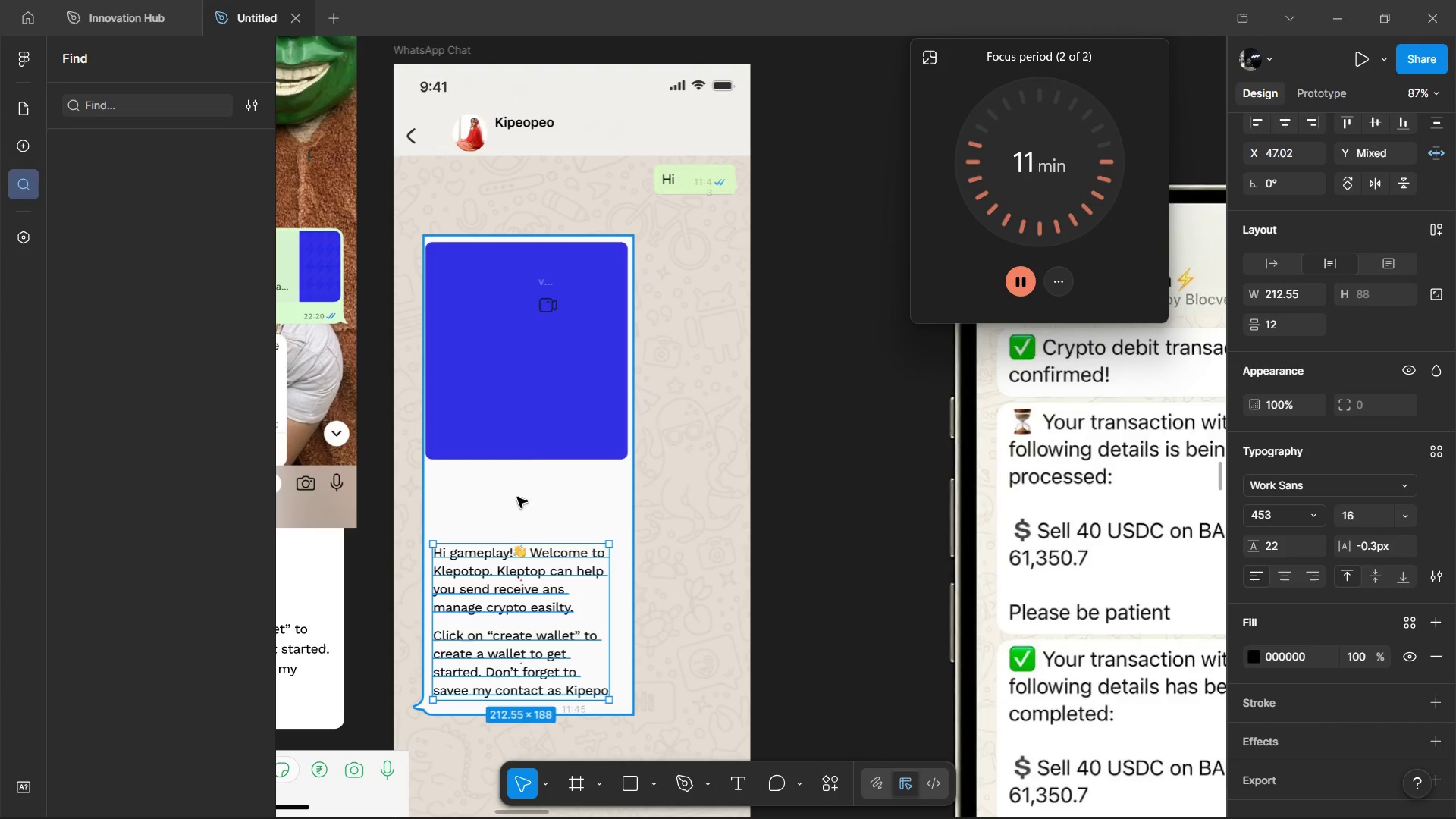 
key(Control+ControlLeft)
 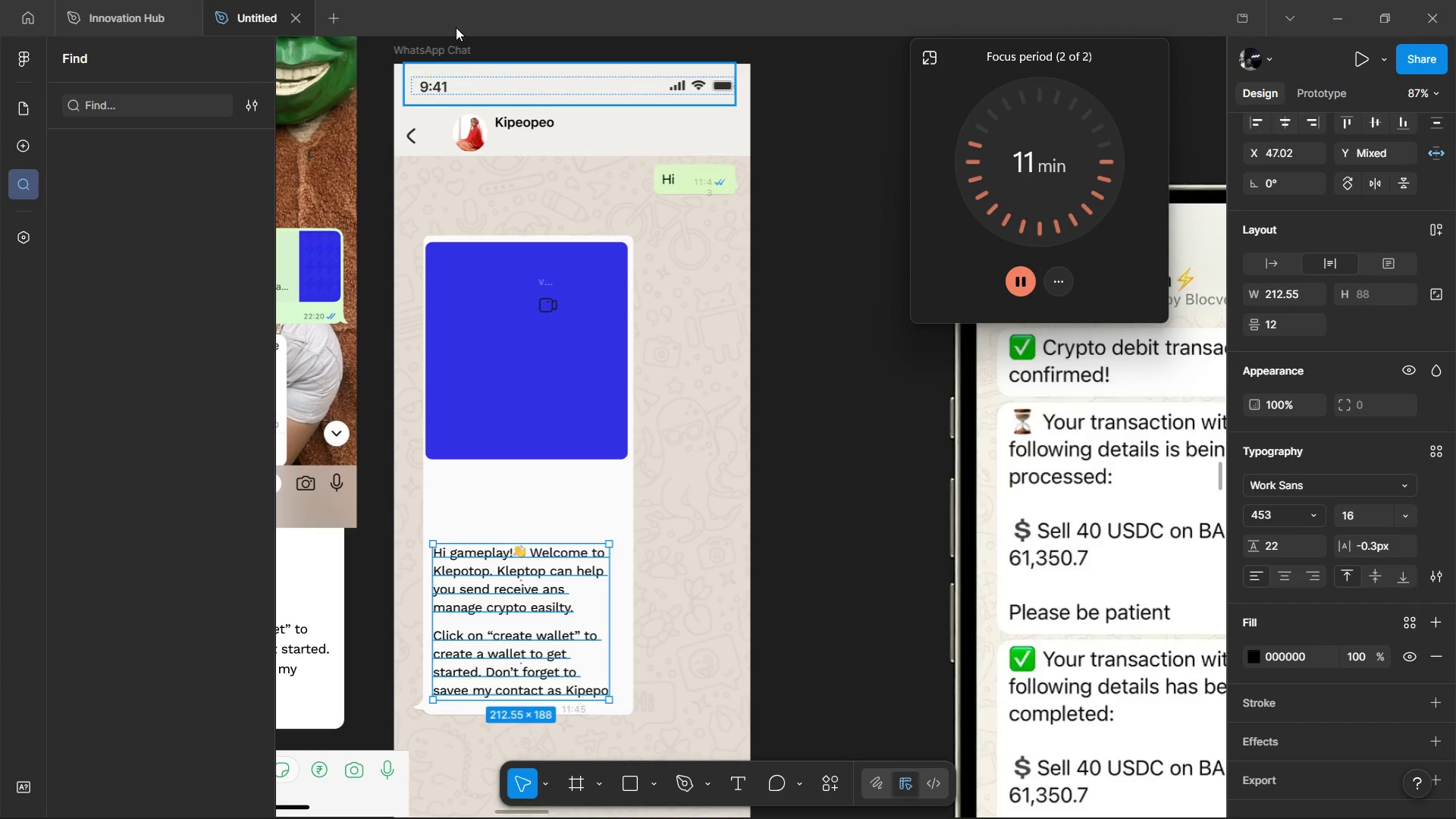 
left_click([447, 49])
 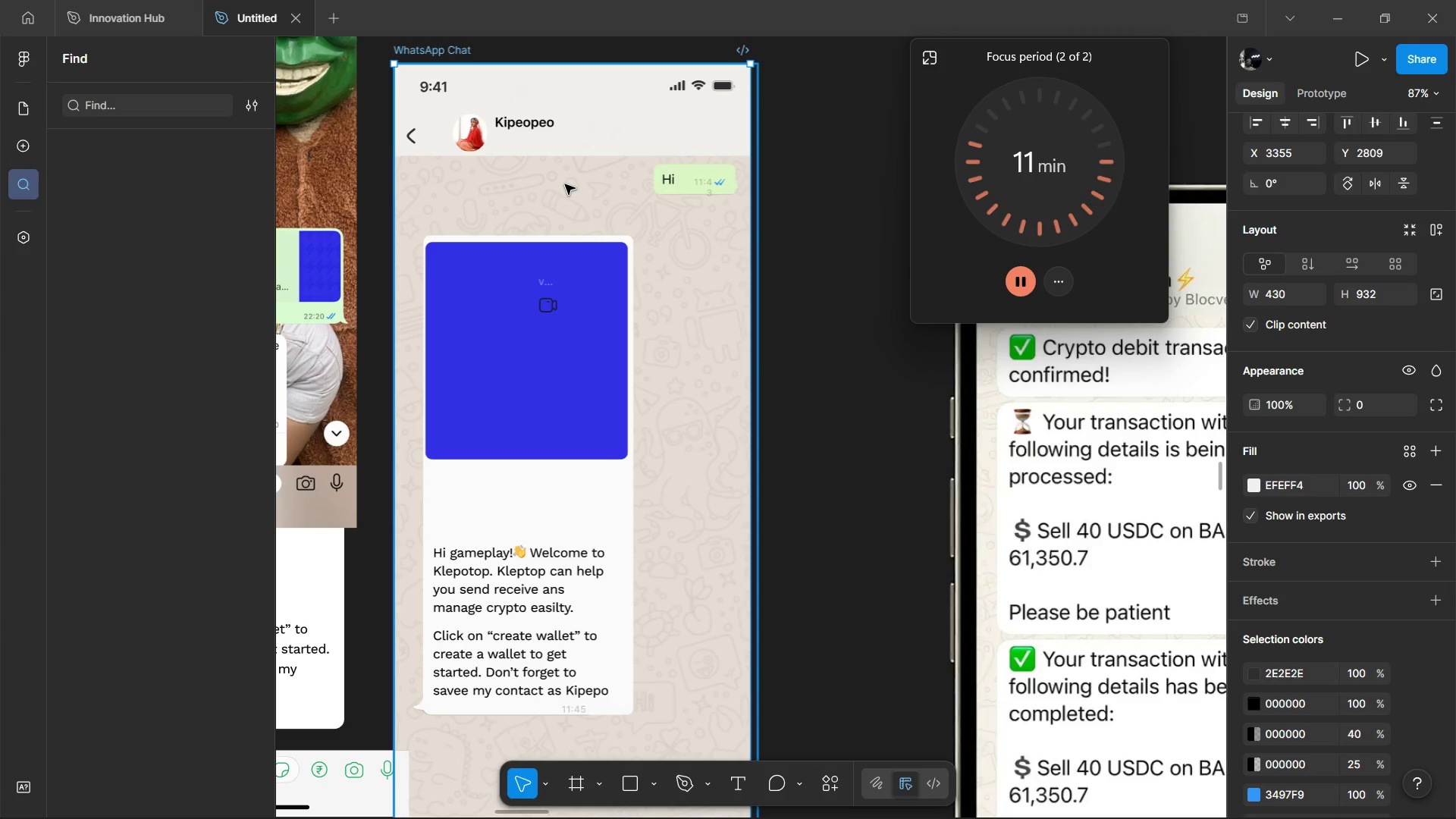 
wait(14.73)
 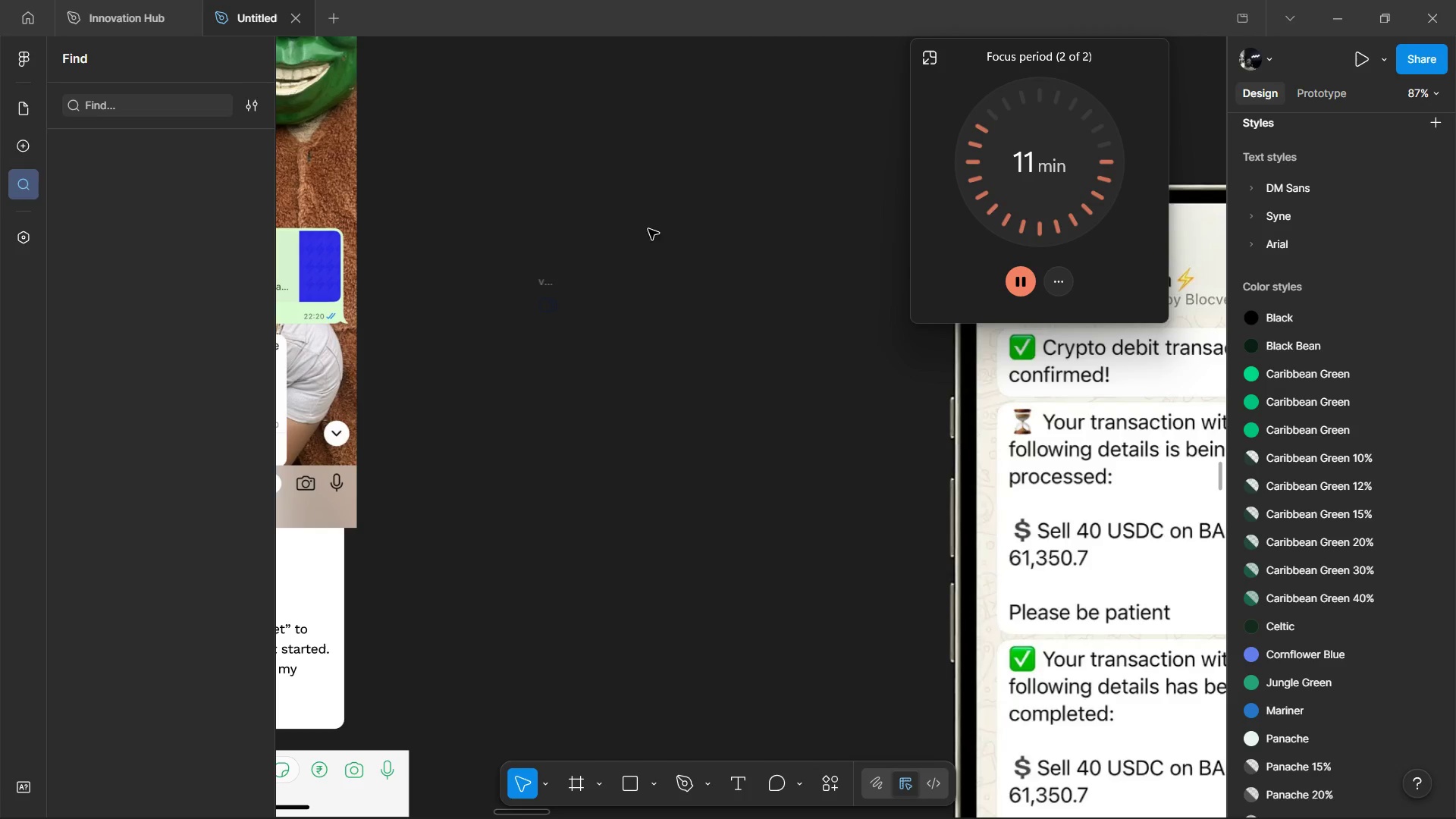 
key(Control+Z)
 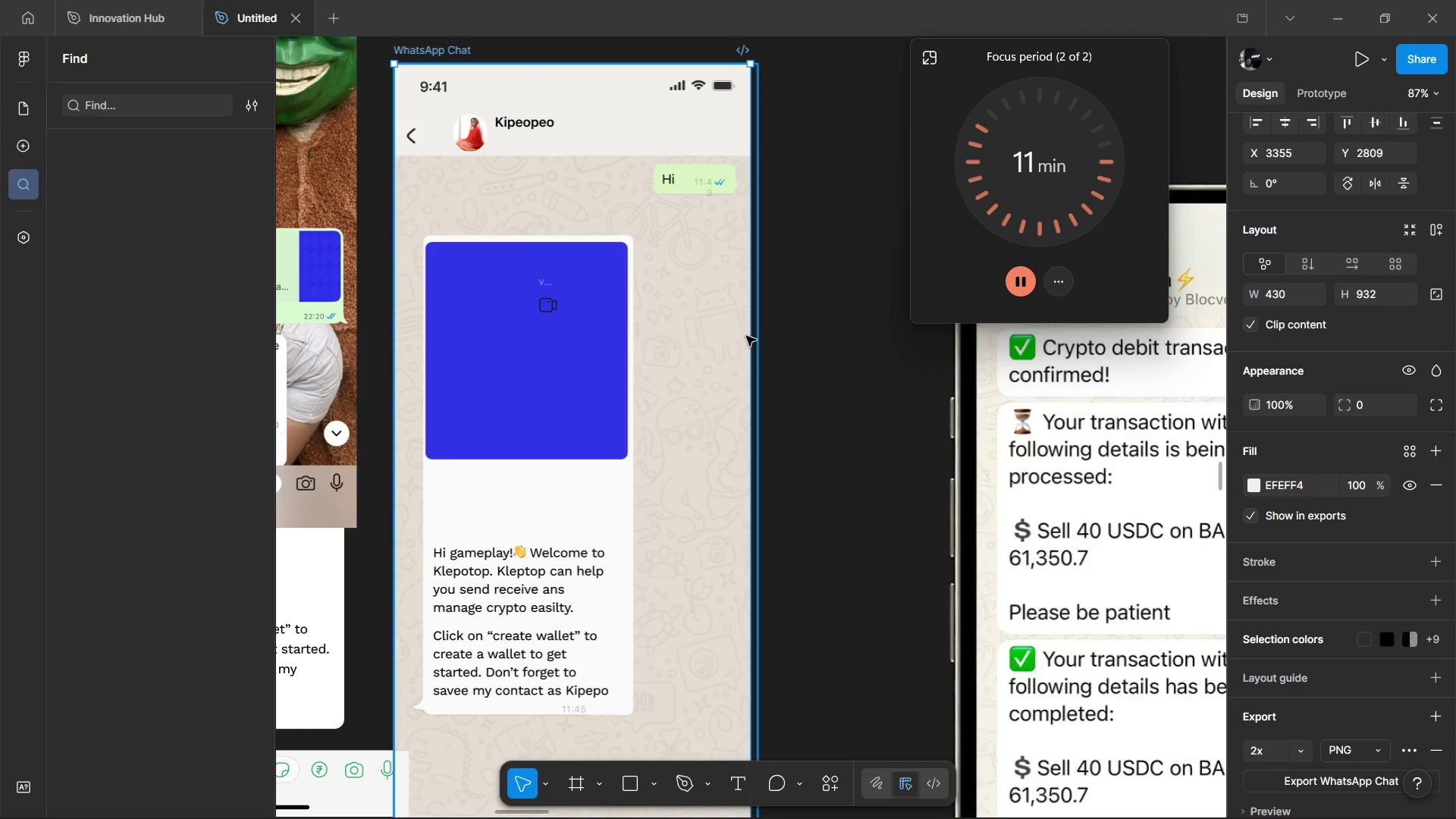 
hold_key(key=ControlLeft, duration=0.88)
 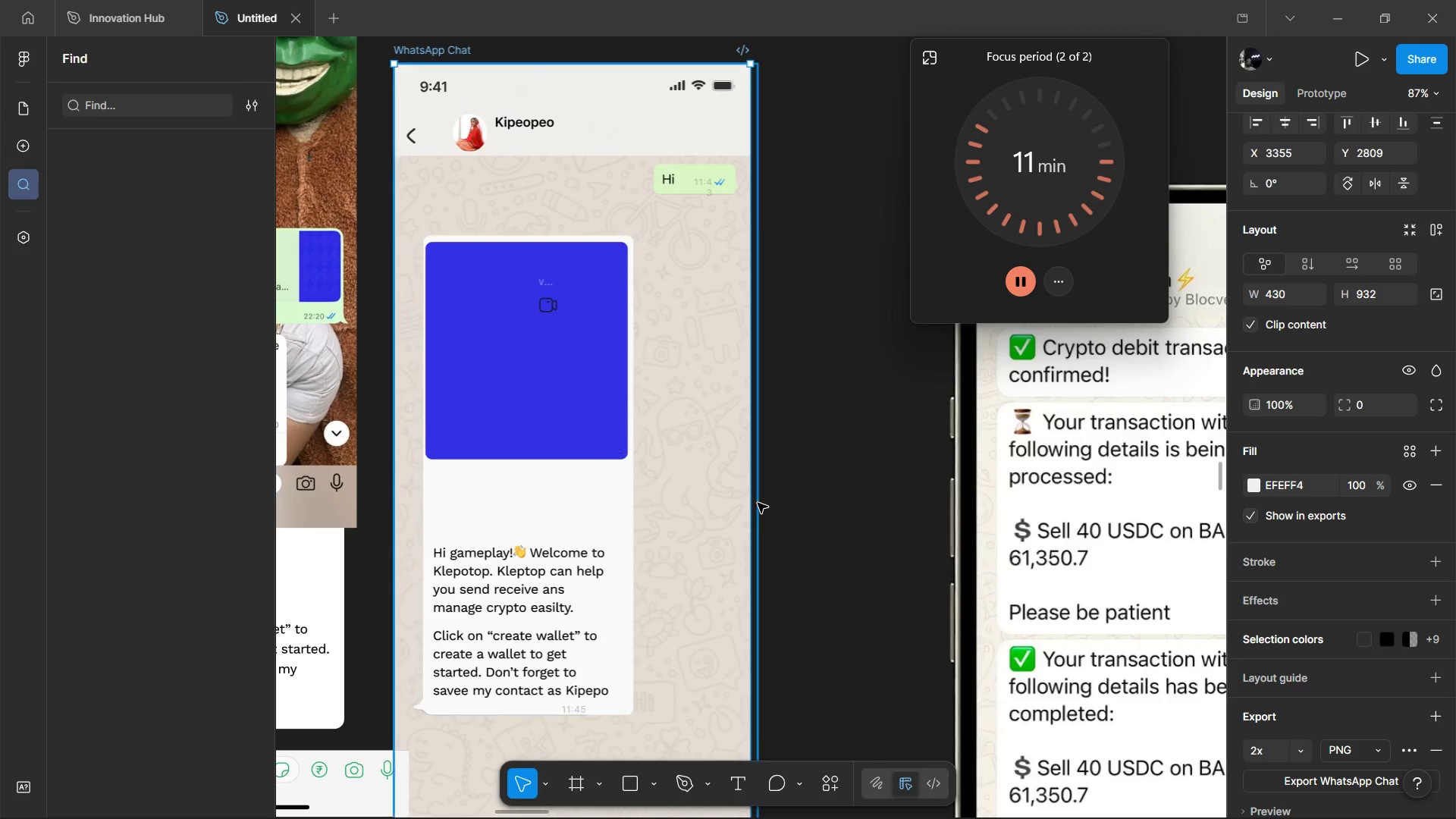 
key(Control+Z)
 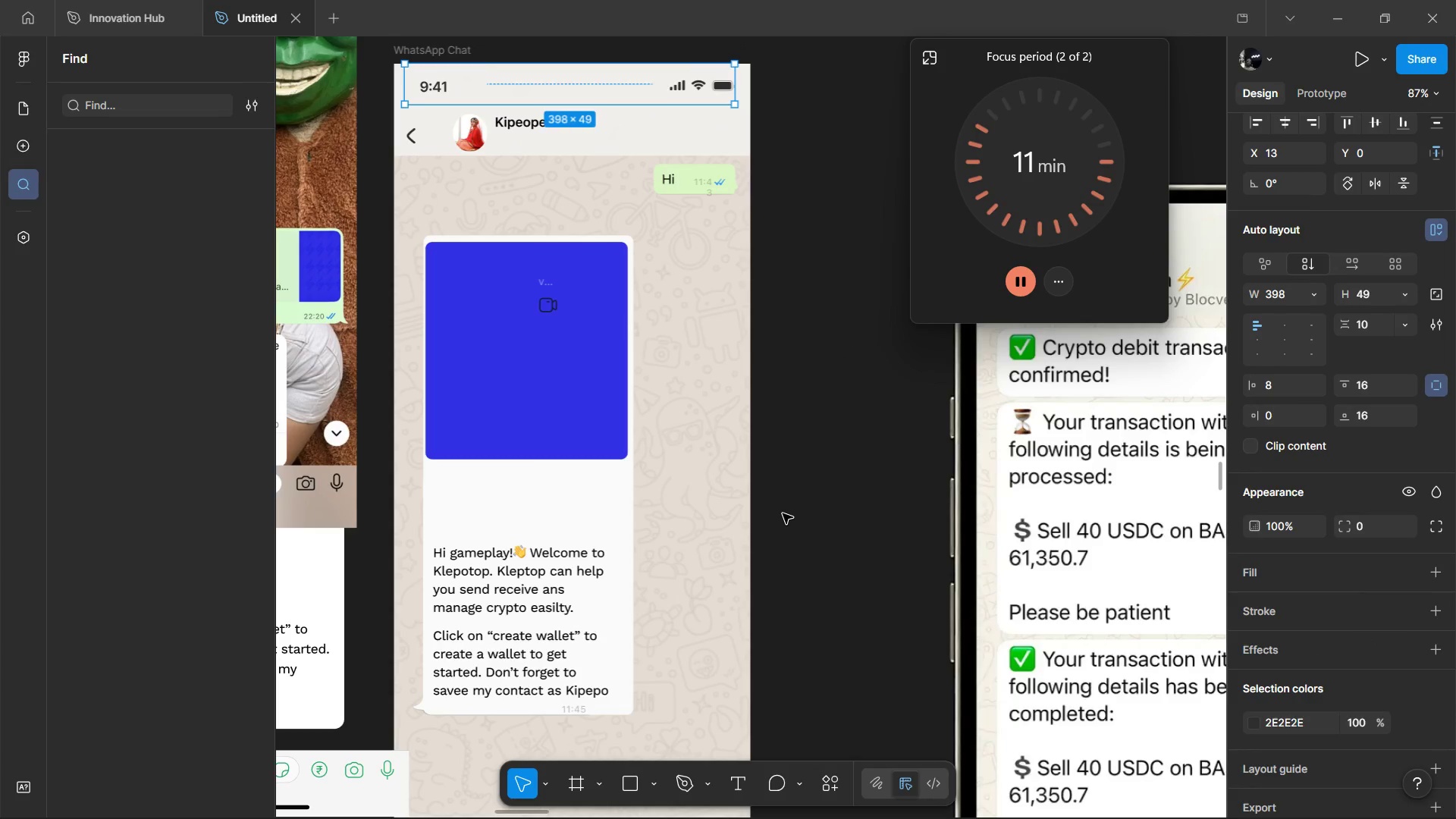 
key(Control+Z)
 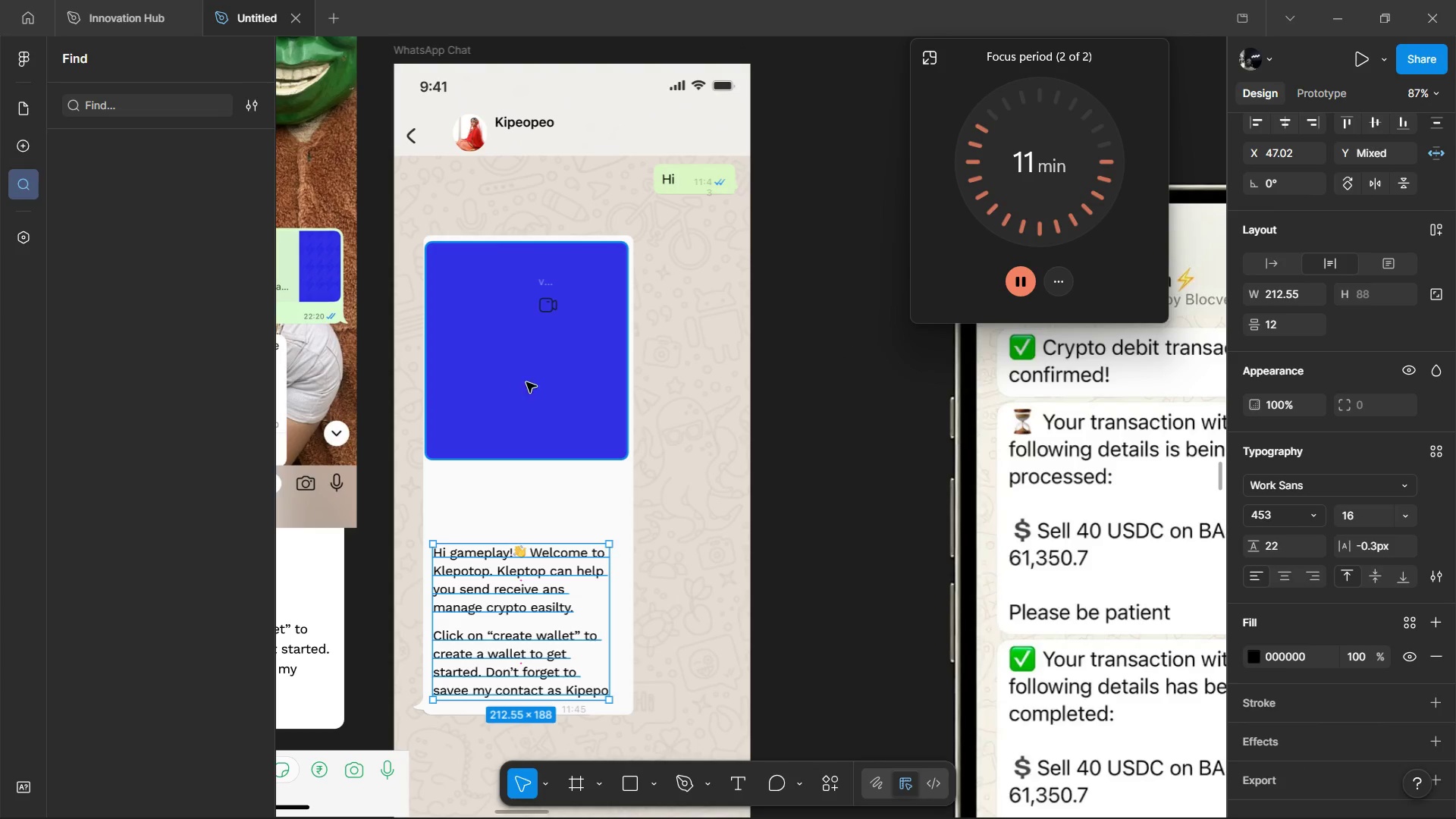 
scroll: coordinate [566, 347], scroll_direction: up, amount: 4.0
 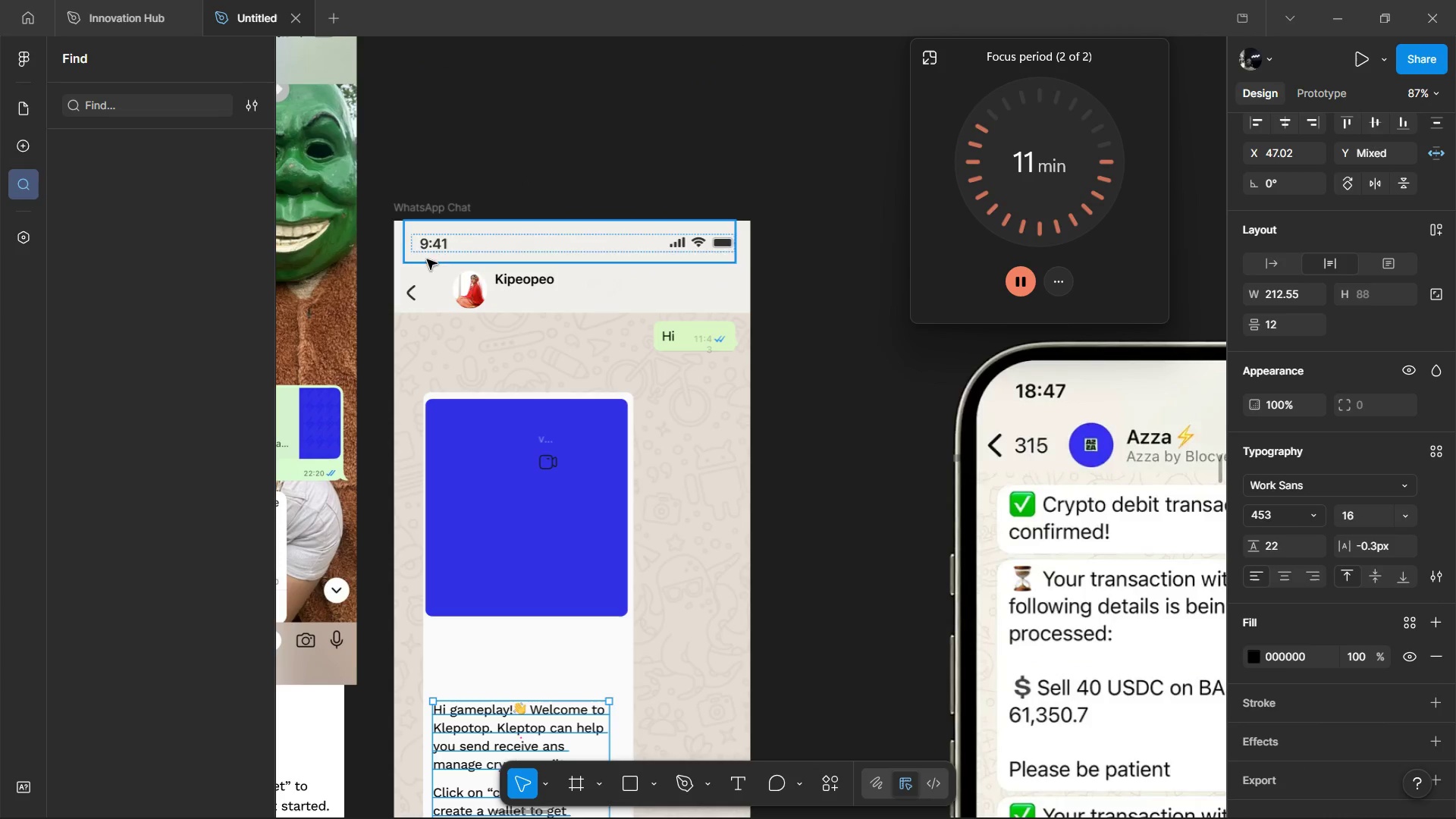 
hold_key(key=ControlLeft, duration=0.84)
scroll: coordinate [504, 284], scroll_direction: up, amount: 3.0
 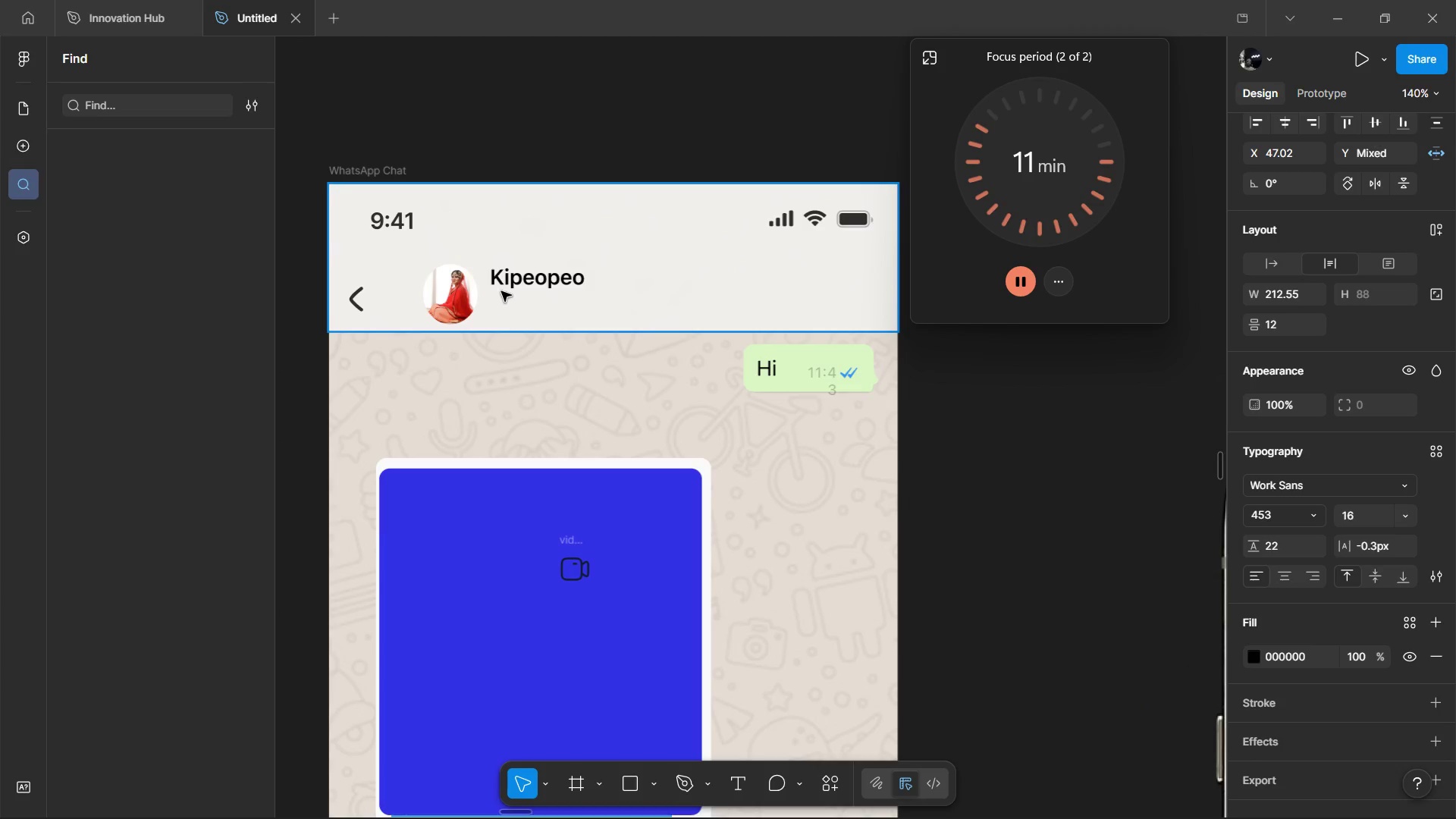 
hold_key(key=ControlLeft, duration=1.47)
left_click([469, 300])
 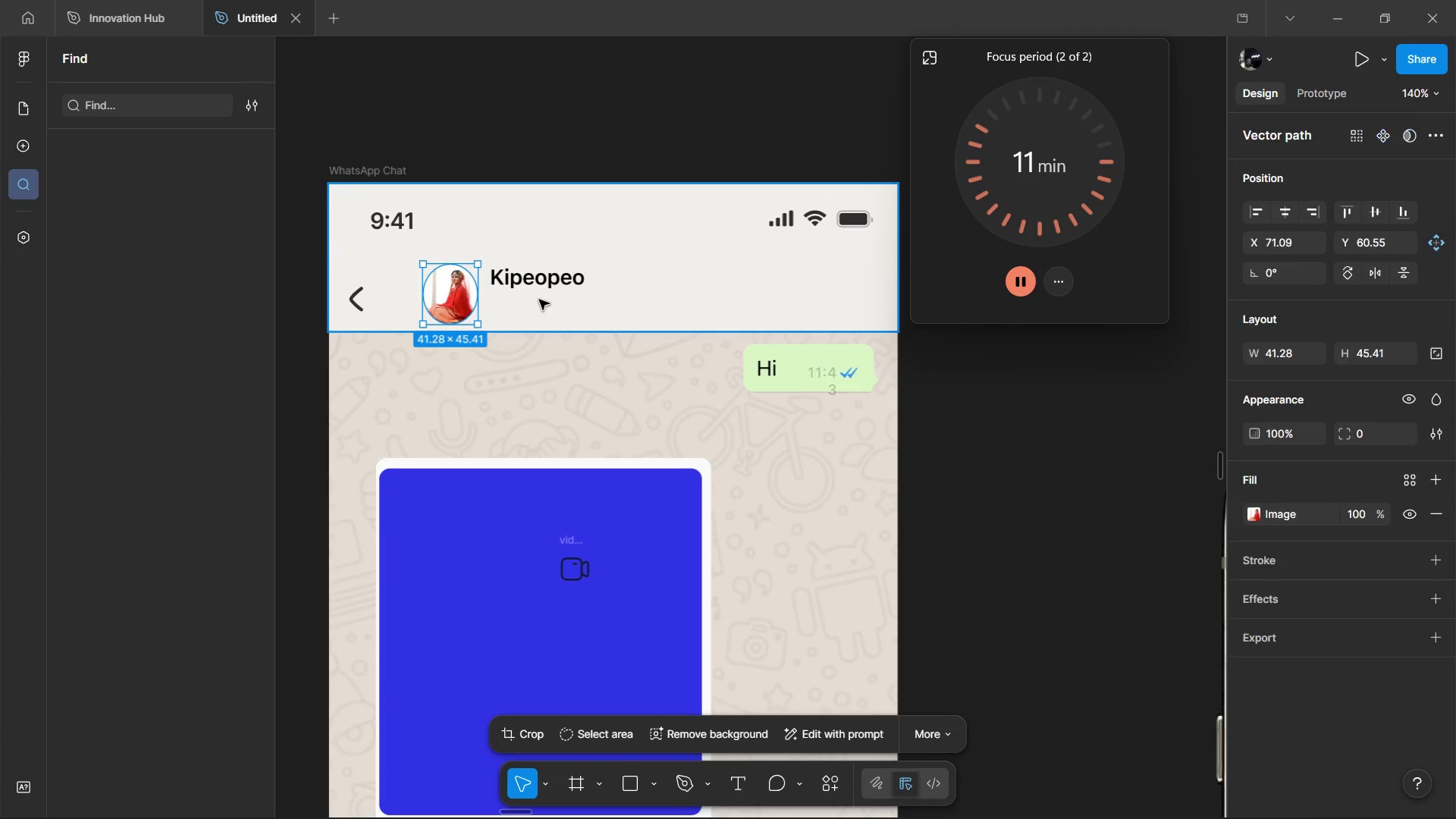 
hold_key(key=ControlLeft, duration=1.16)
scroll: coordinate [544, 296], scroll_direction: down, amount: 8.0
 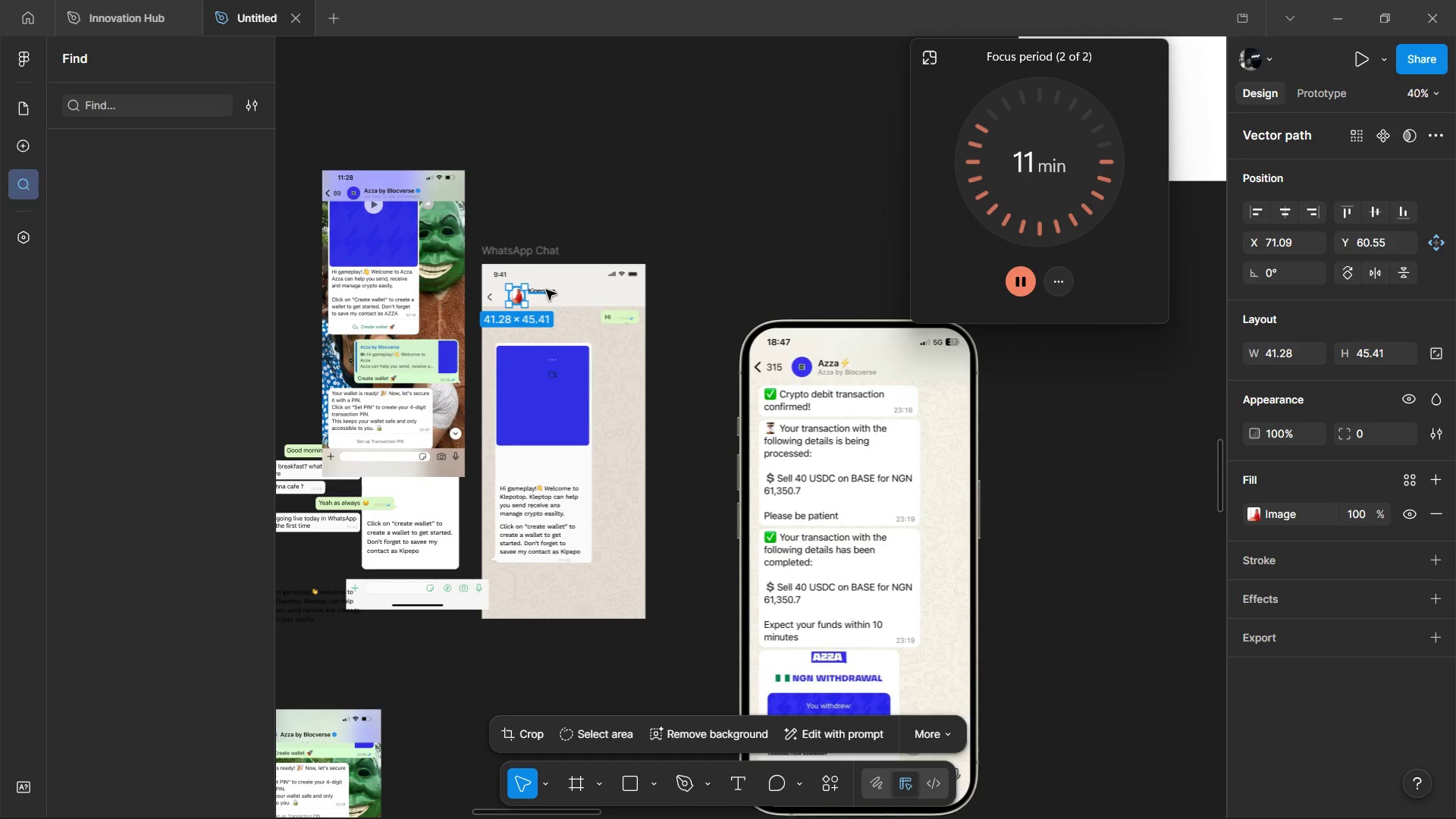 
hold_key(key=ControlLeft, duration=1.51)
scroll: coordinate [446, 187], scroll_direction: up, amount: 4.0
 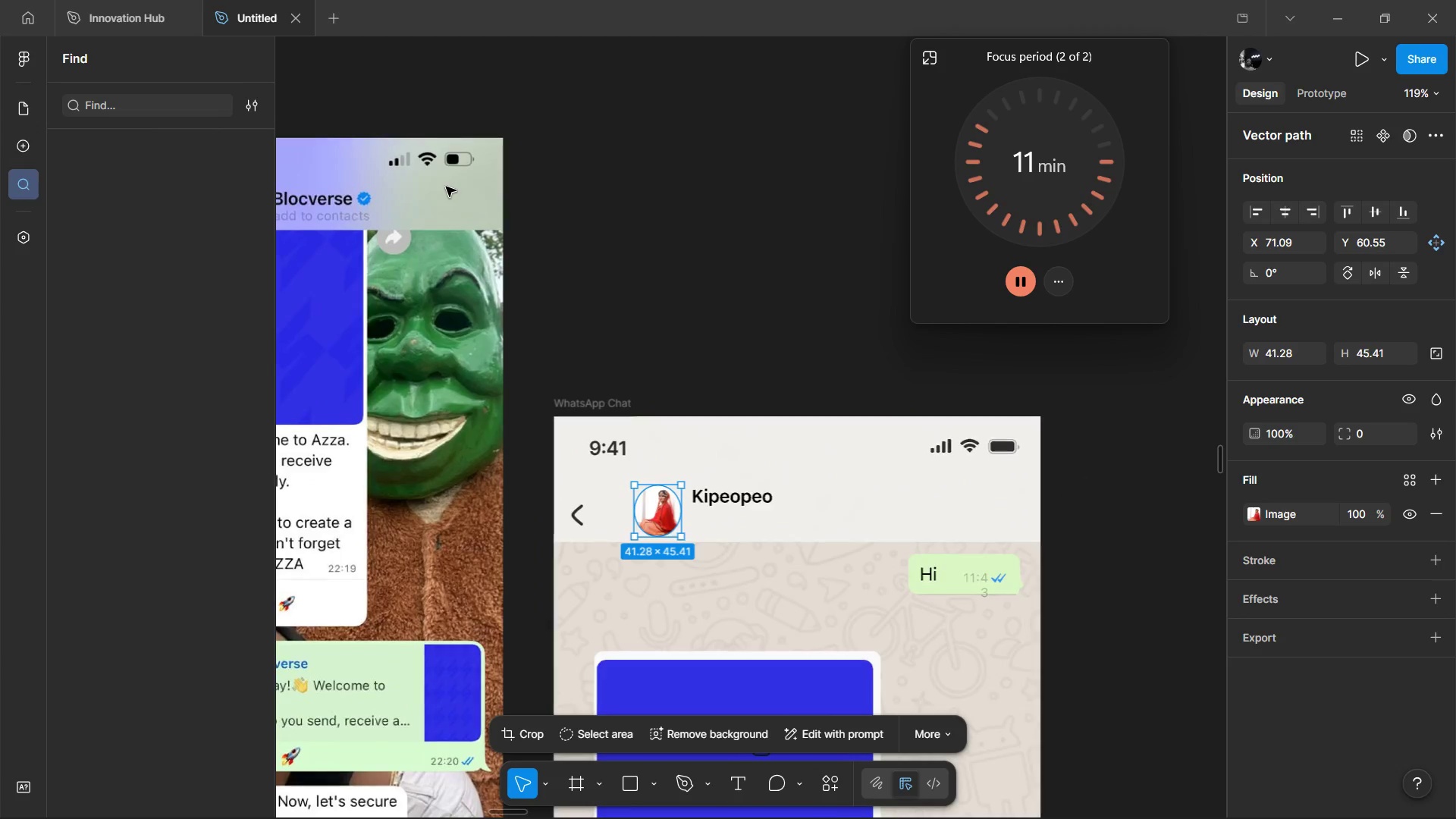 
hold_key(key=ControlLeft, duration=1.31)
 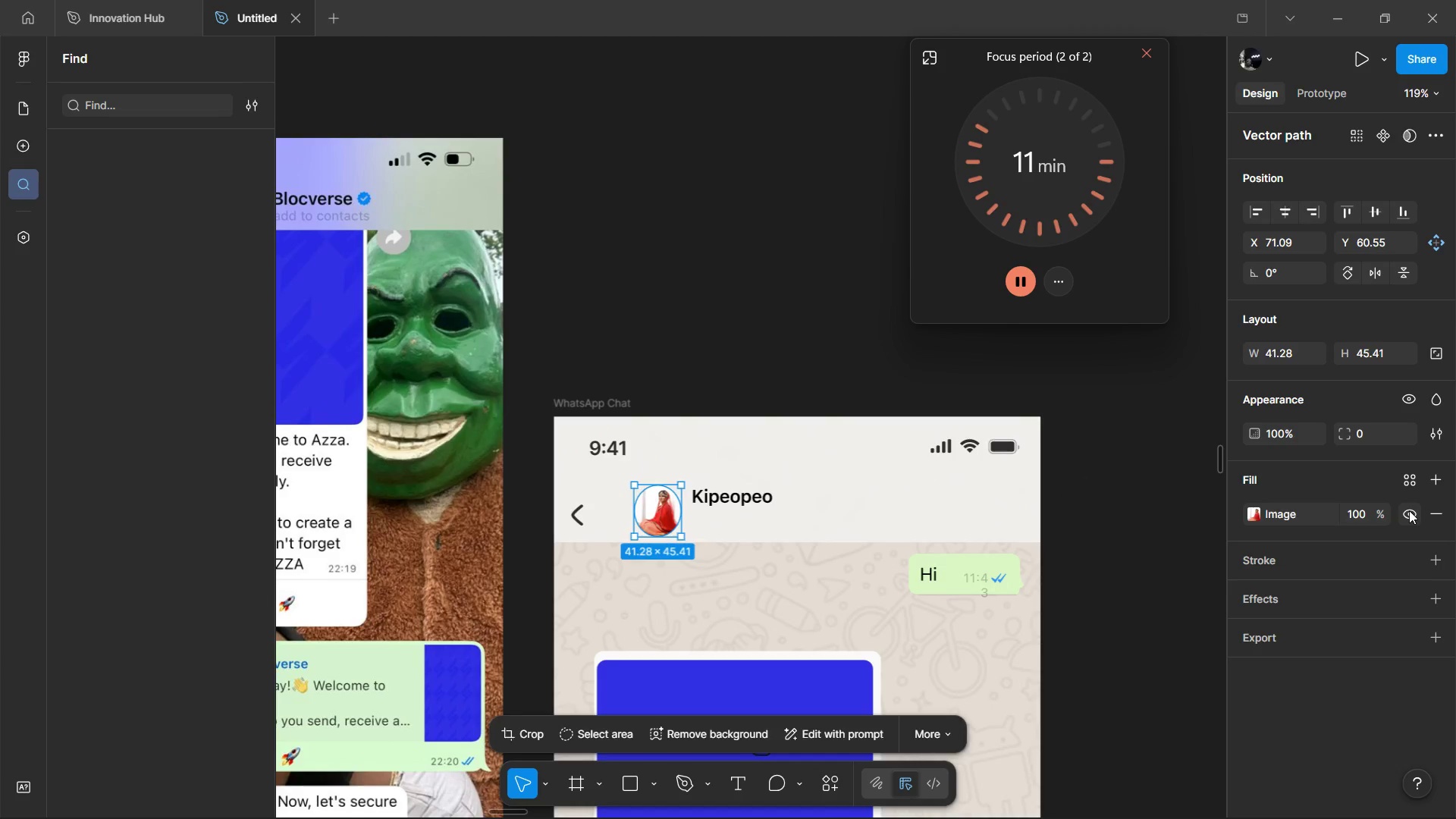 
left_click([1409, 510])
 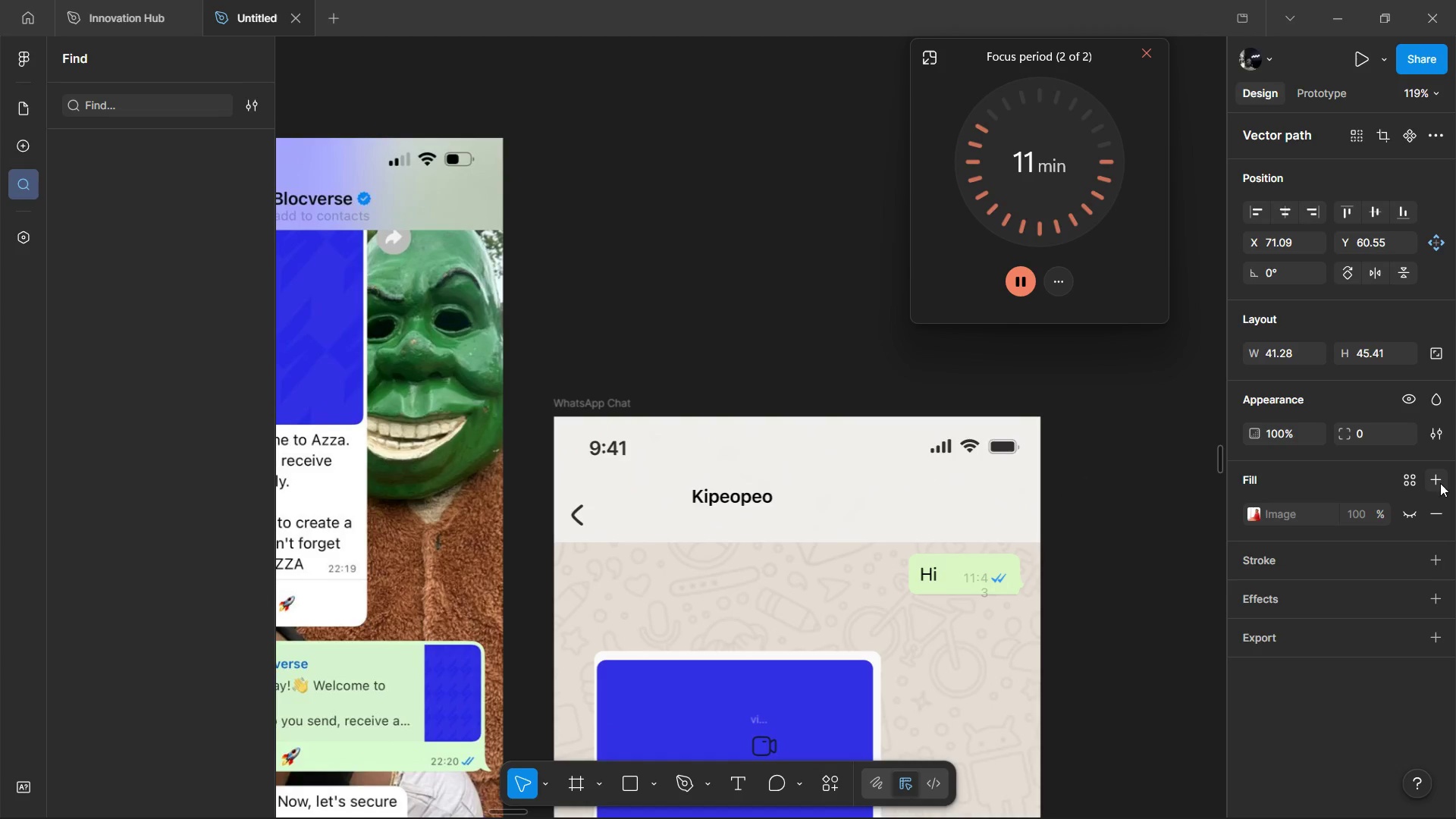 
left_click([1440, 483])
 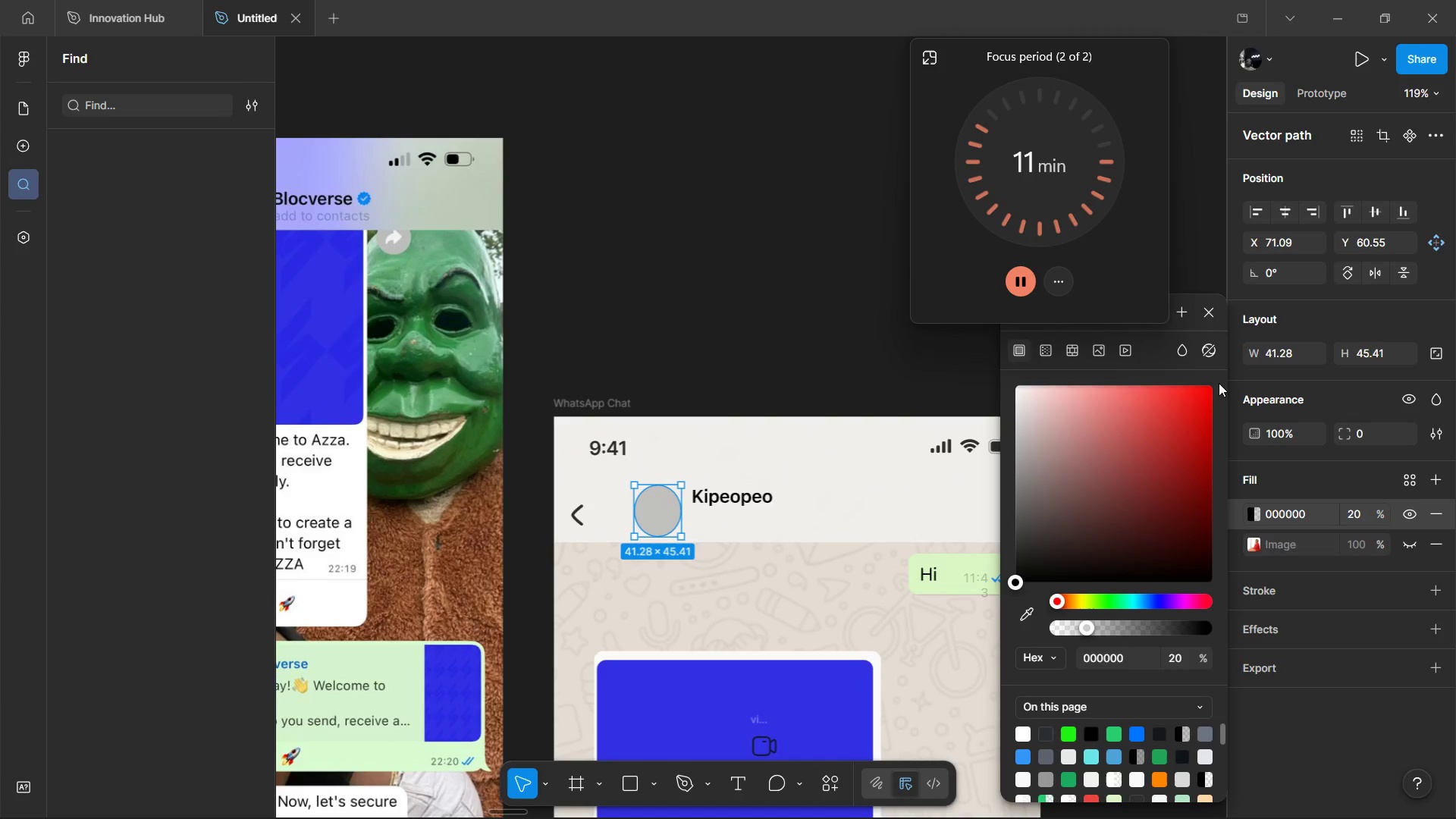 
left_click([1208, 318])
 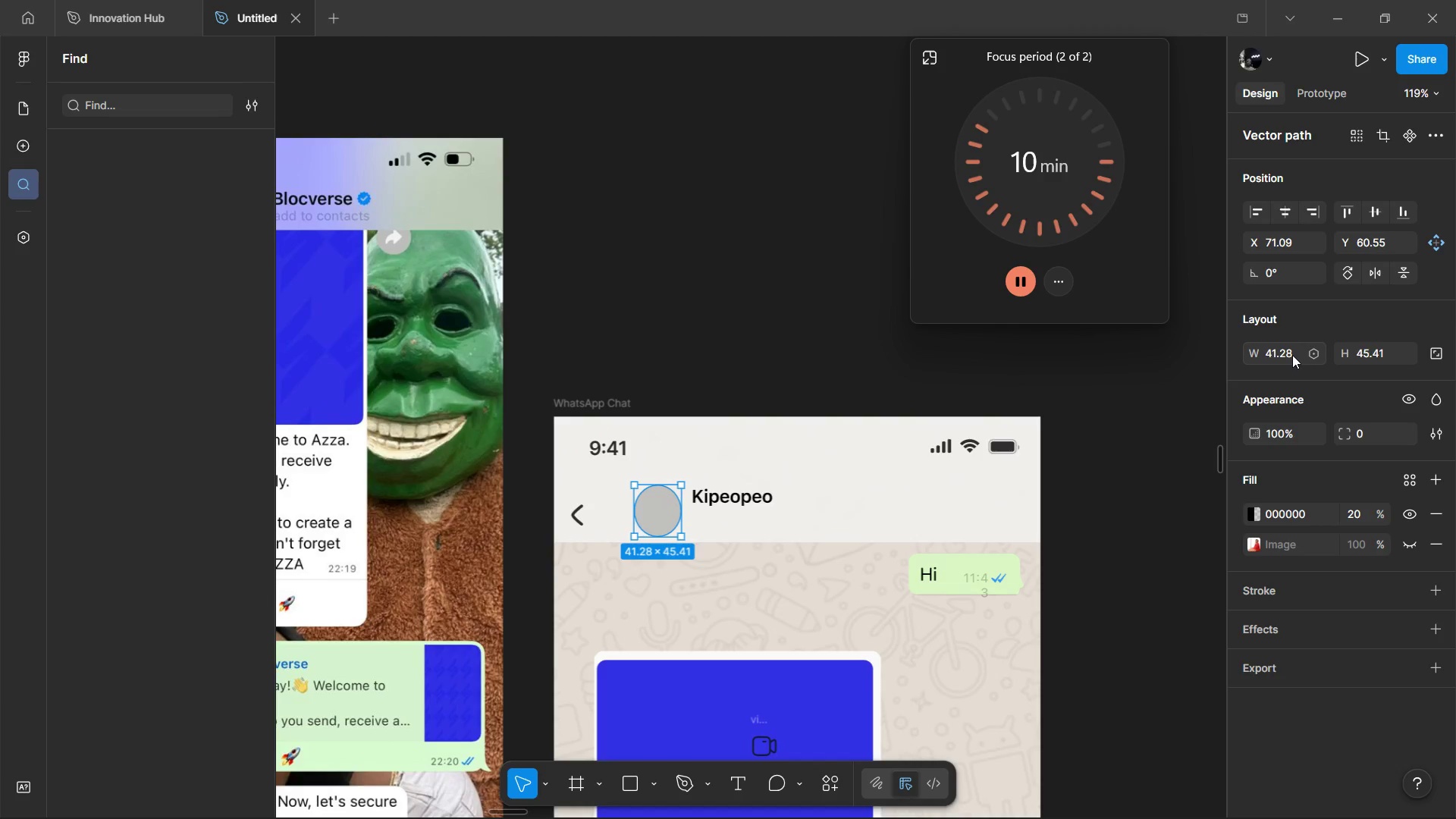 
hold_key(key=ControlLeft, duration=0.64)
scroll: coordinate [725, 386], scroll_direction: down, amount: 1.0
 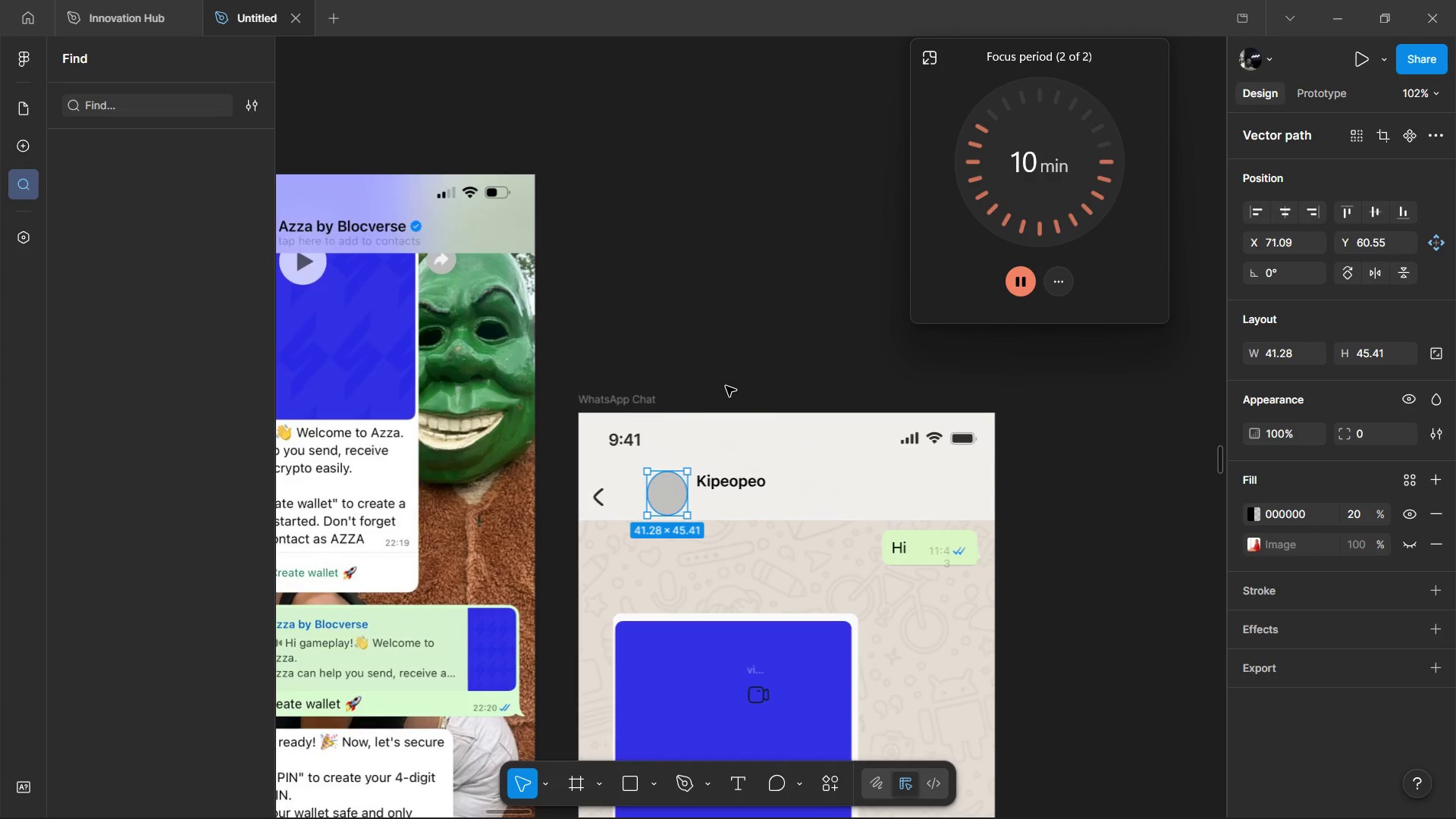 
hold_key(key=ShiftLeft, duration=0.77)
scroll: coordinate [762, 384], scroll_direction: up, amount: 2.0
 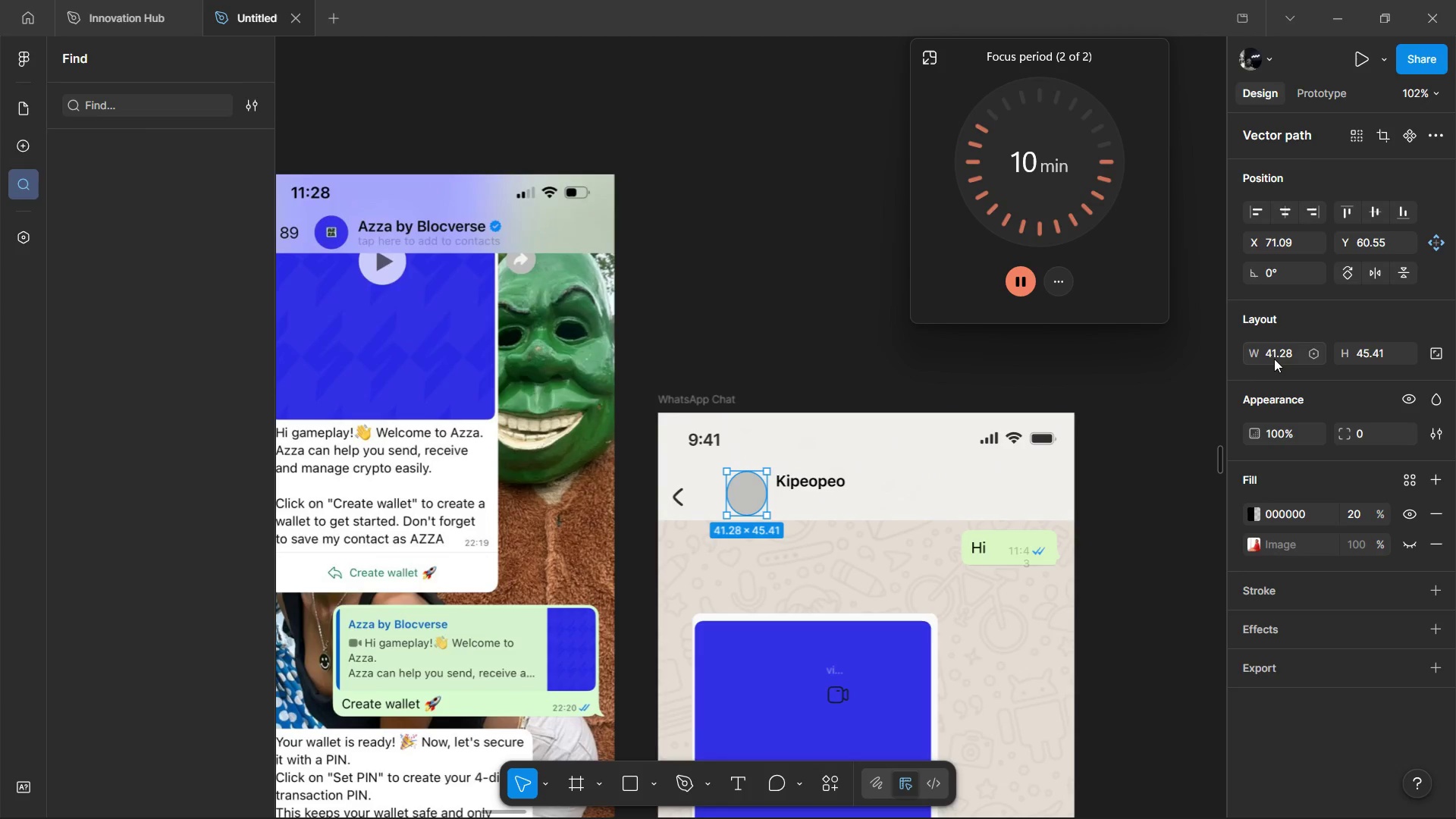 
left_click([1274, 359])
 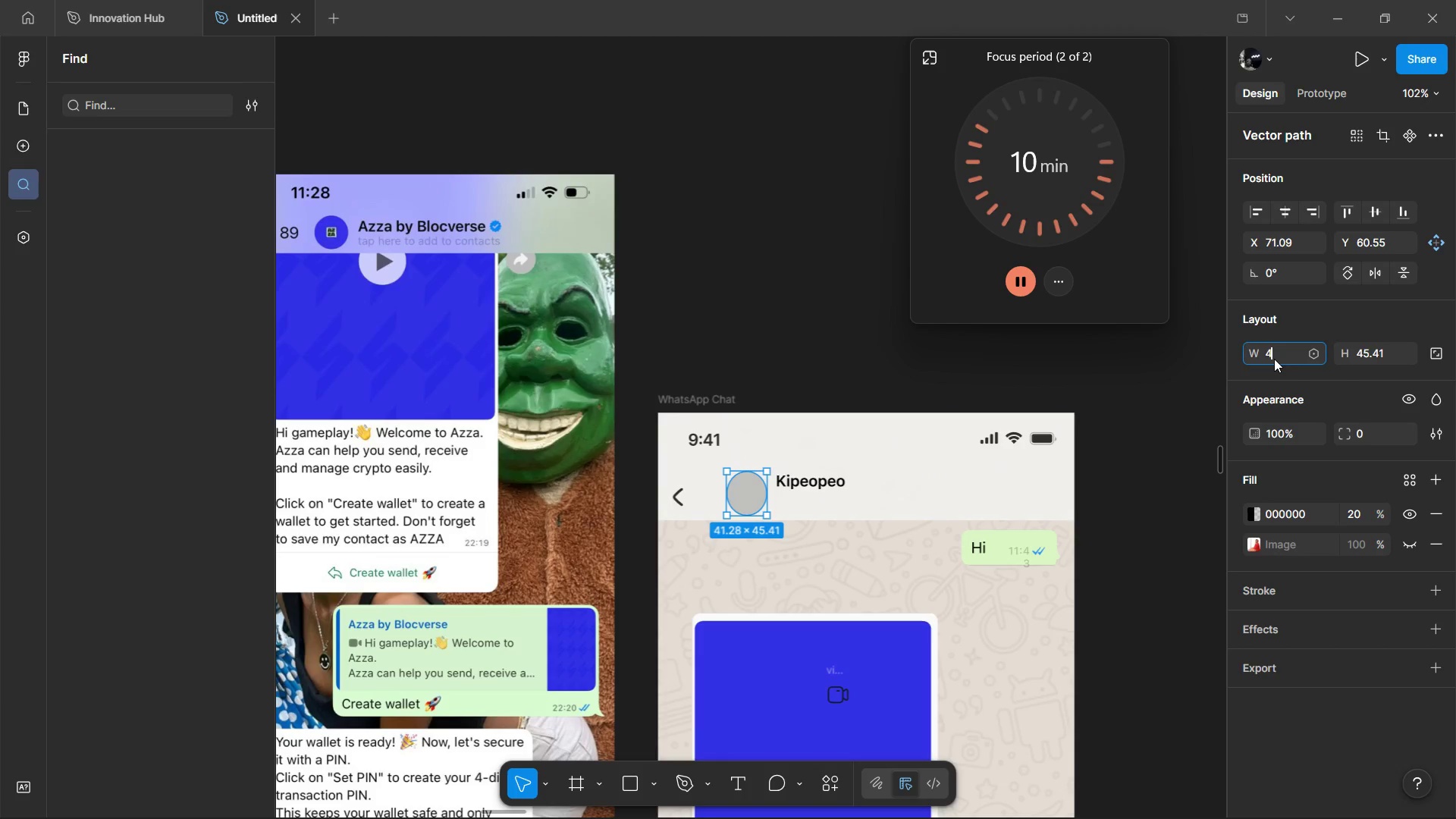 
type(40)
 